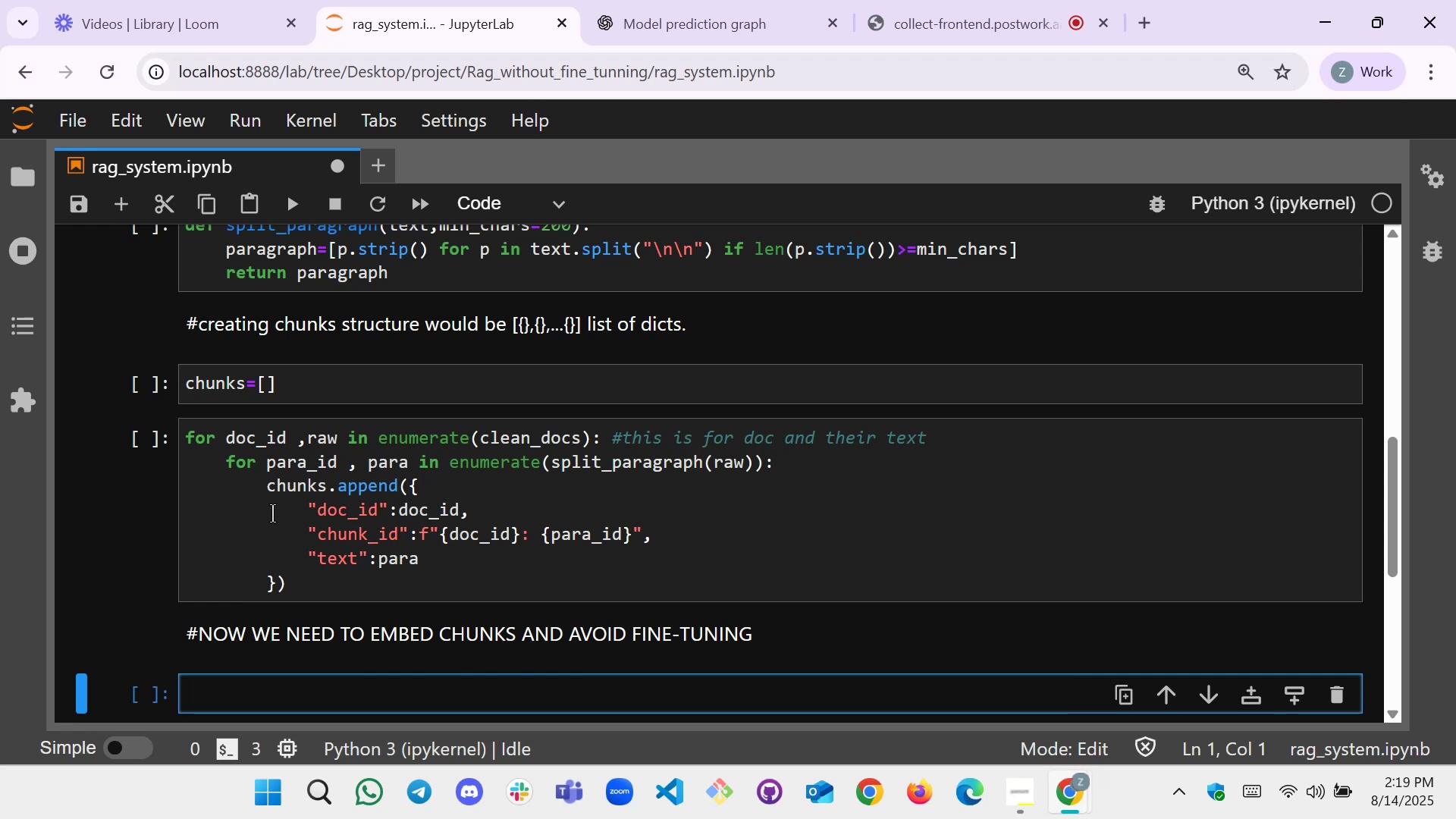 
scroll: coordinate [610, 452], scroll_direction: up, amount: 2.0
 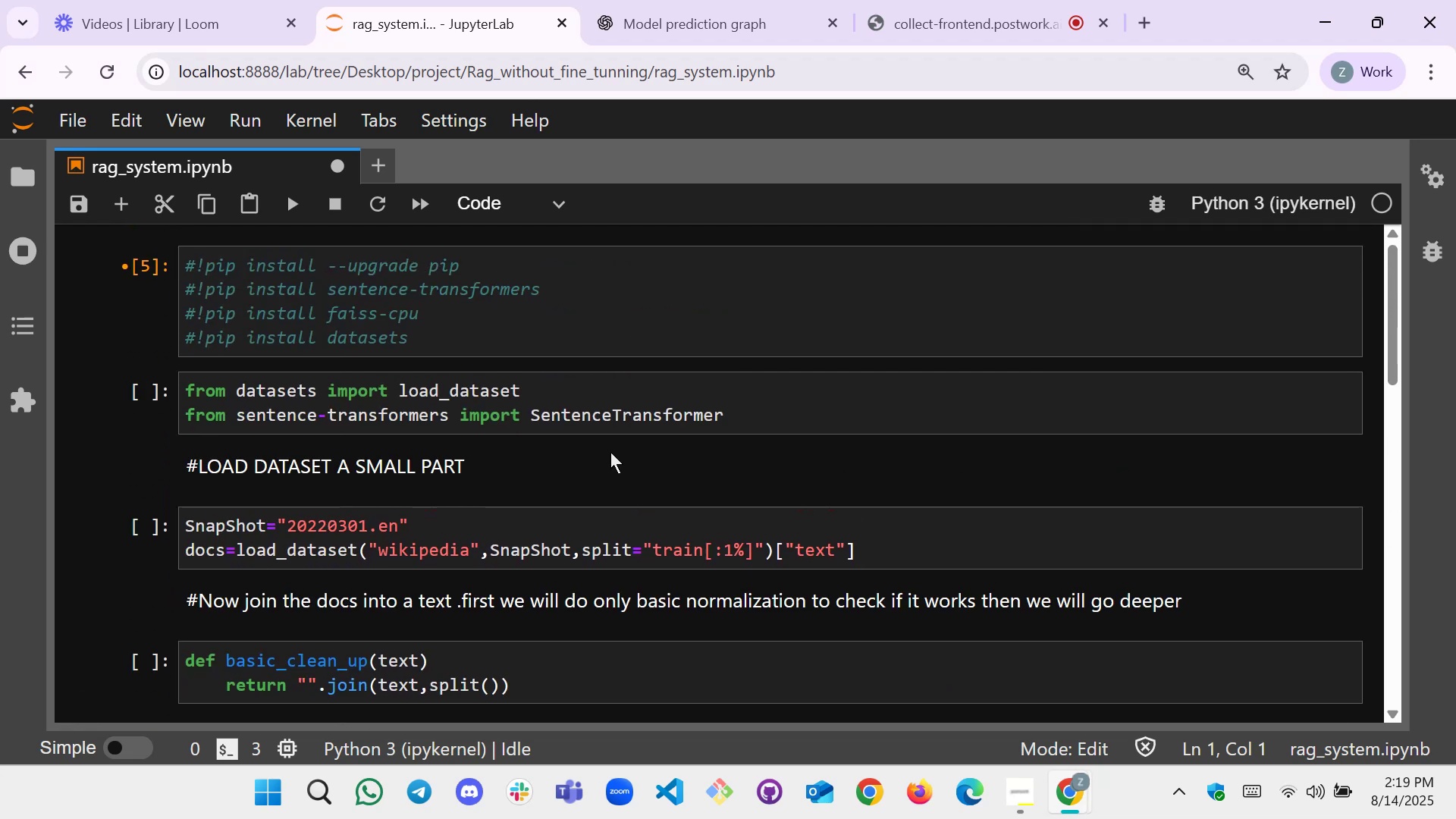 
scroll: coordinate [610, 452], scroll_direction: down, amount: 4.0
 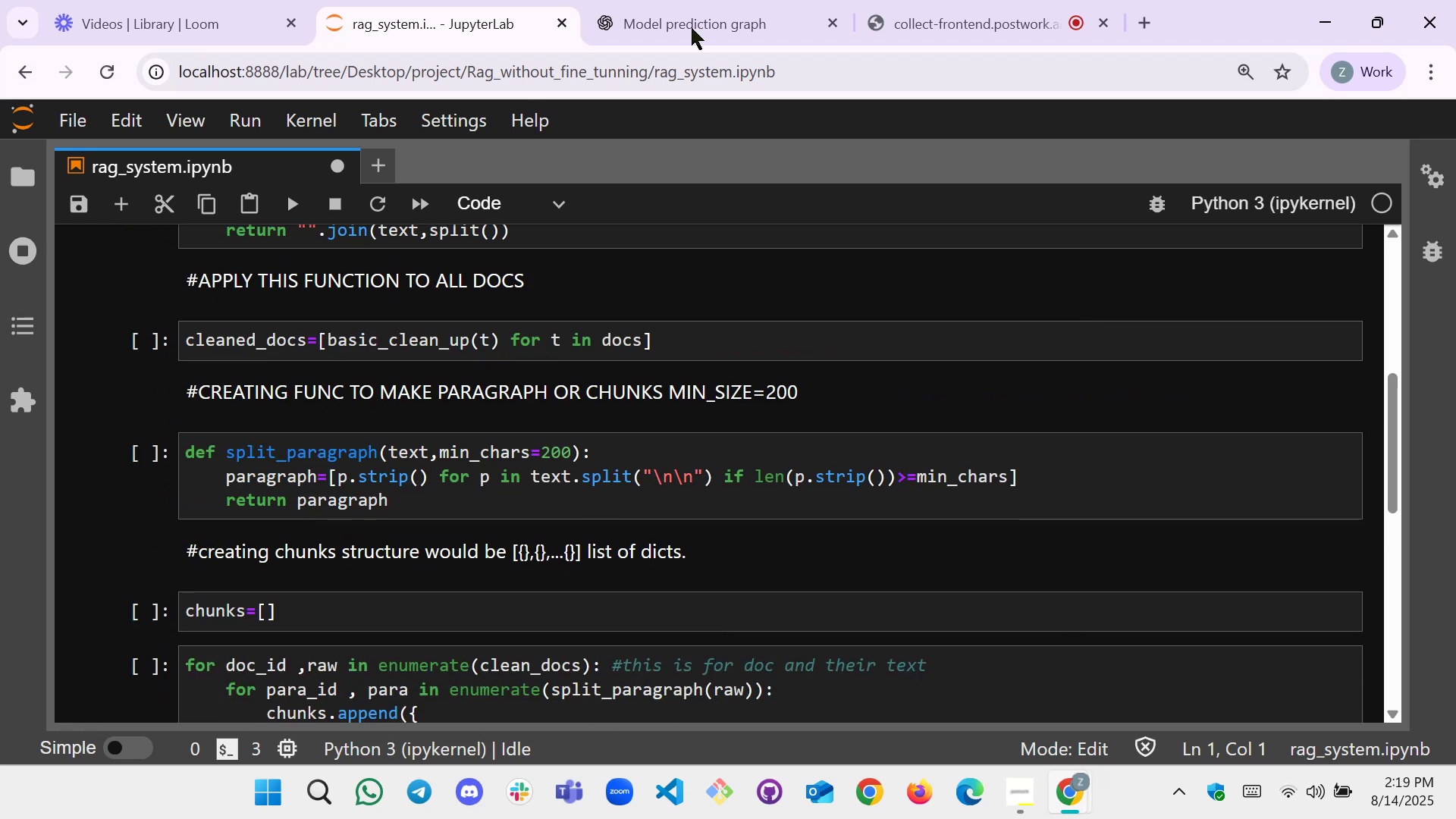 
left_click([698, 0])
 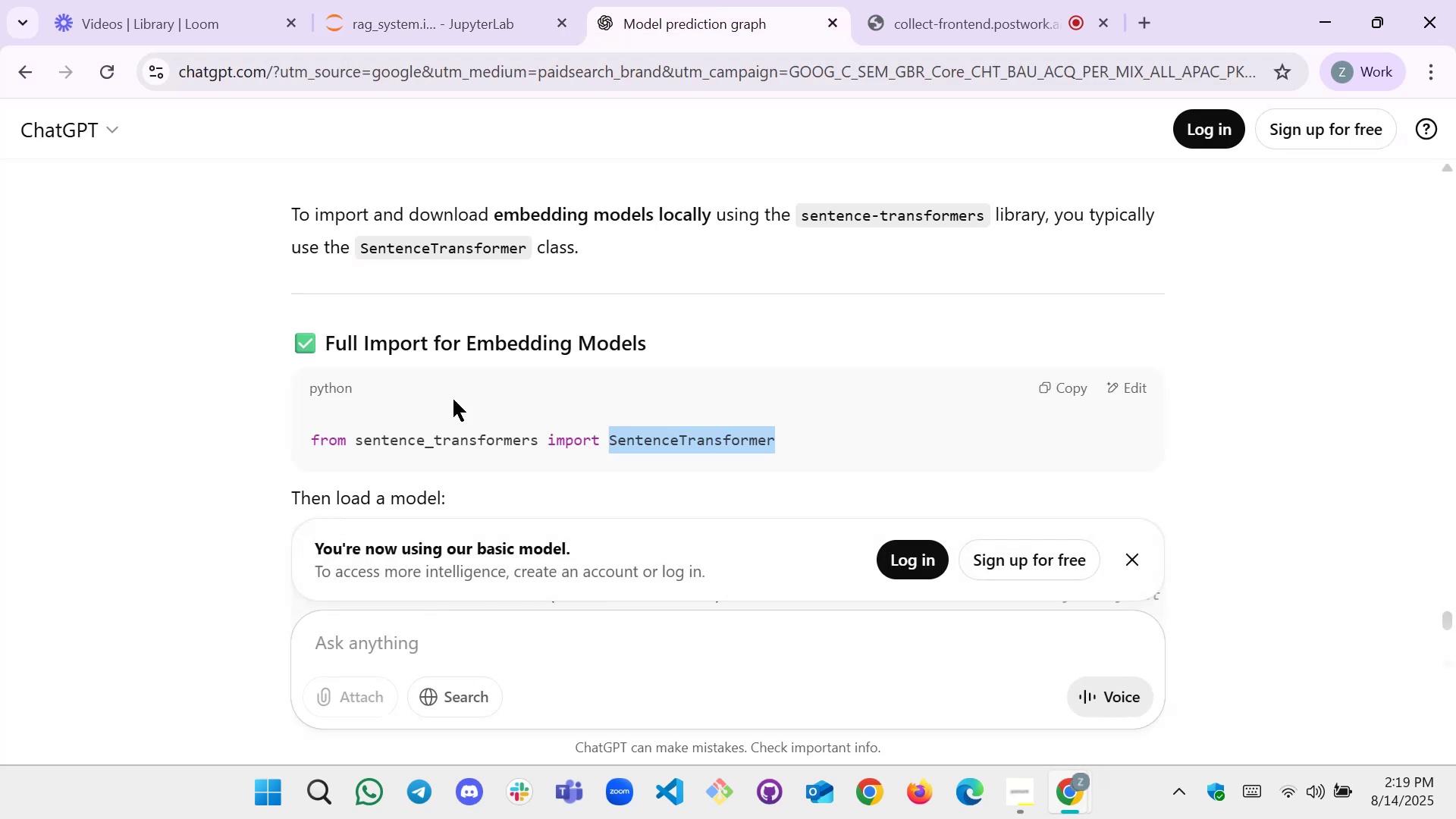 
scroll: coordinate [452, 400], scroll_direction: down, amount: 2.0
 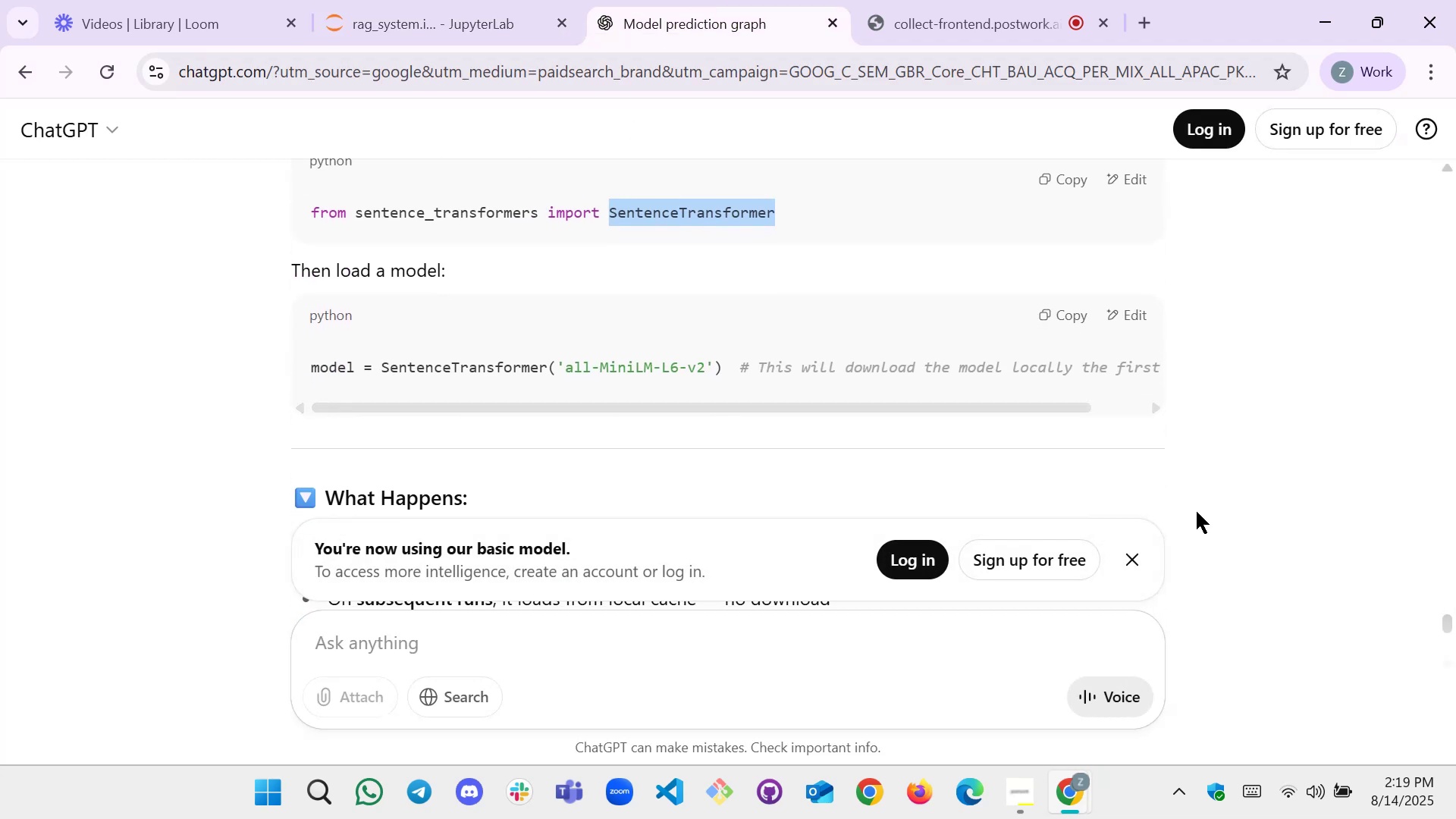 
left_click([1131, 560])
 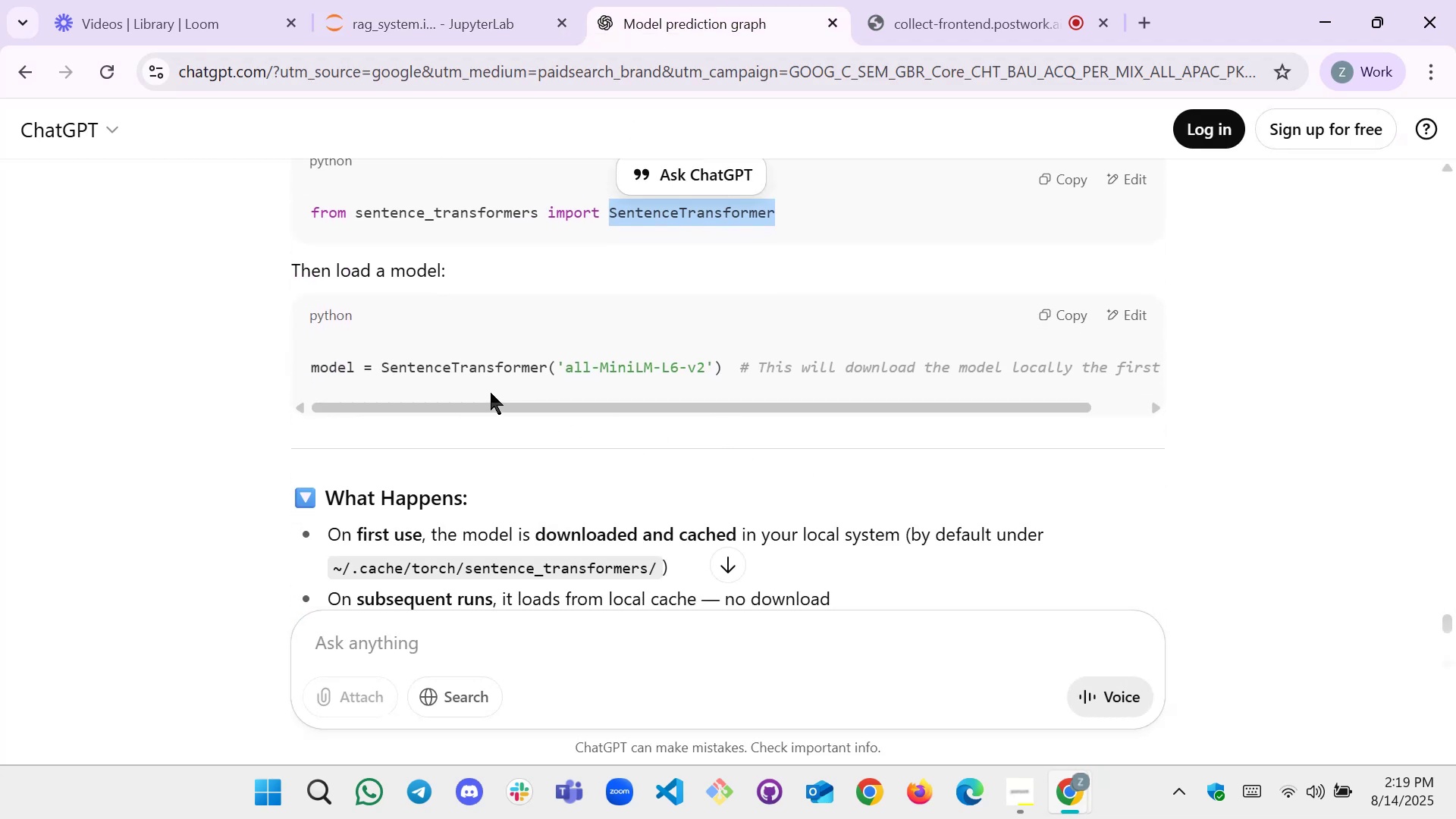 
scroll: coordinate [457, 395], scroll_direction: up, amount: 1.0
 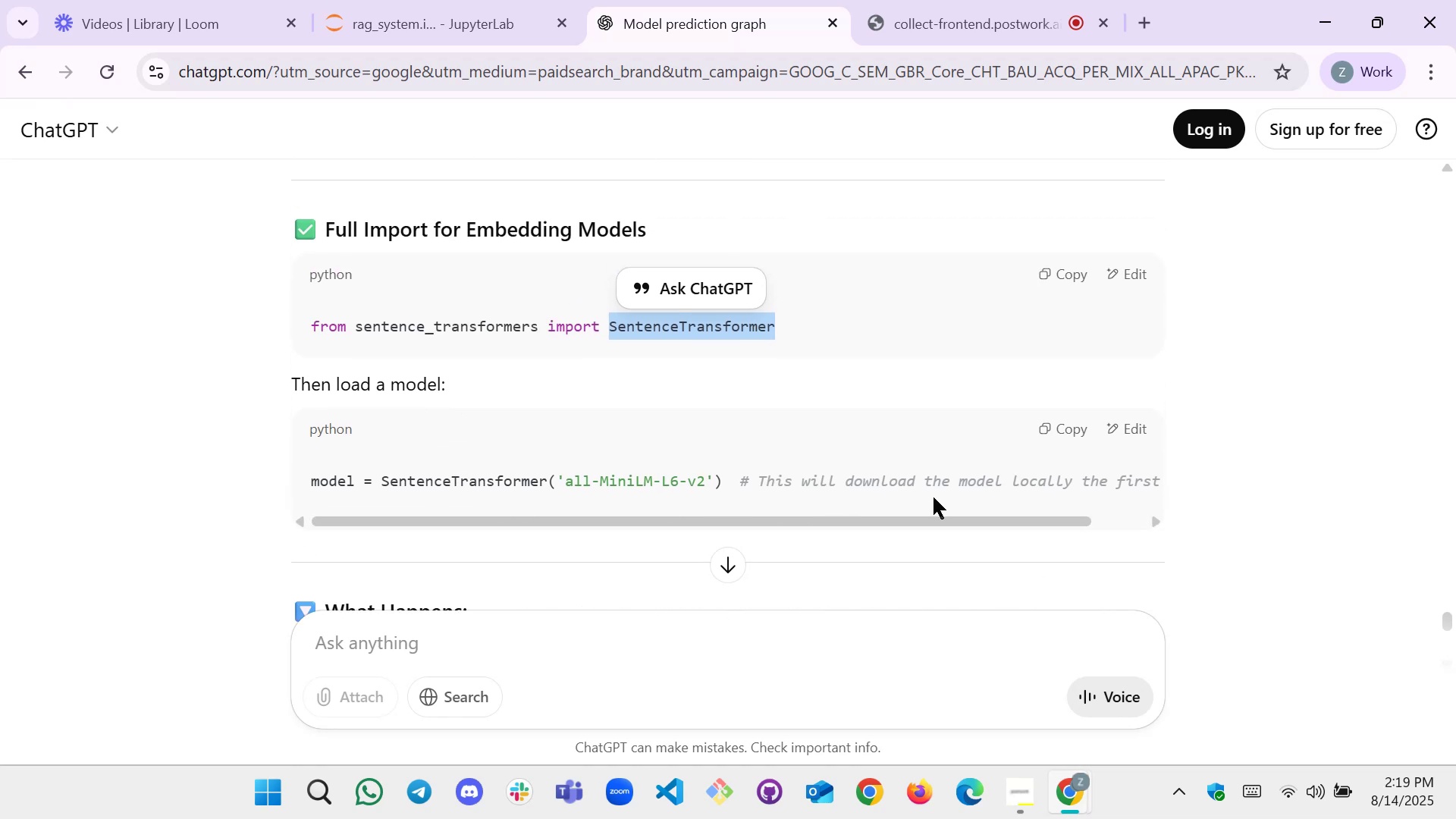 
wait(8.01)
 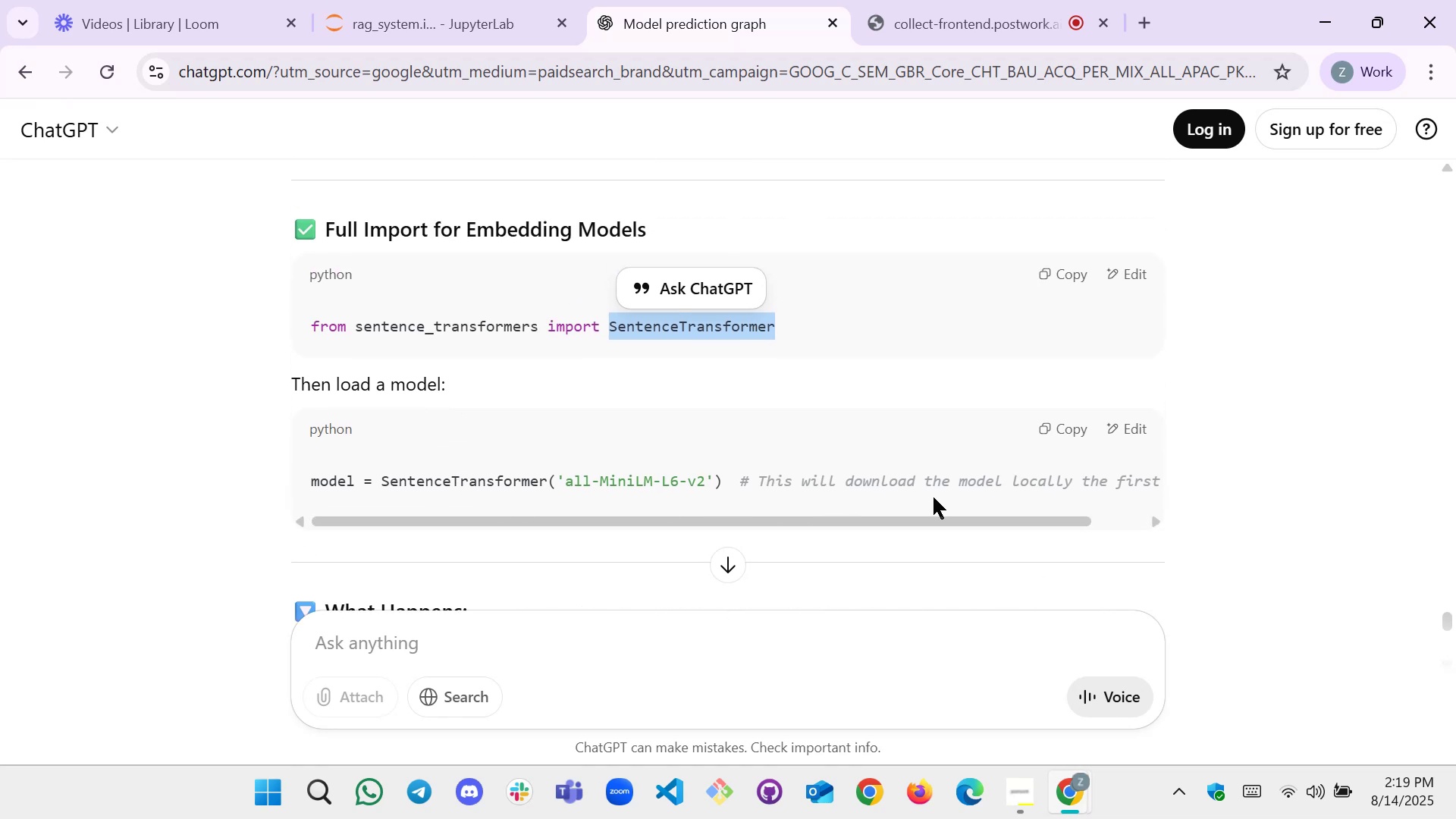 
left_click([399, 32])
 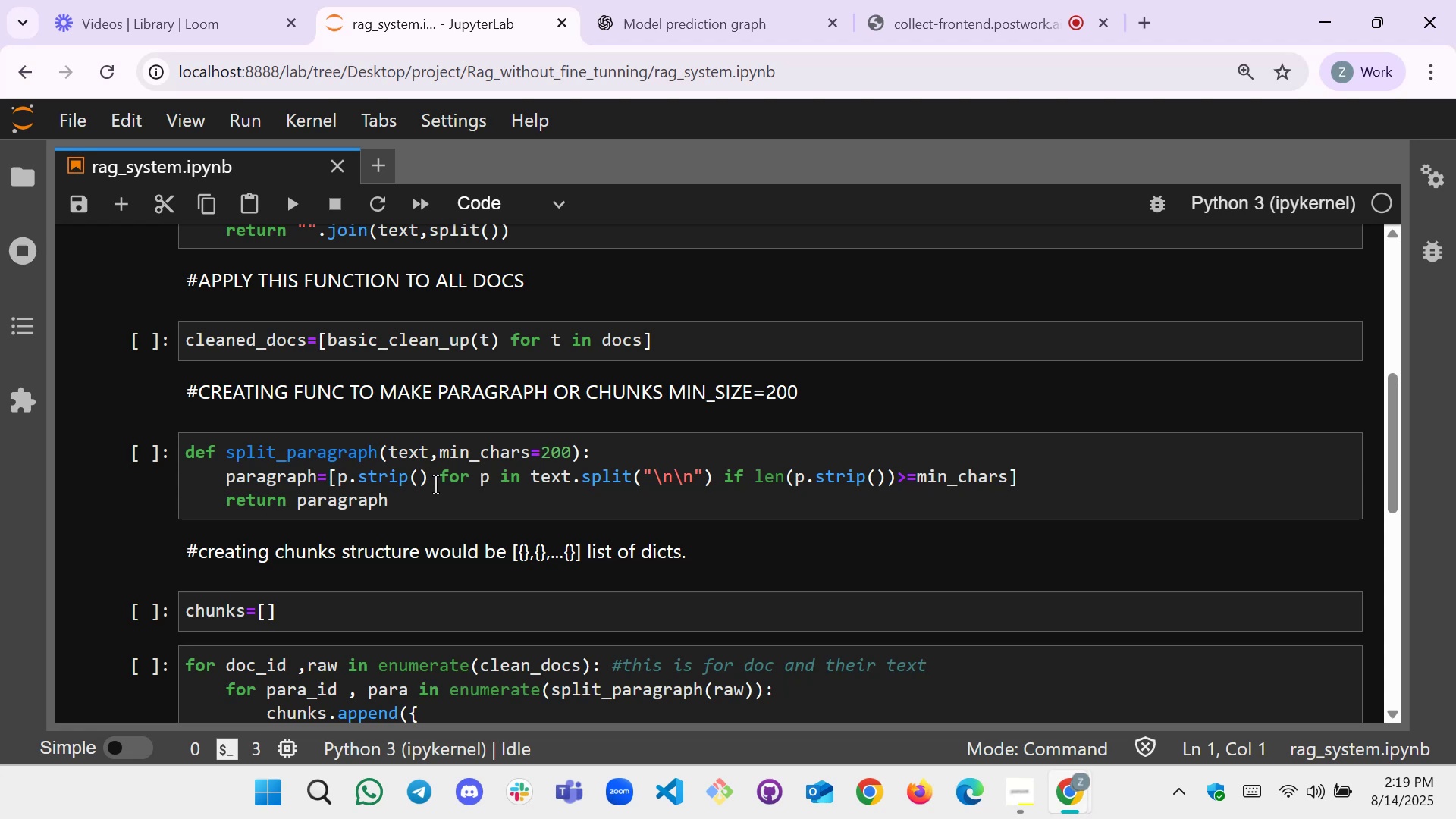 
wait(27.13)
 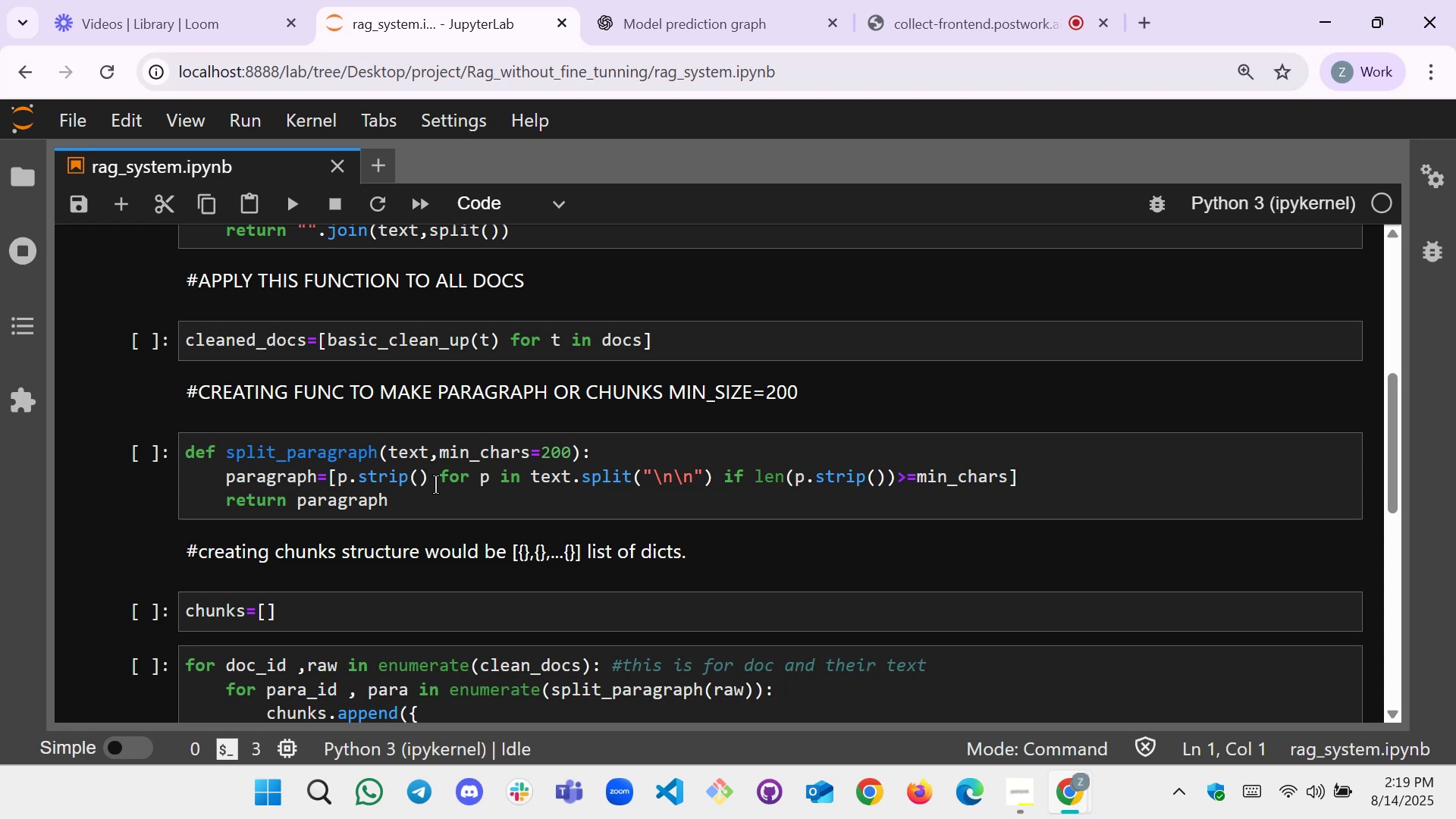 
scroll: coordinate [465, 516], scroll_direction: down, amount: 1.0
 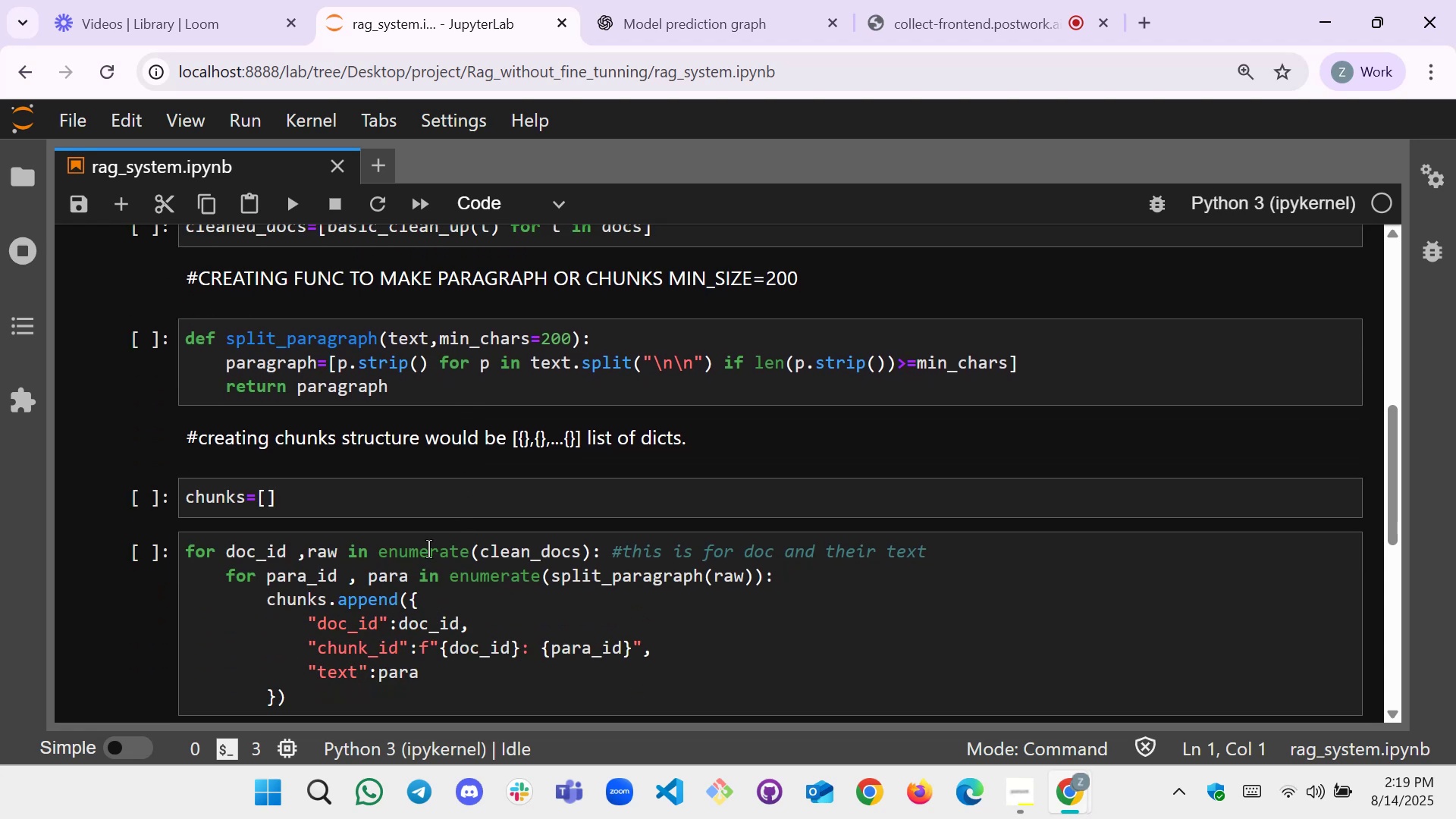 
scroll: coordinate [428, 549], scroll_direction: none, amount: 0.0
 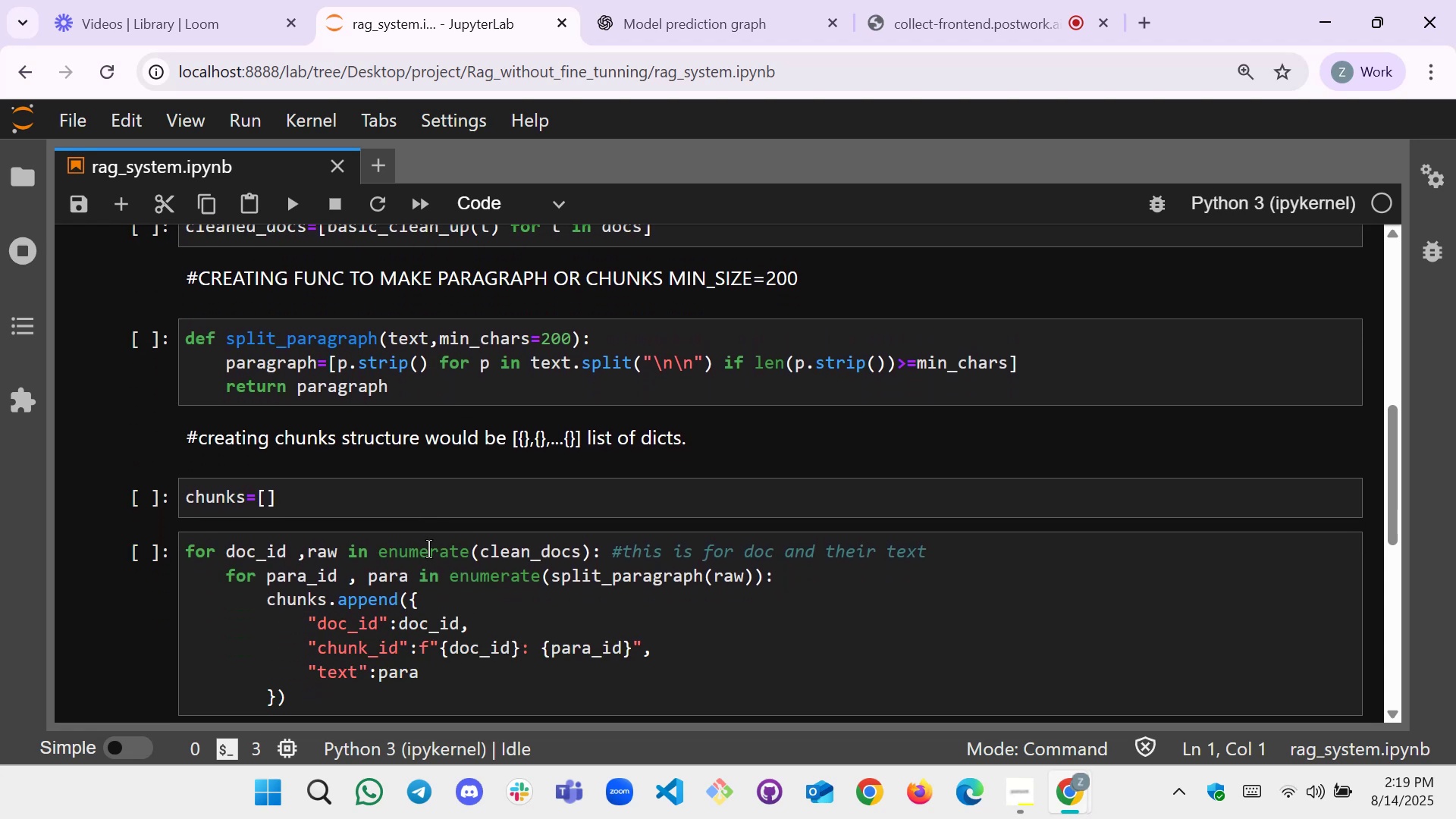 
scroll: coordinate [428, 549], scroll_direction: down, amount: 1.0
 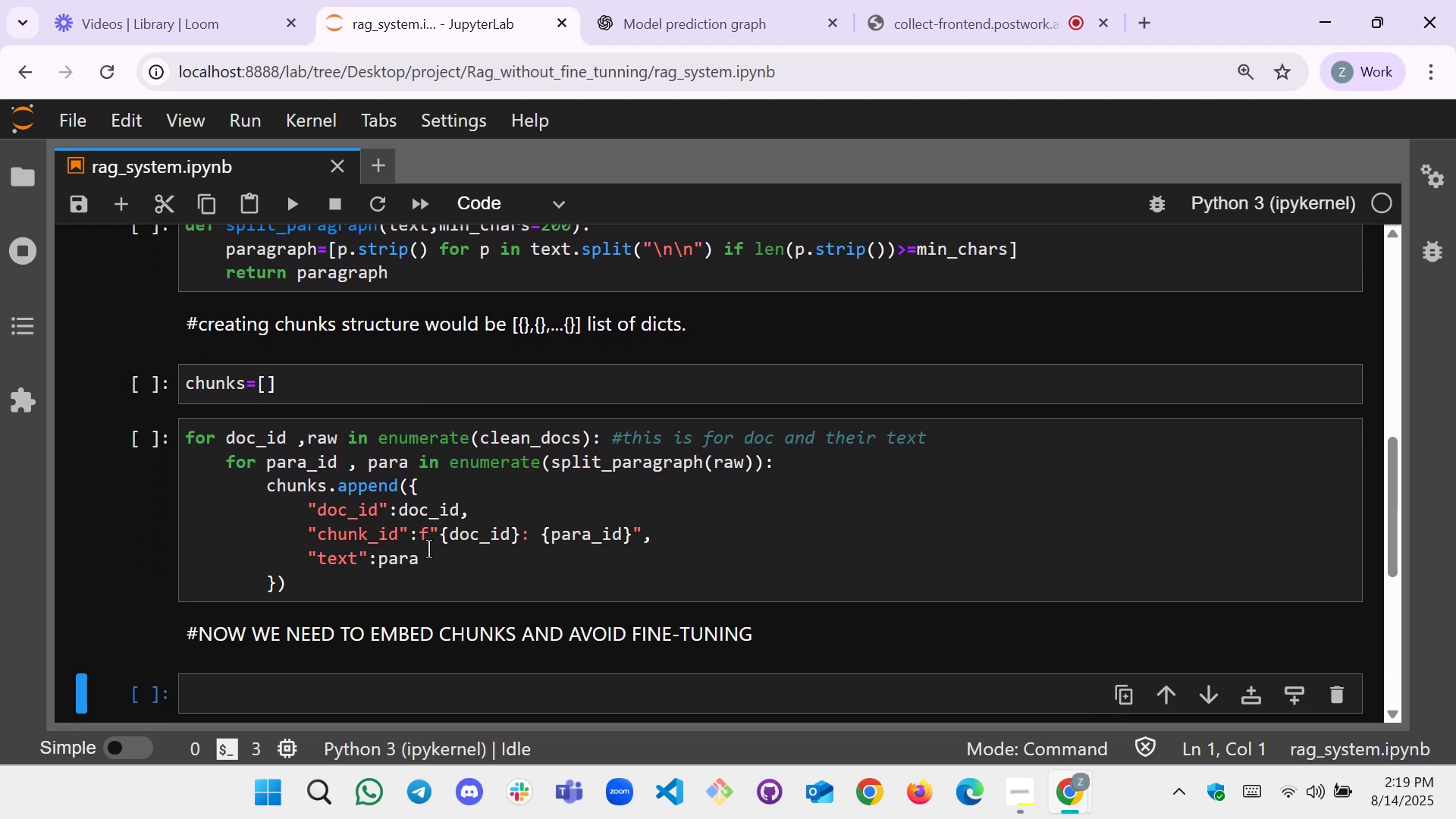 
scroll: coordinate [401, 504], scroll_direction: up, amount: 7.0
 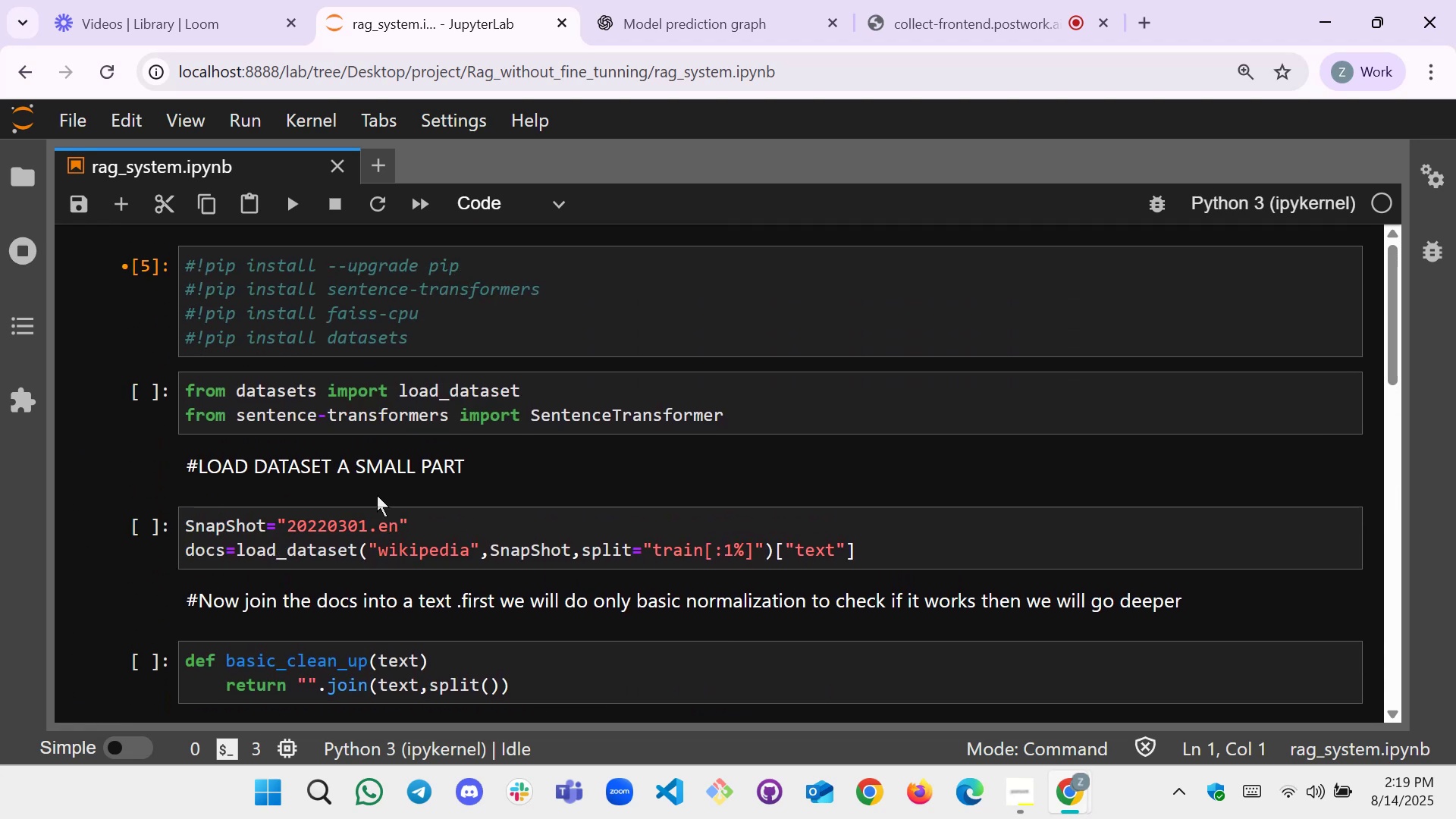 
scroll: coordinate [121, 525], scroll_direction: down, amount: 7.0
 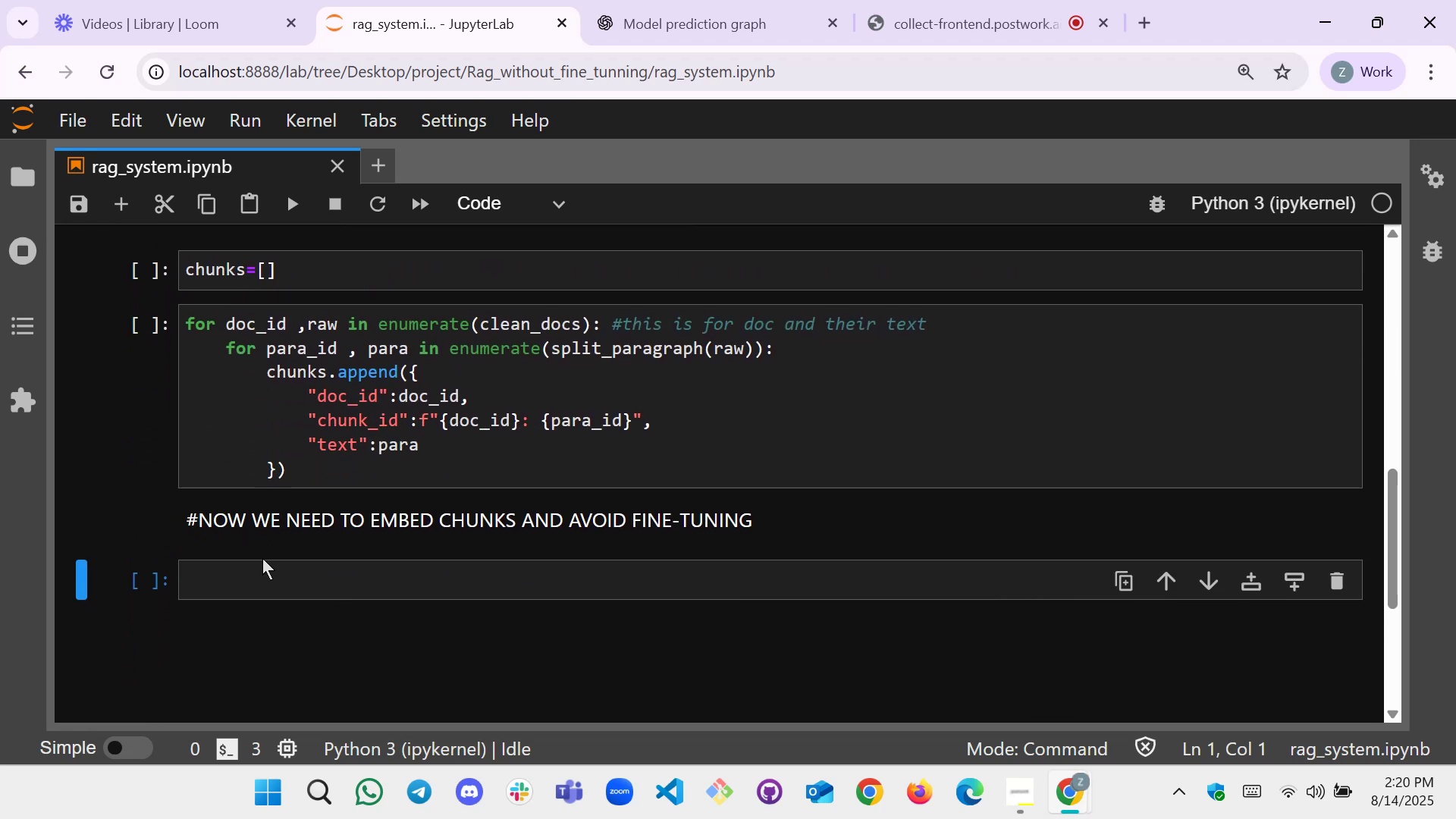 
left_click([261, 567])
 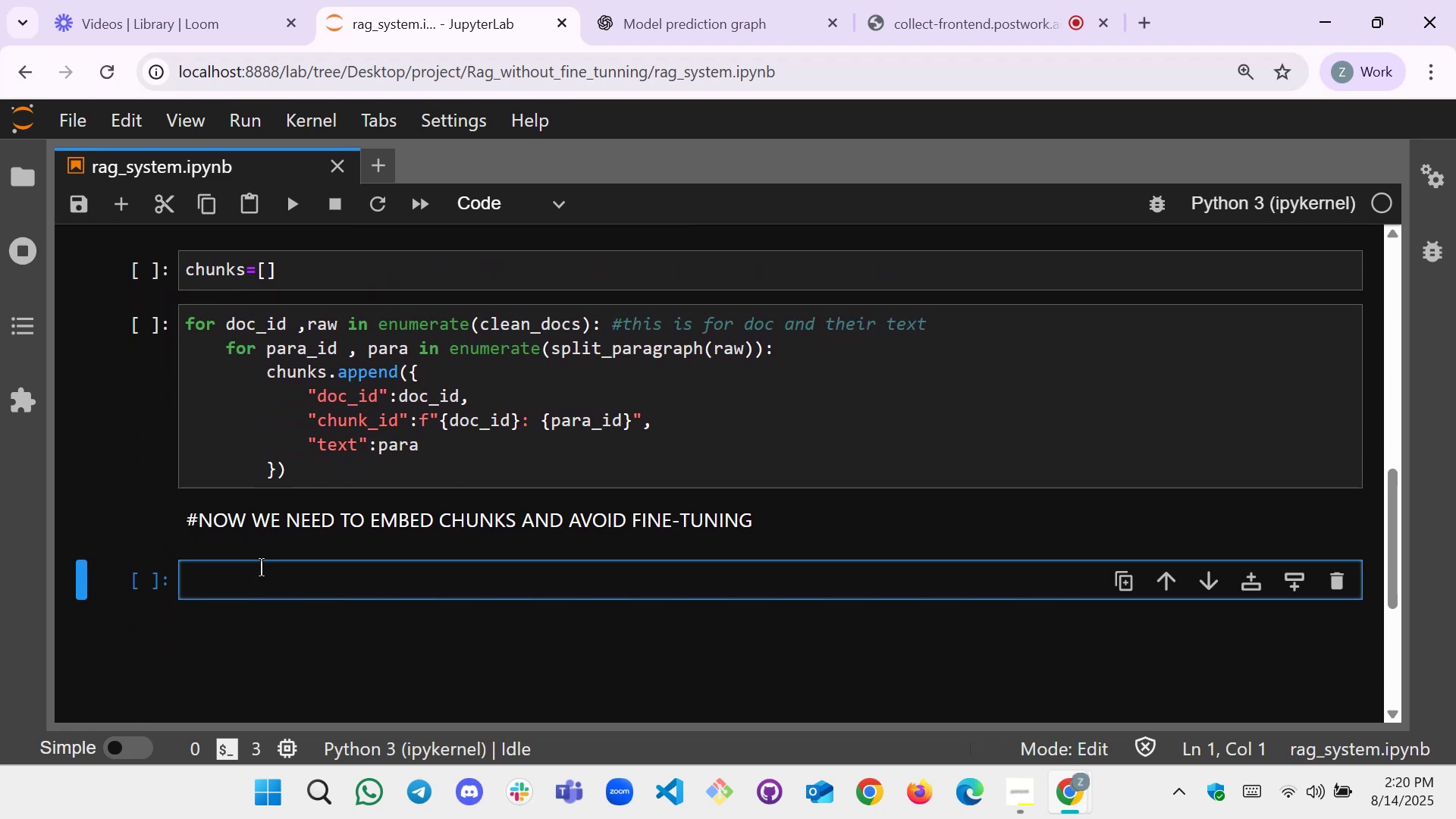 
type(embed_model)
 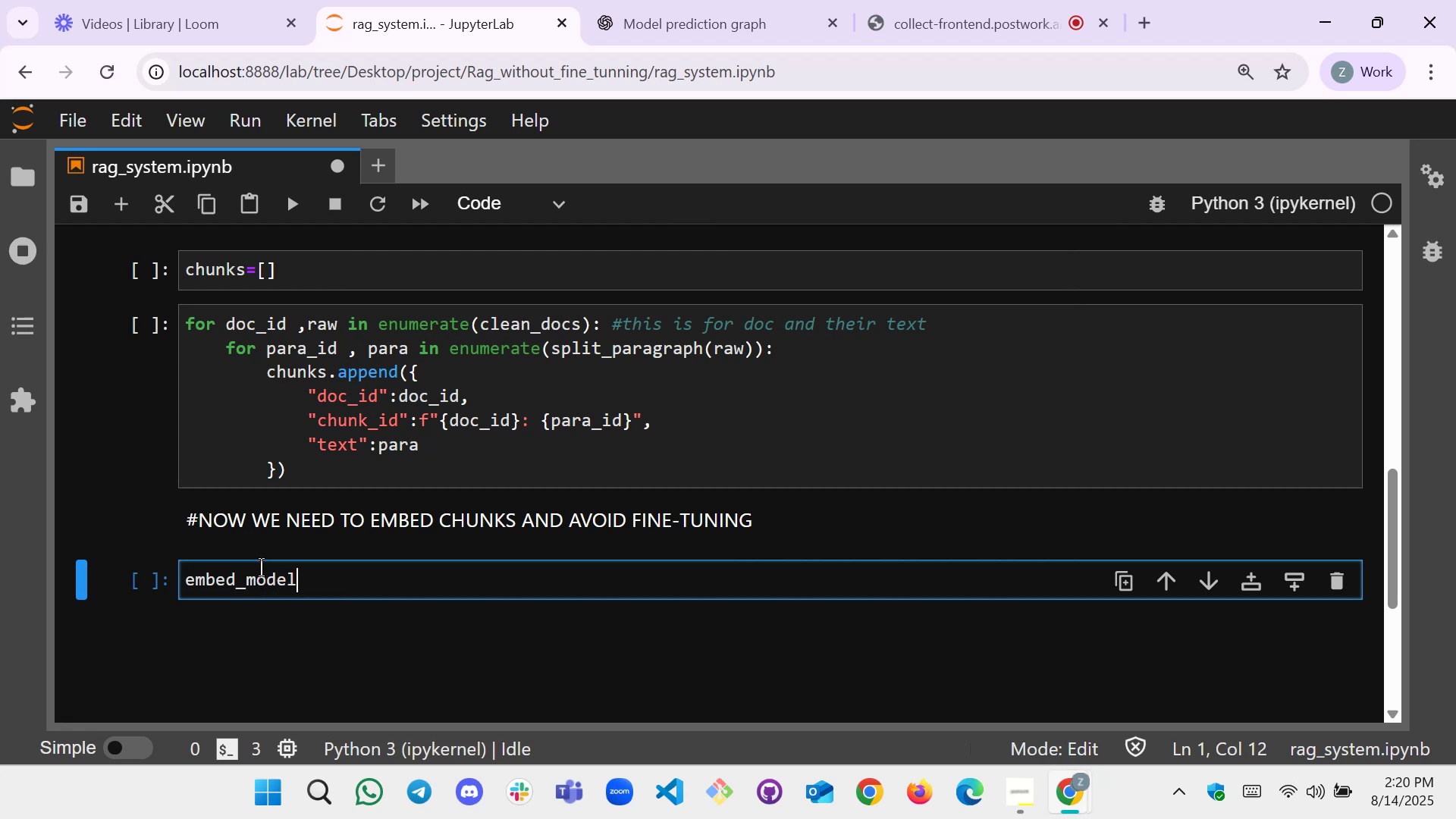 
 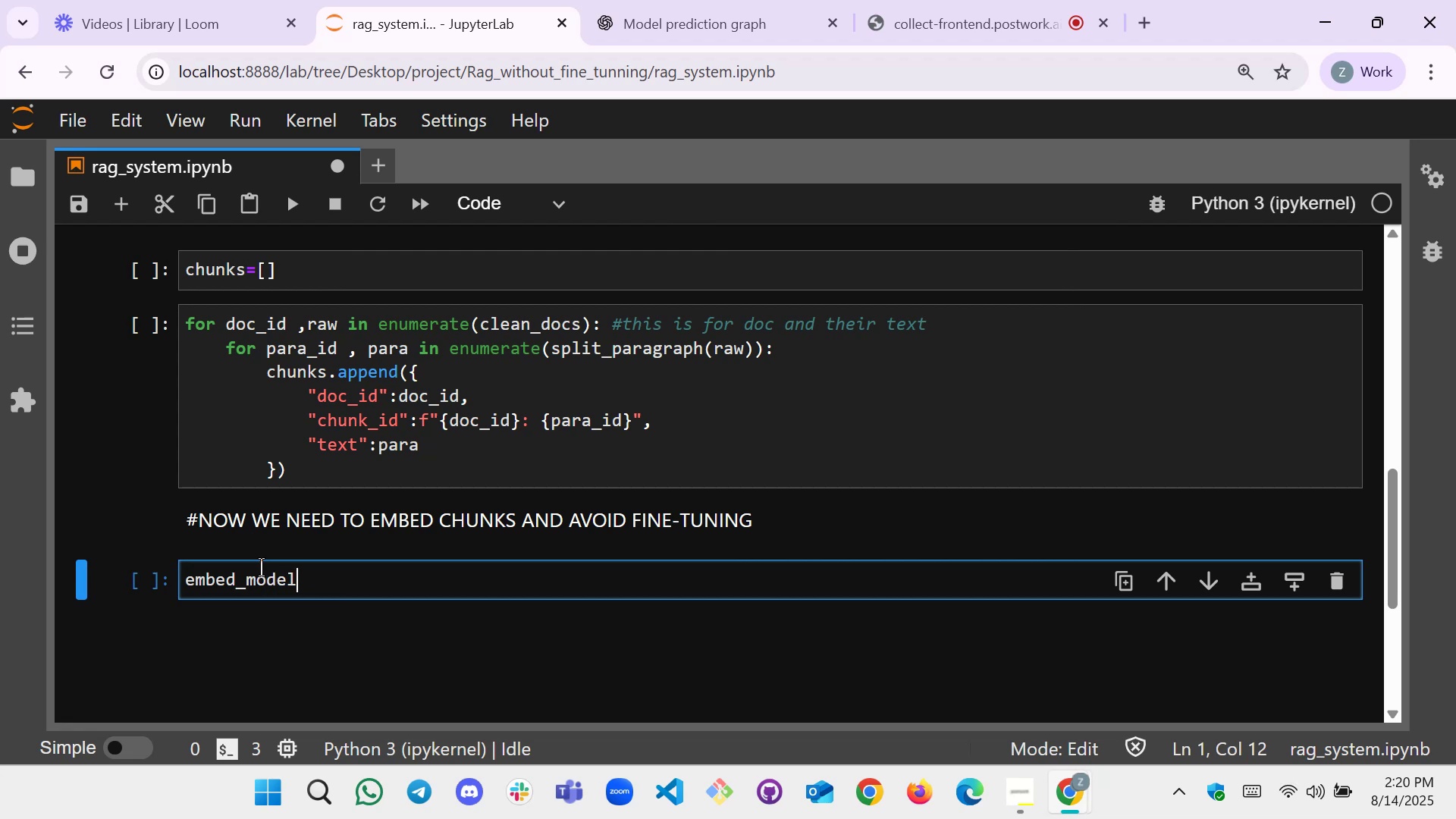 
hold_key(key=ShiftLeft, duration=0.47)
 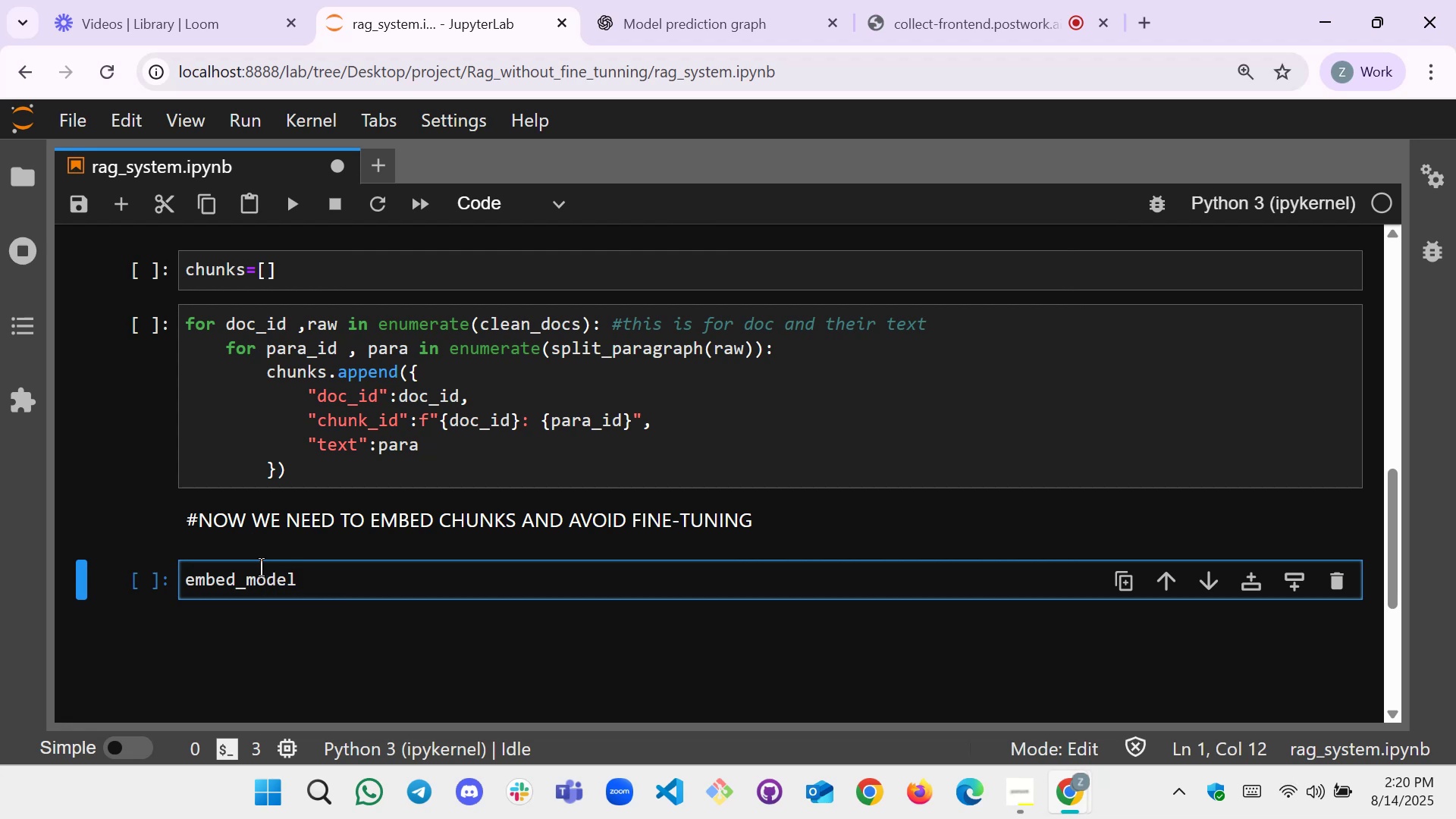 
key(Equal)
 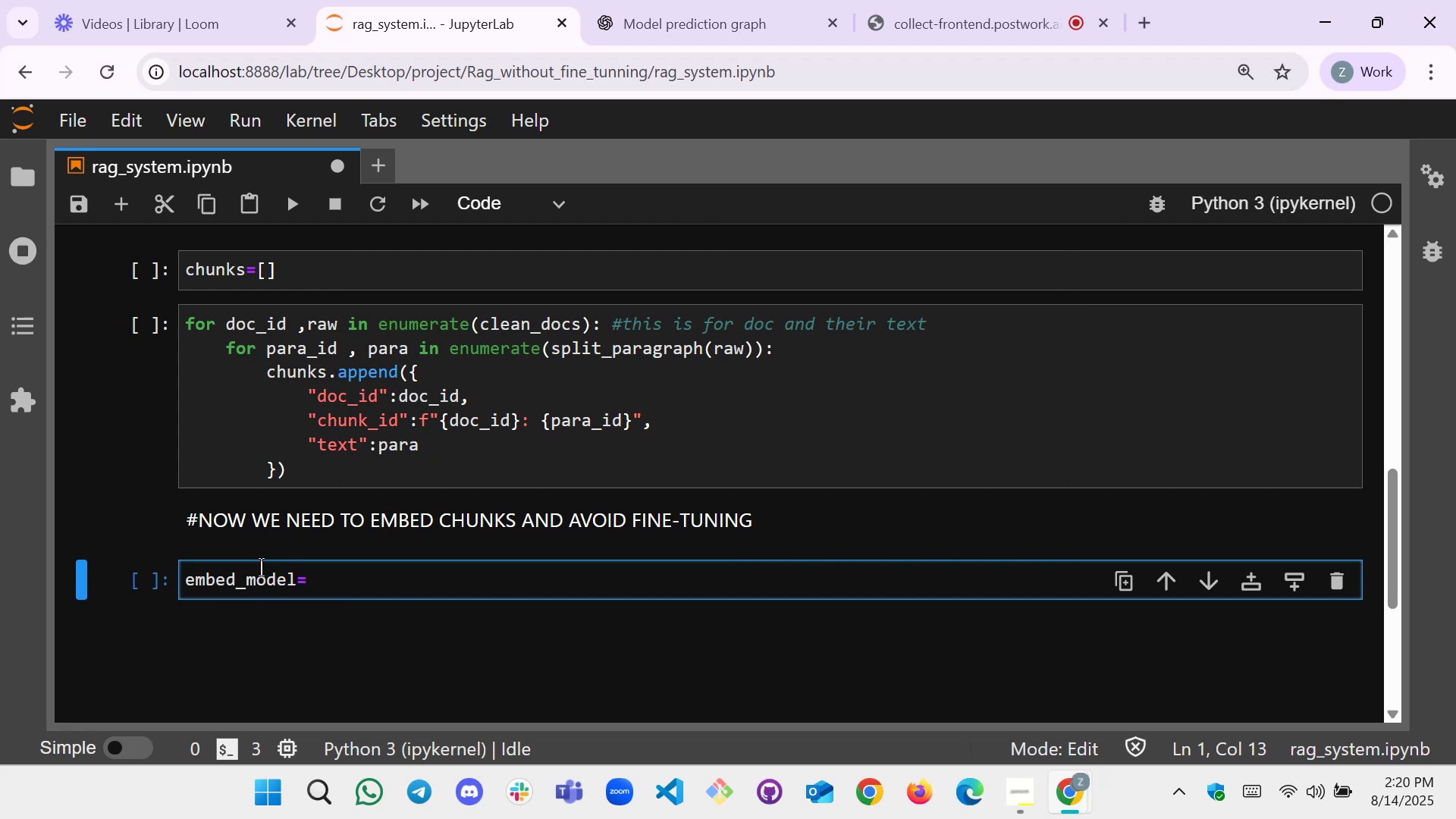 
key(Shift+Quote)
 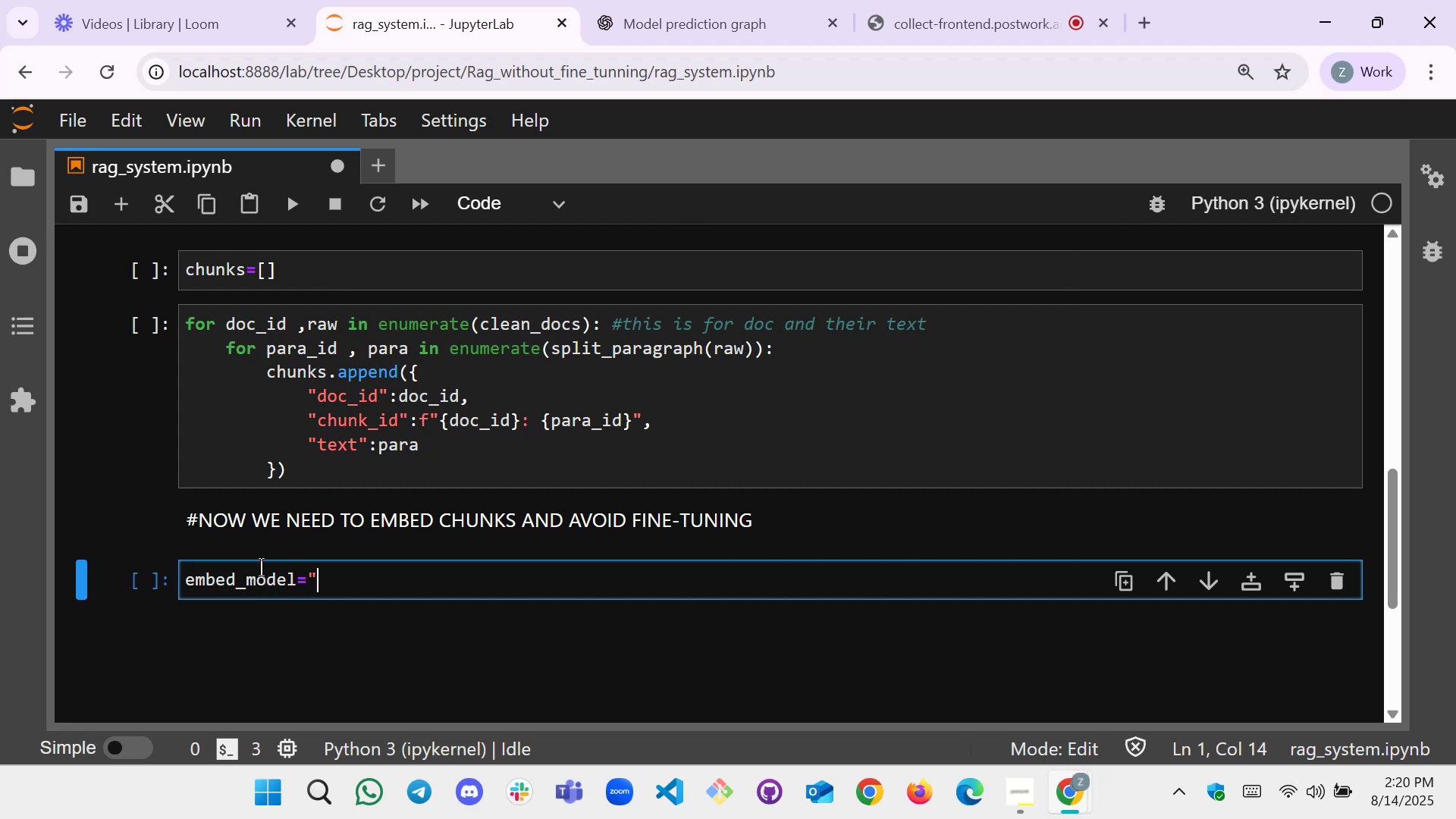 
key(Shift+Quote)
 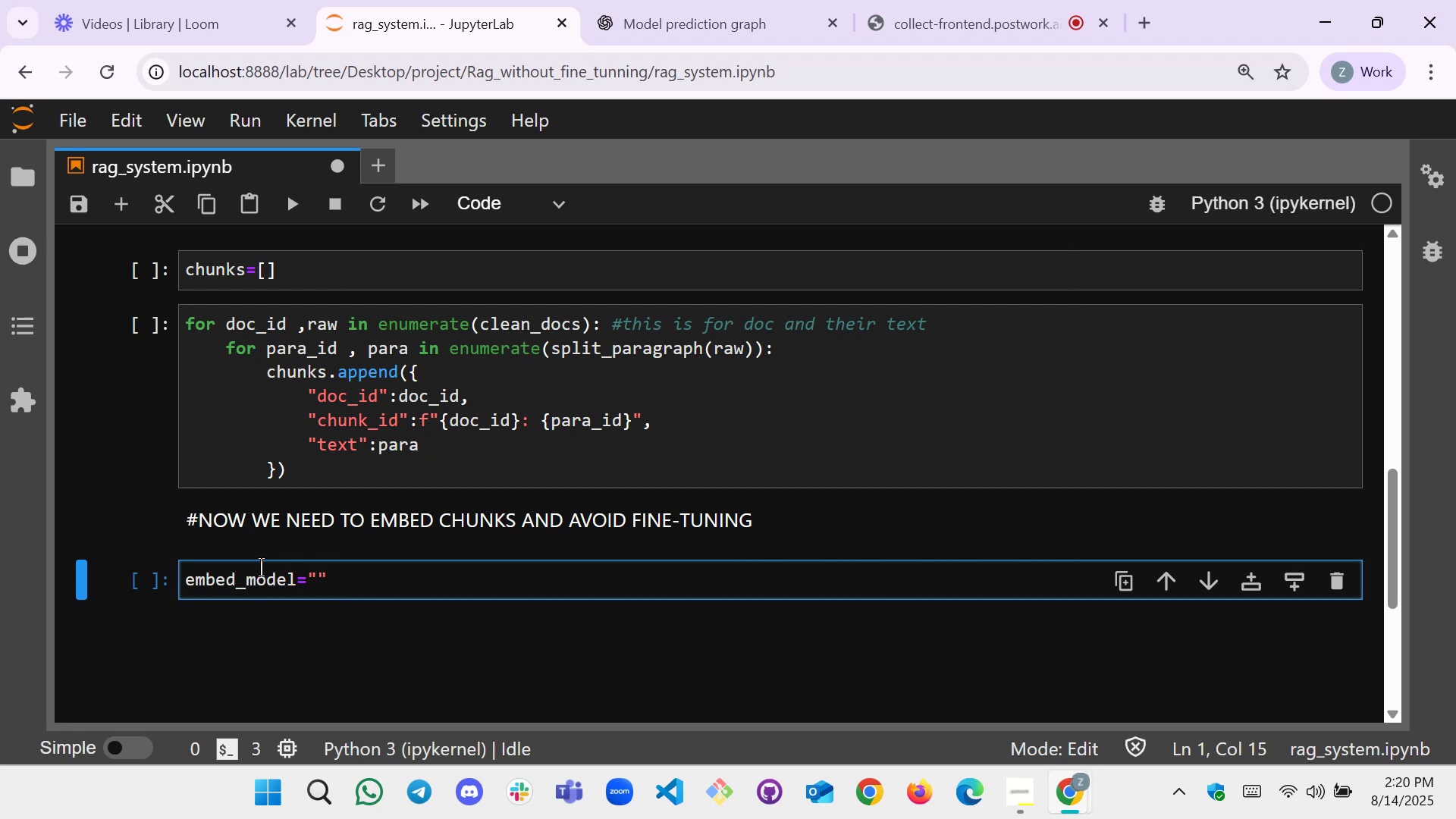 
key(ArrowLeft)
 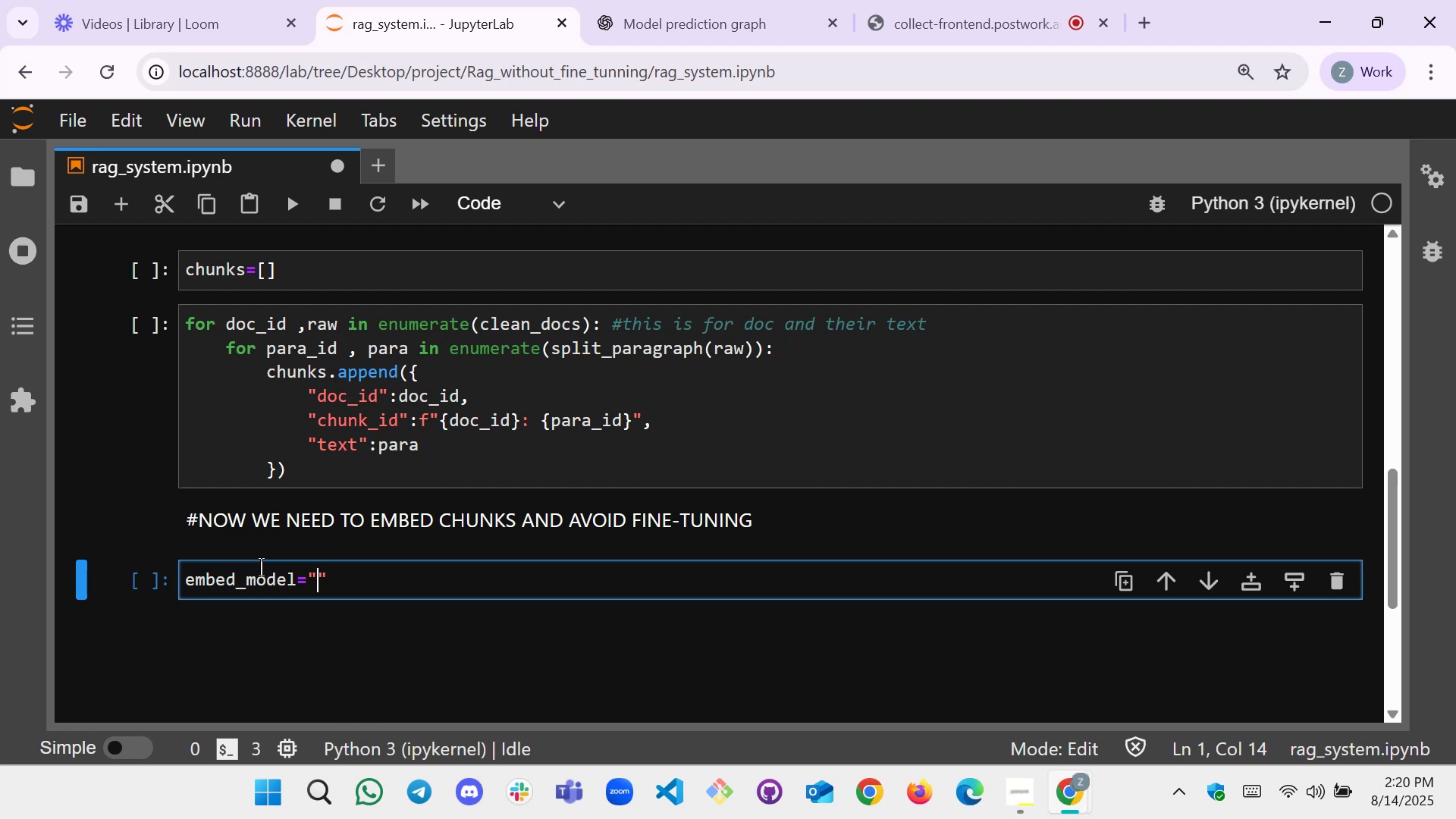 
wait(7.5)
 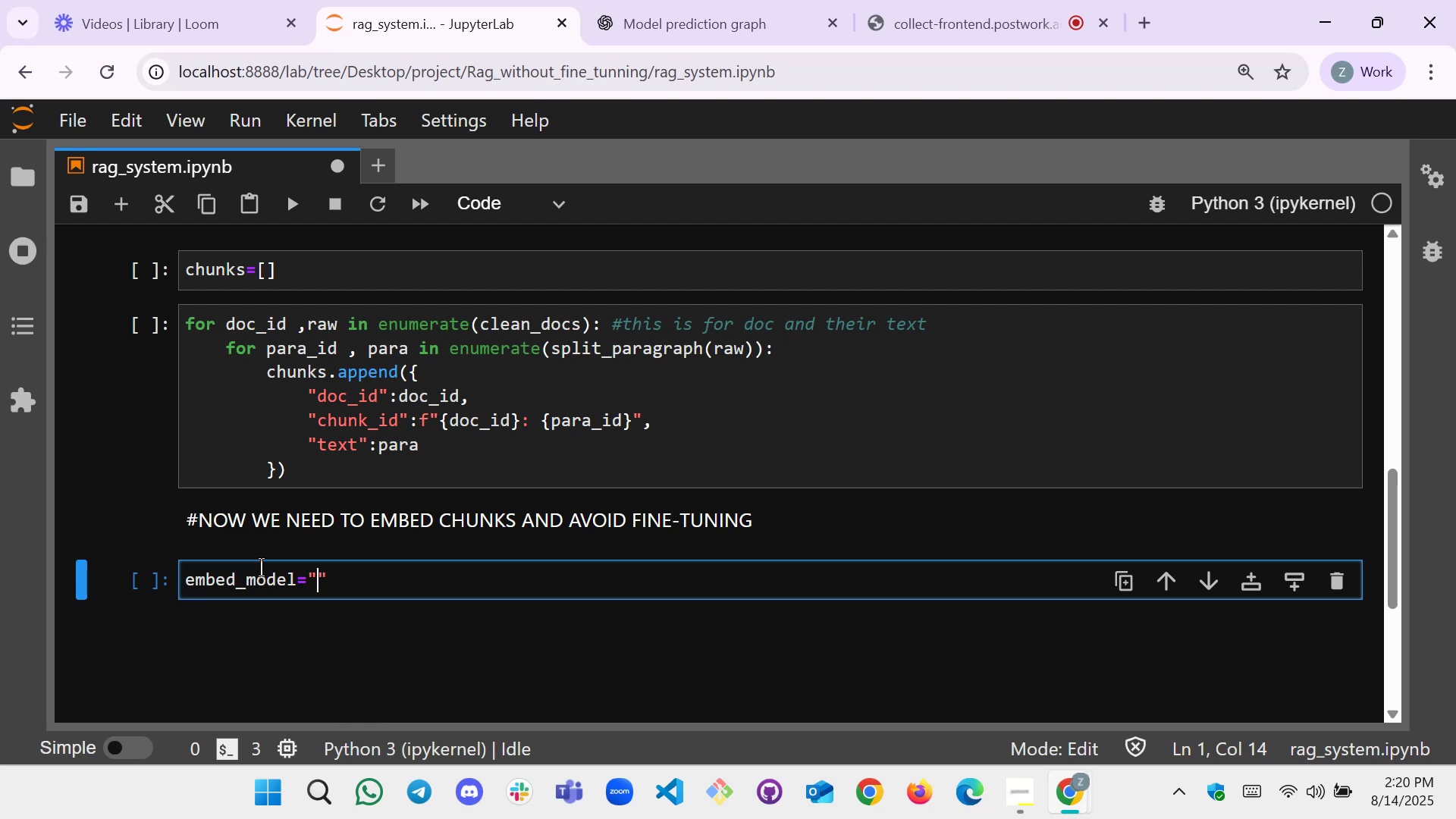 
type(sentence-)
 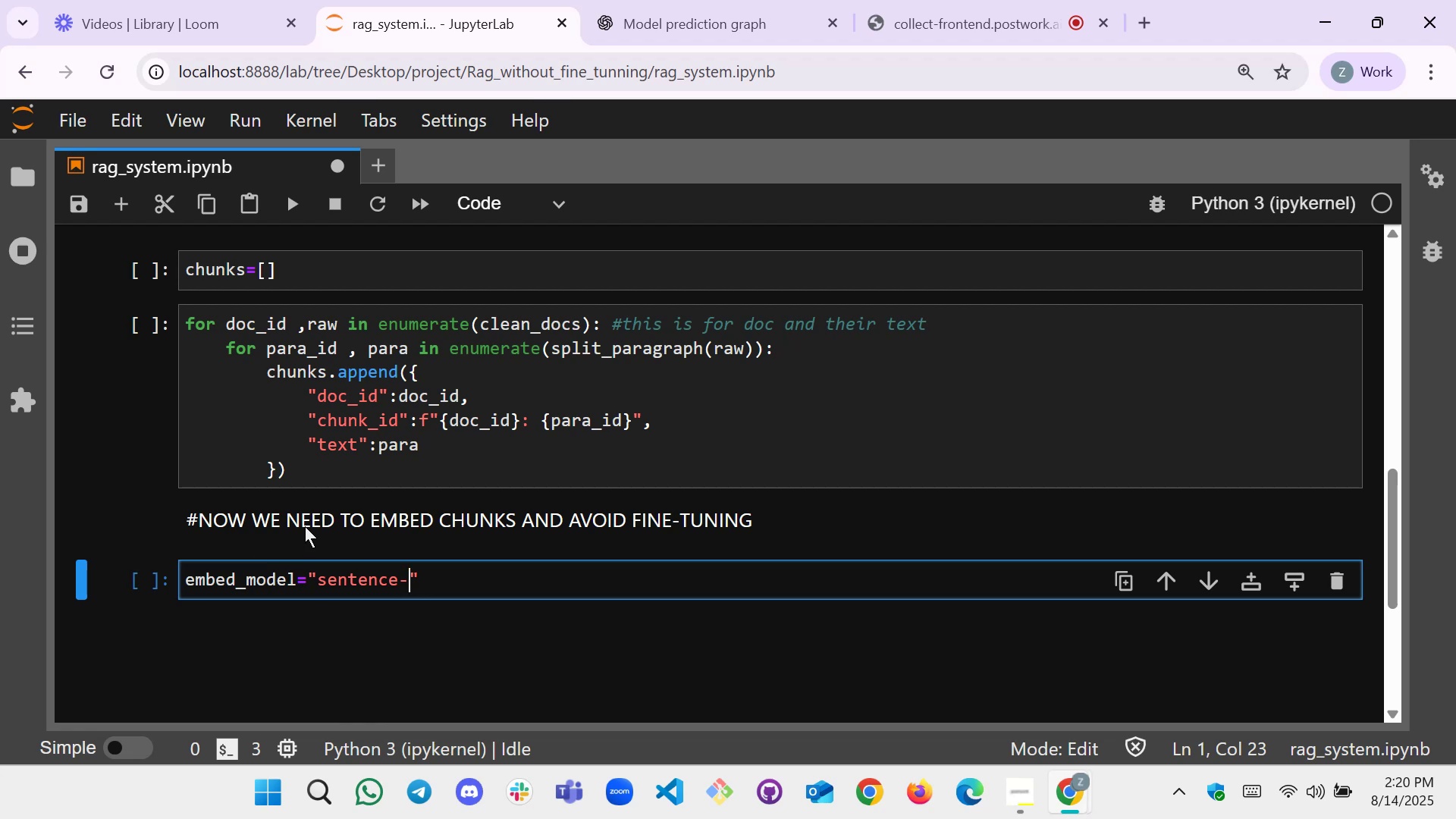 
type(tramsformers/)
 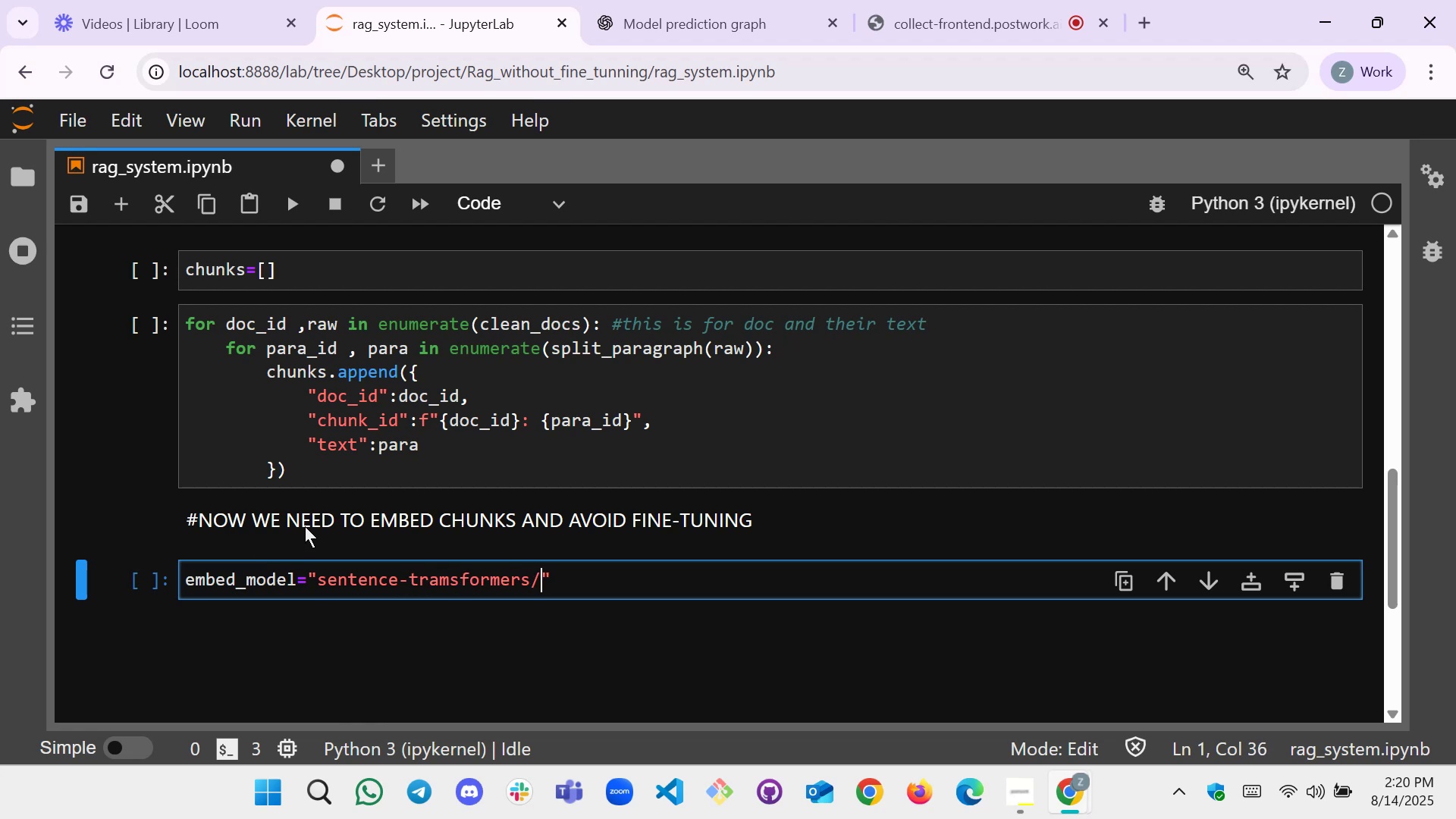 
left_click([640, 0])
 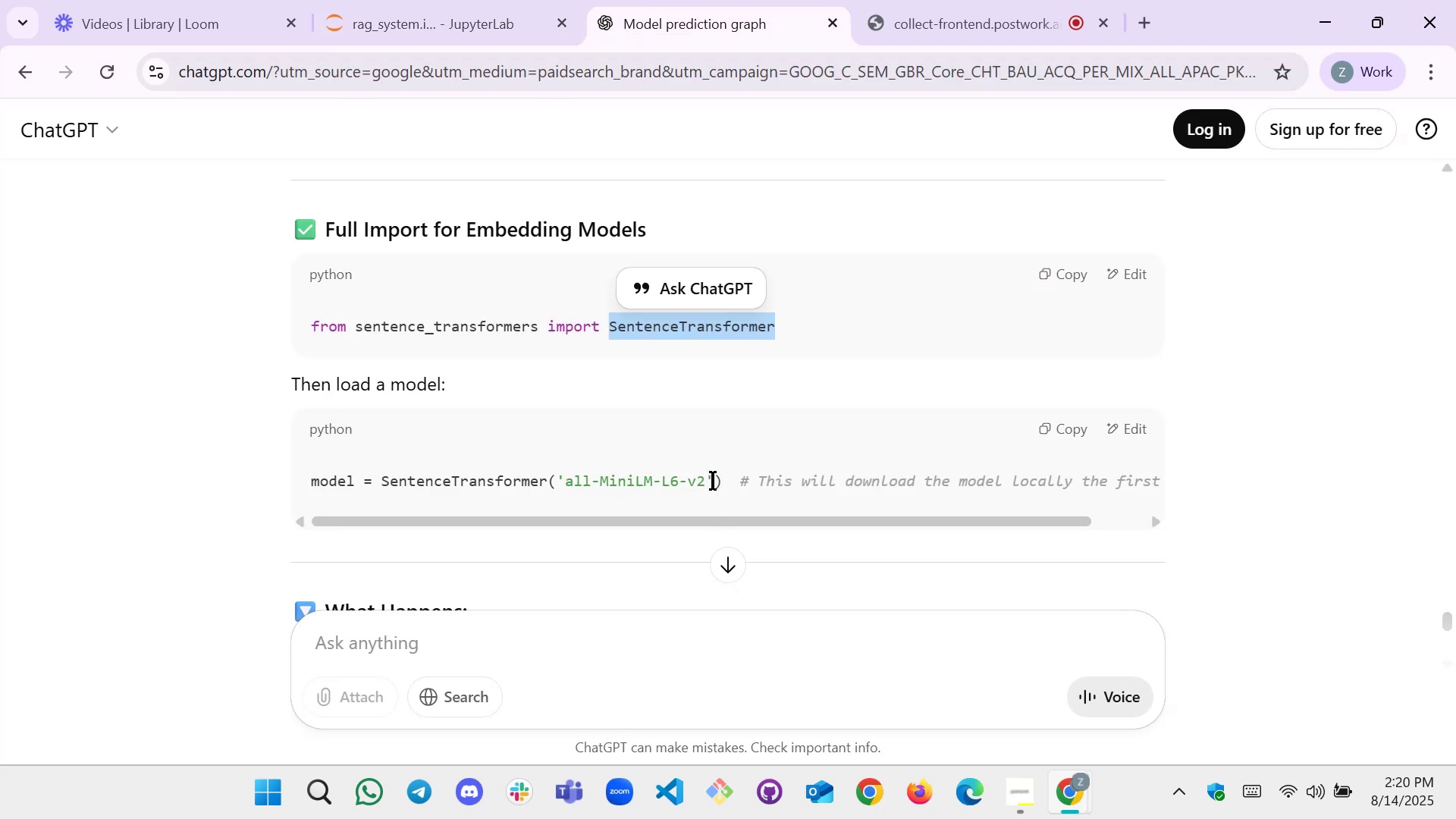 
left_click_drag(start_coordinate=[708, 481], to_coordinate=[566, 479])
 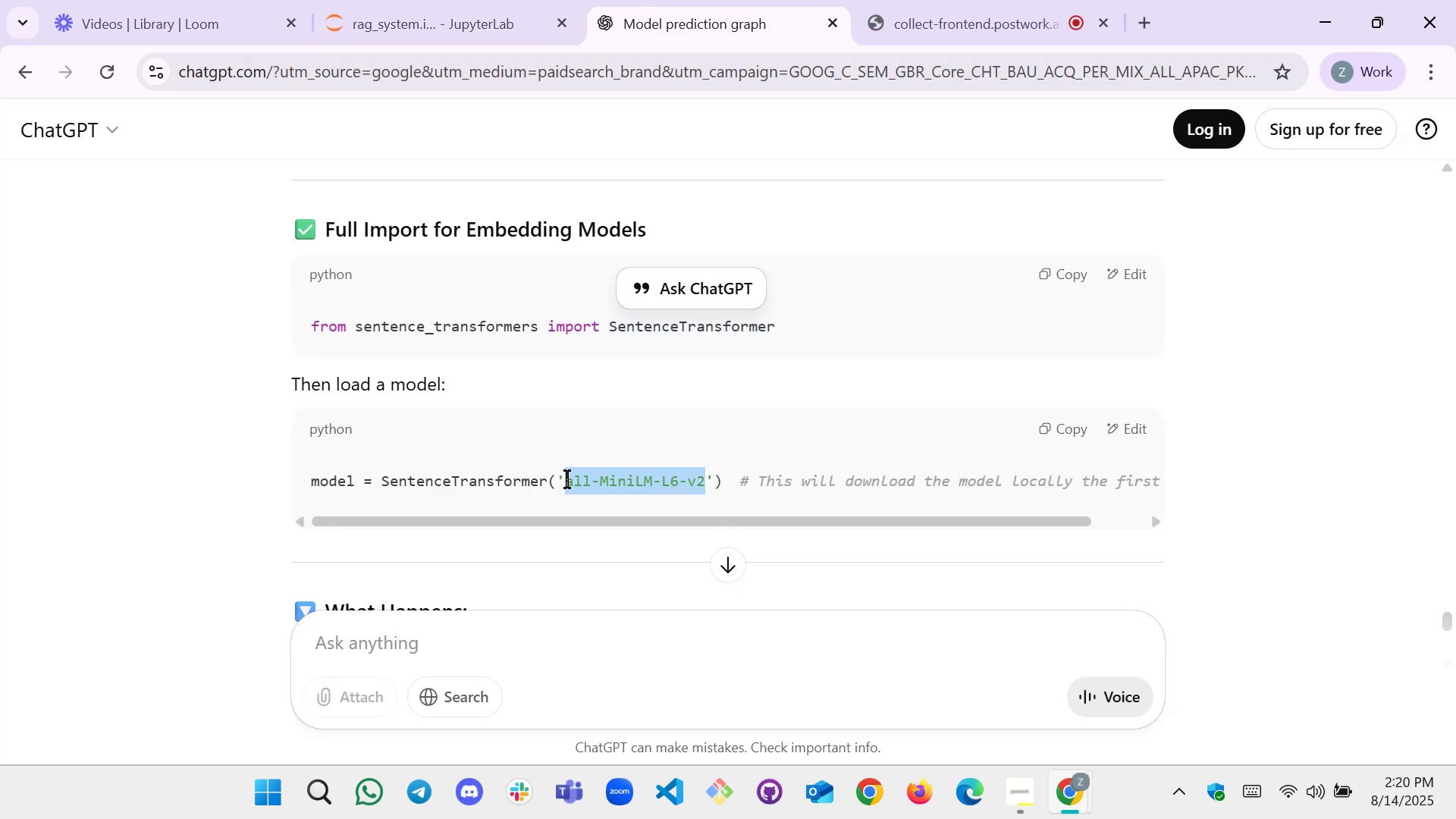 
key(Control+C)
 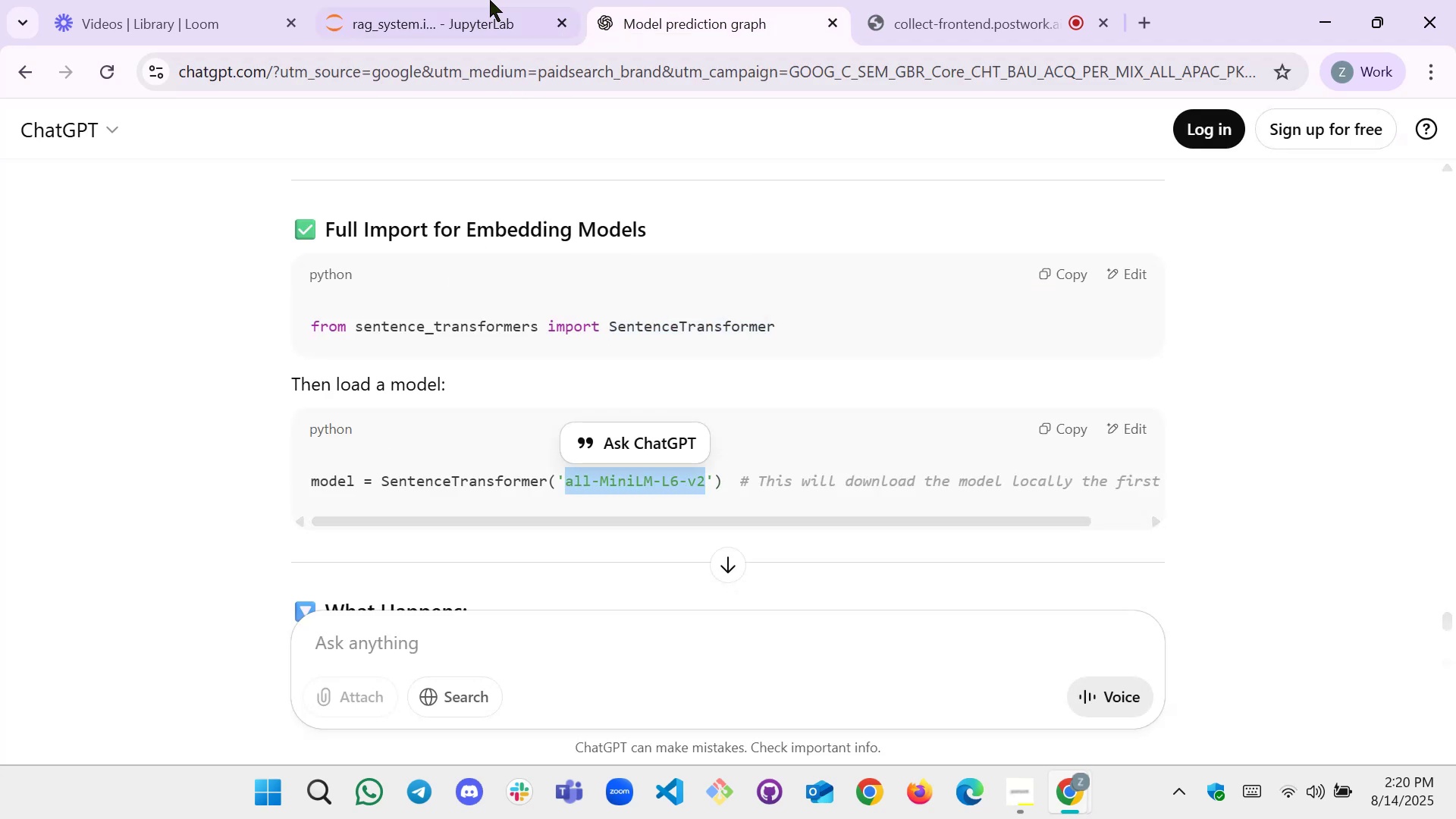 
left_click([479, 0])
 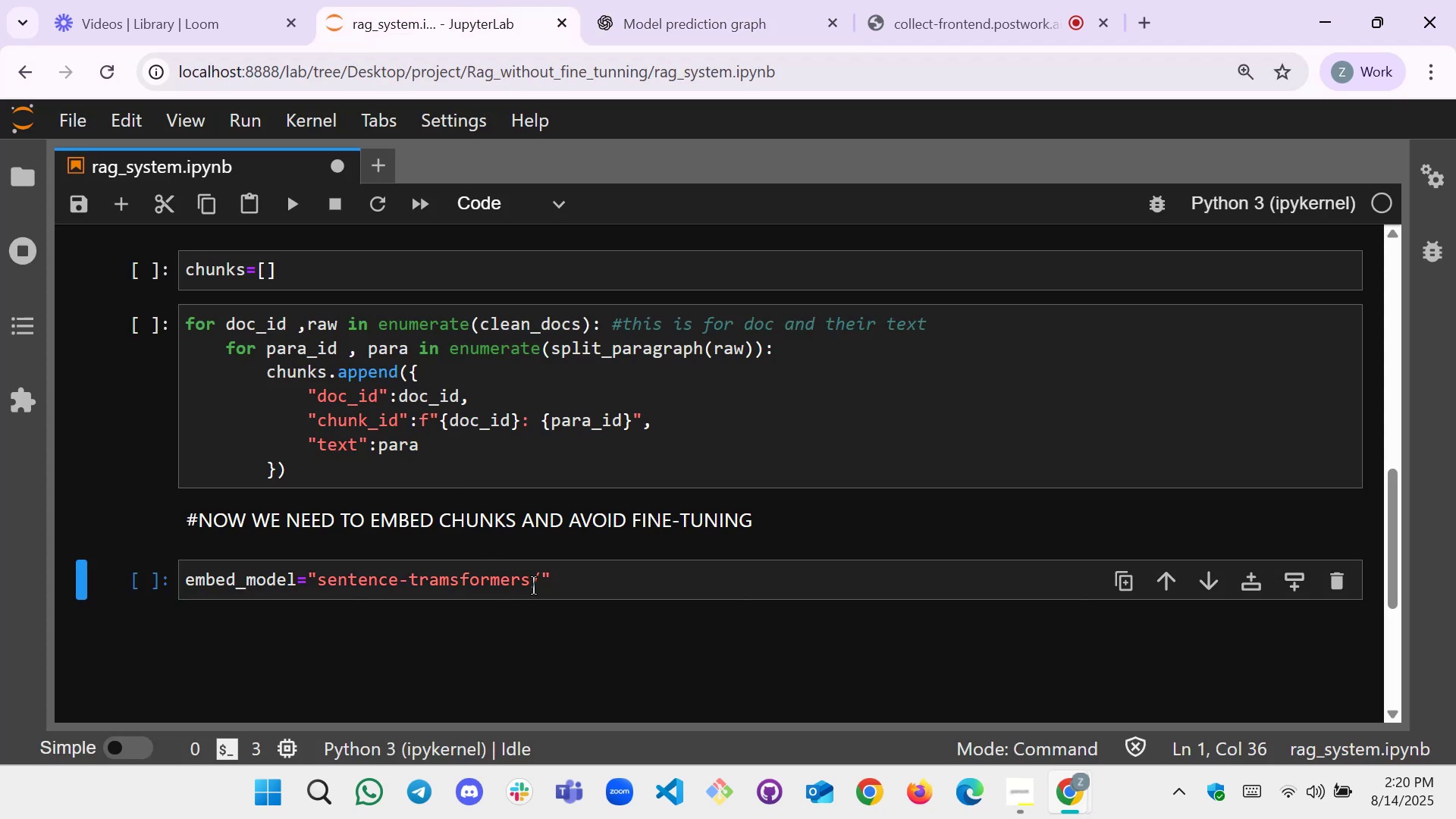 
left_click([542, 578])
 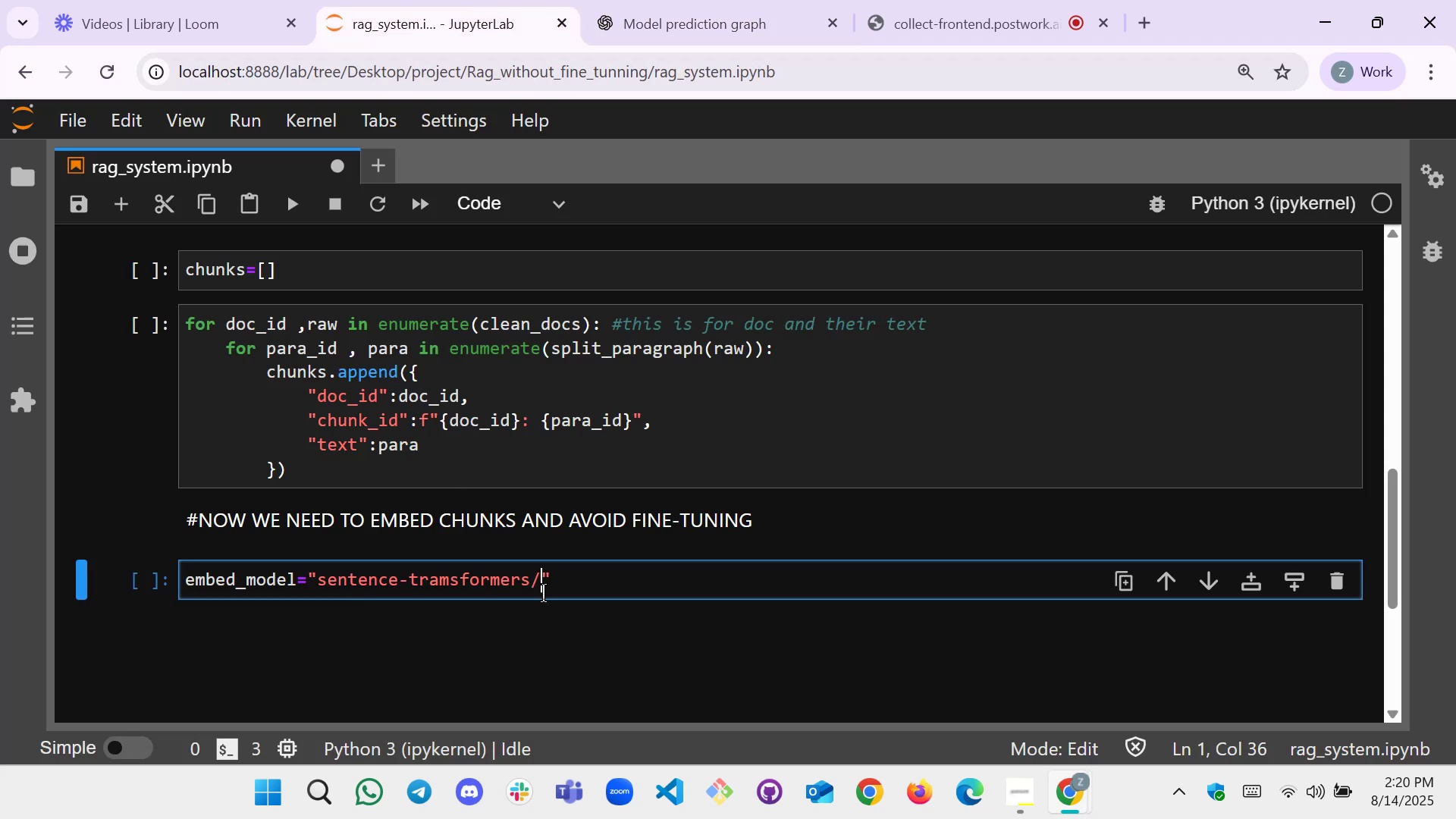 
key(Control+V)
 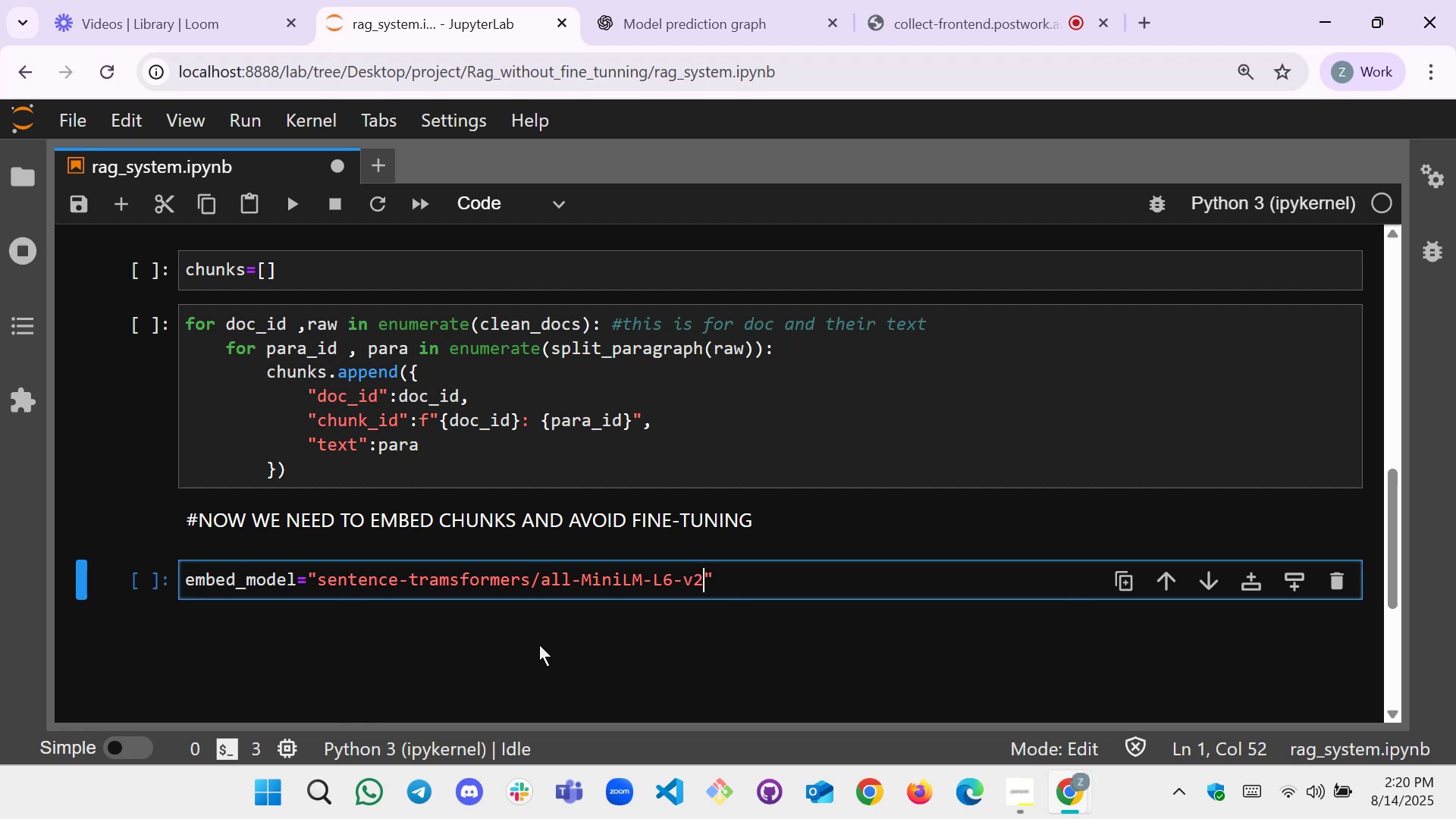 
wait(10.47)
 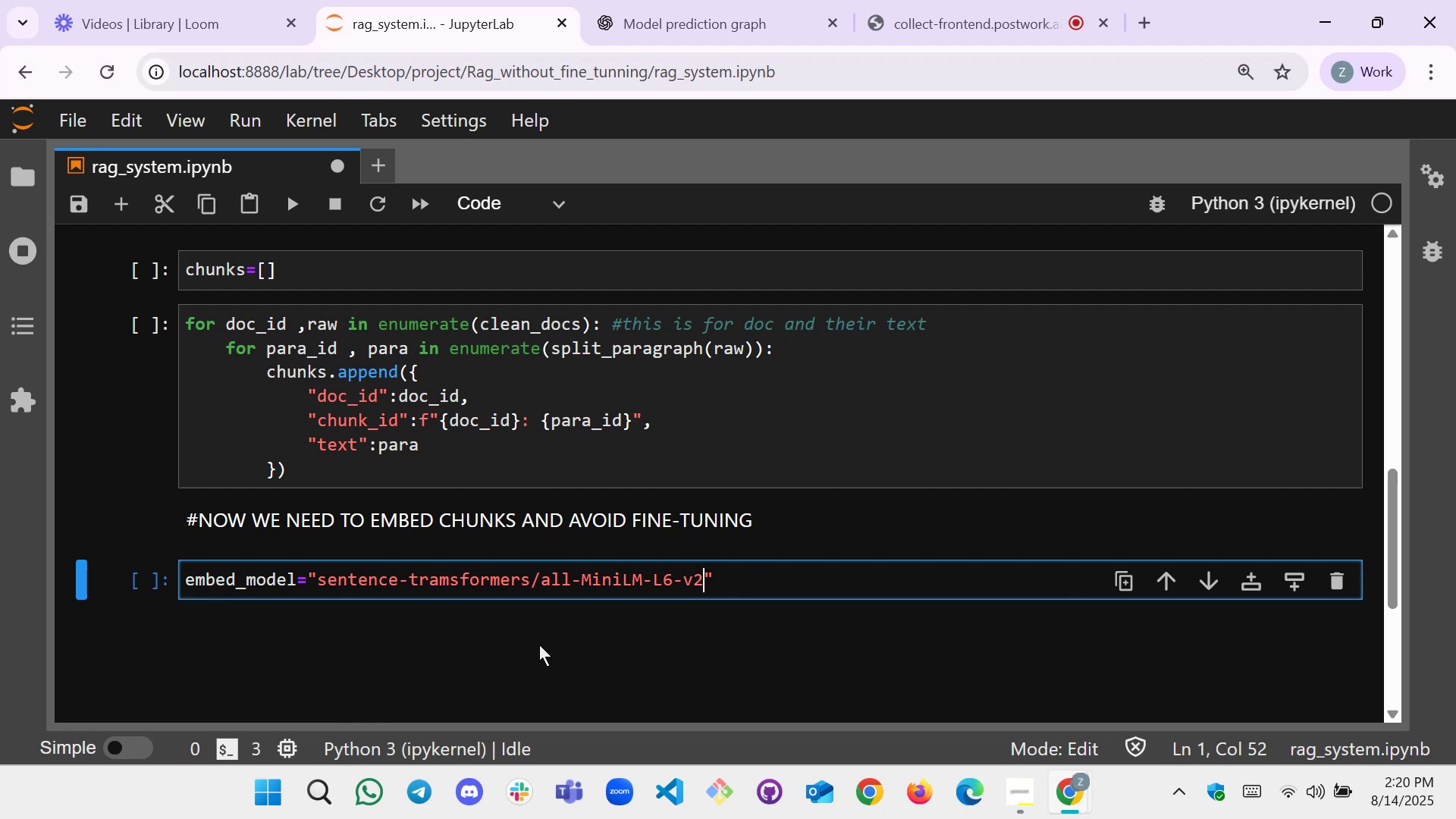 
left_click([713, 589])
 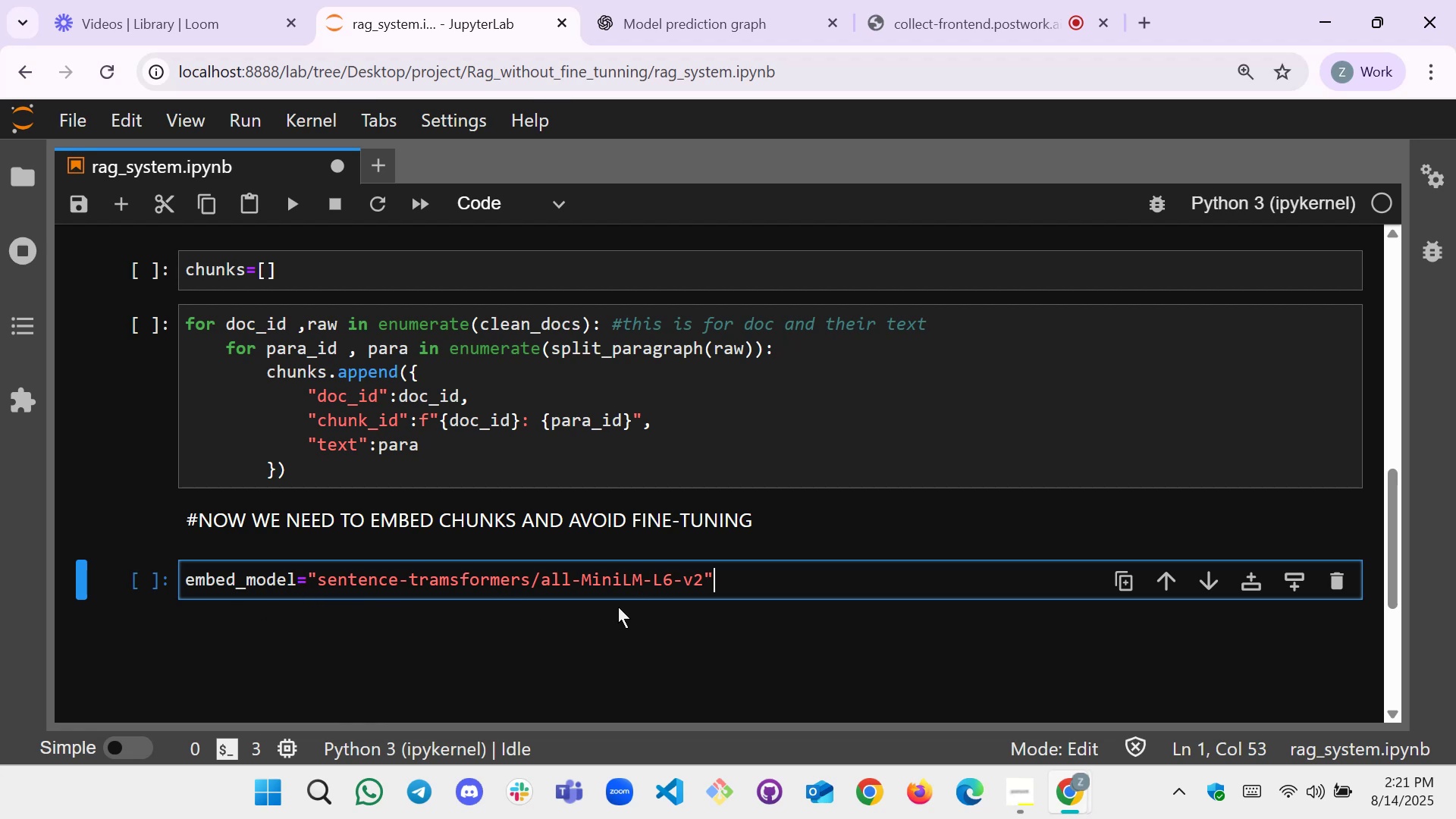 
wait(6.25)
 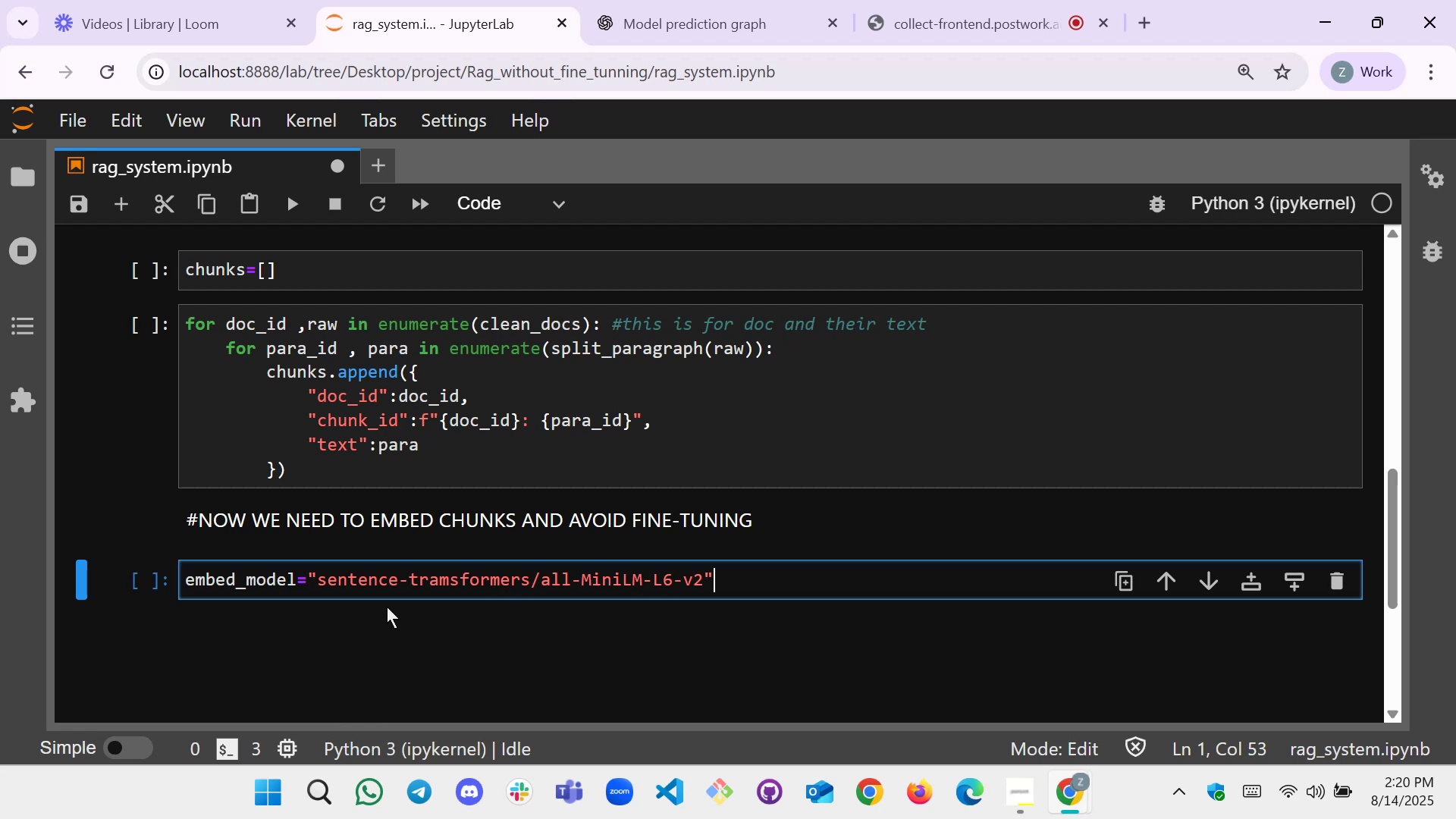 
left_click([454, 583])
 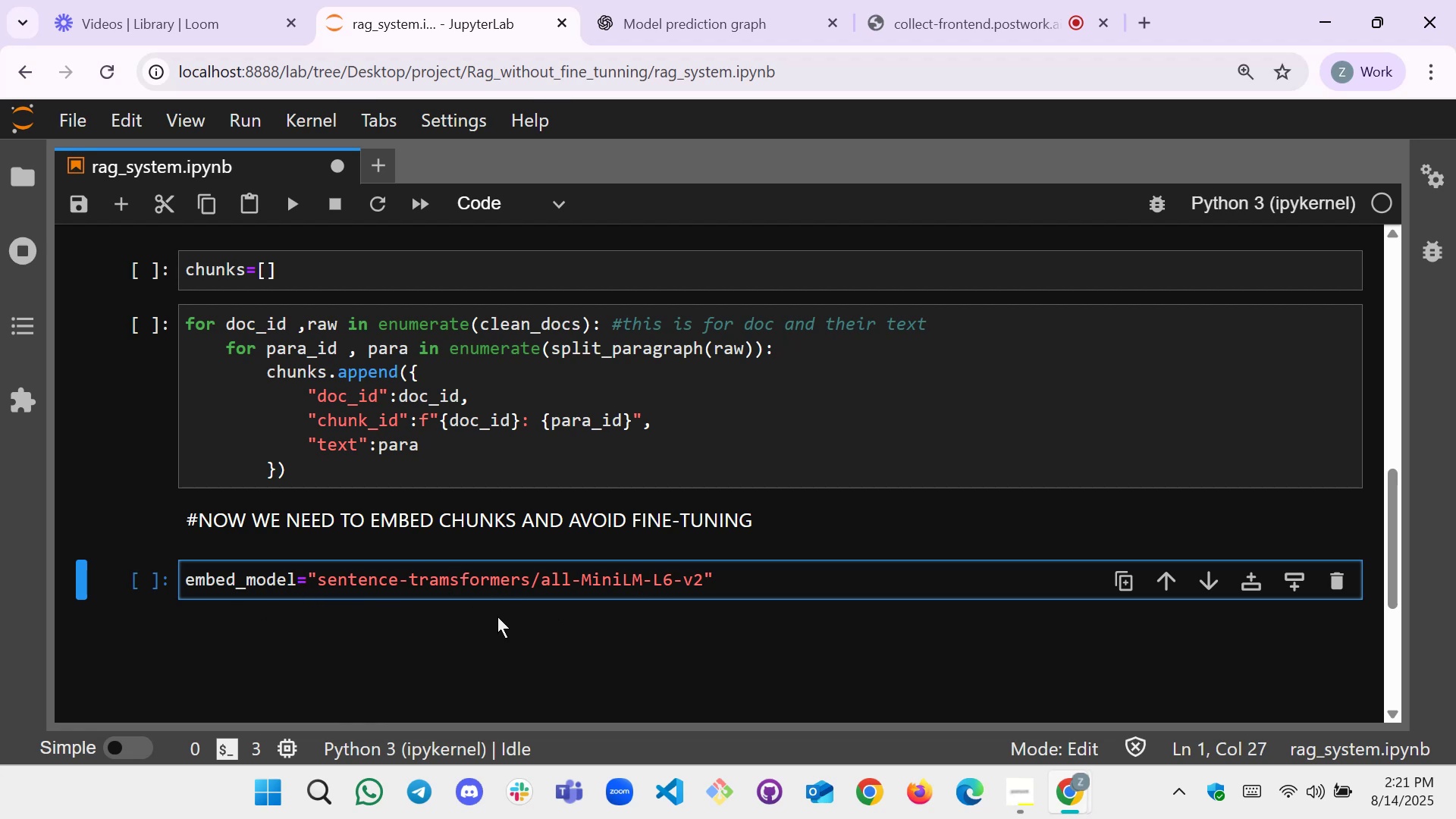 
key(Backspace)
 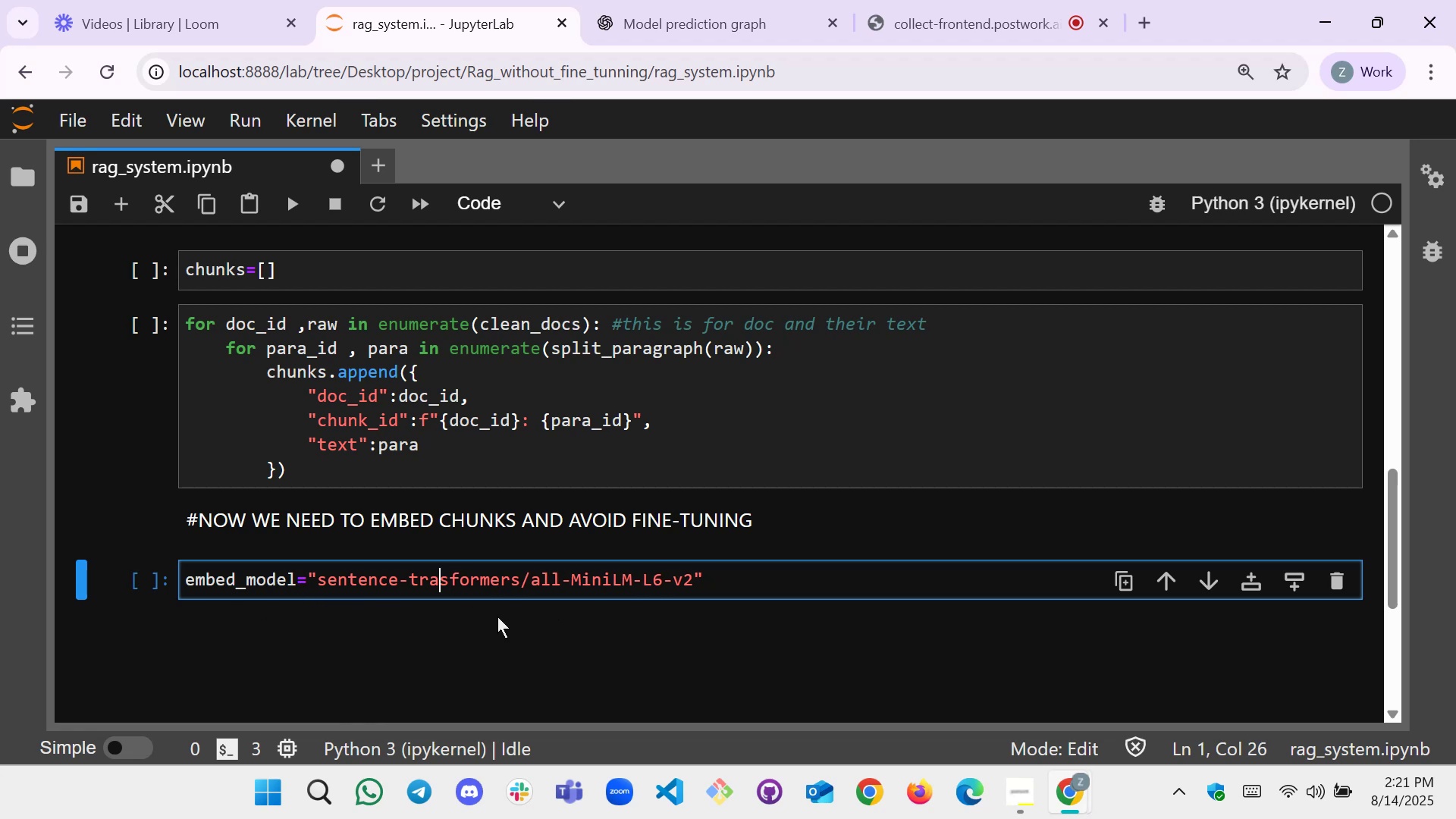 
key(N)
 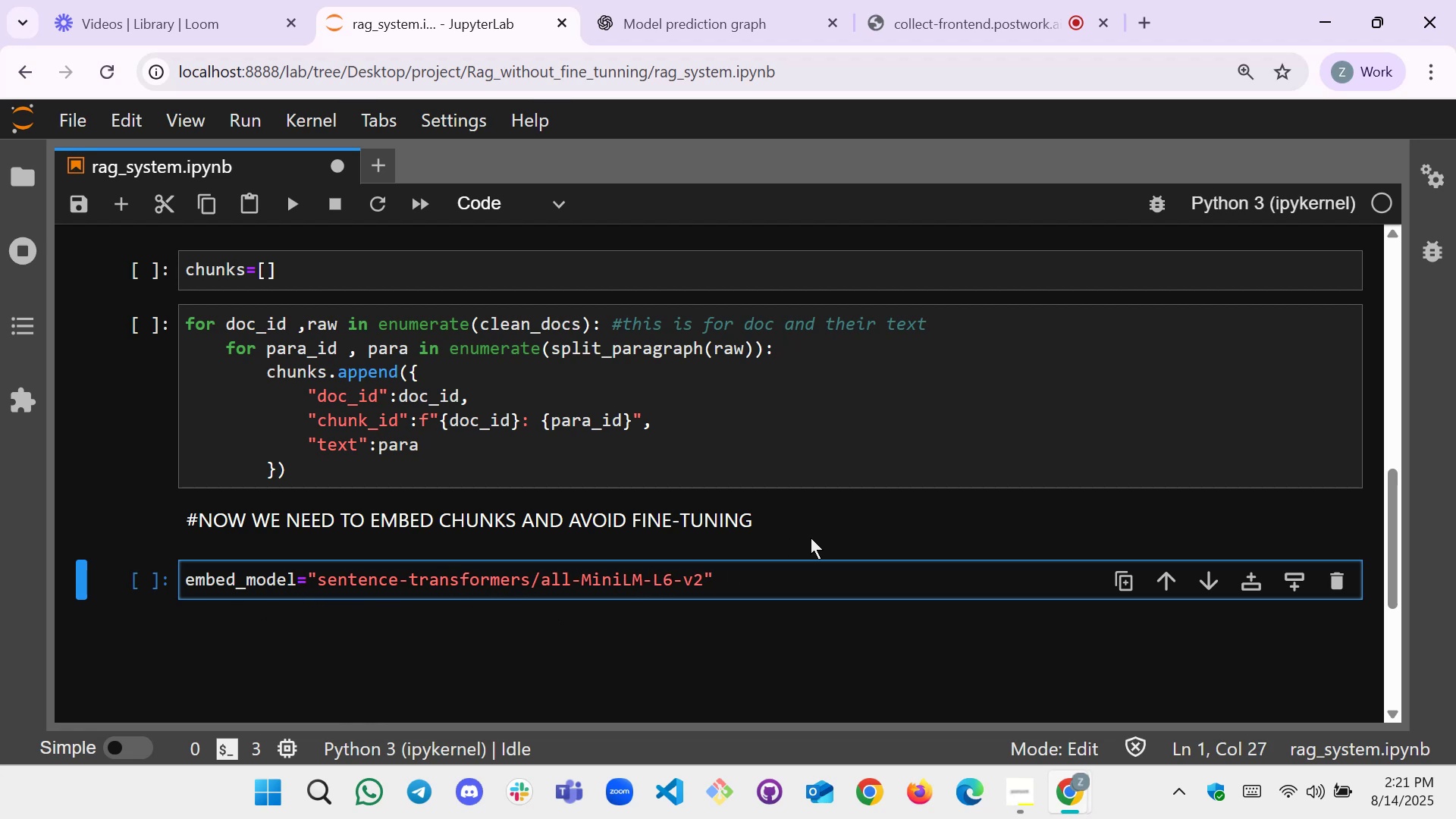 
left_click([762, 583])
 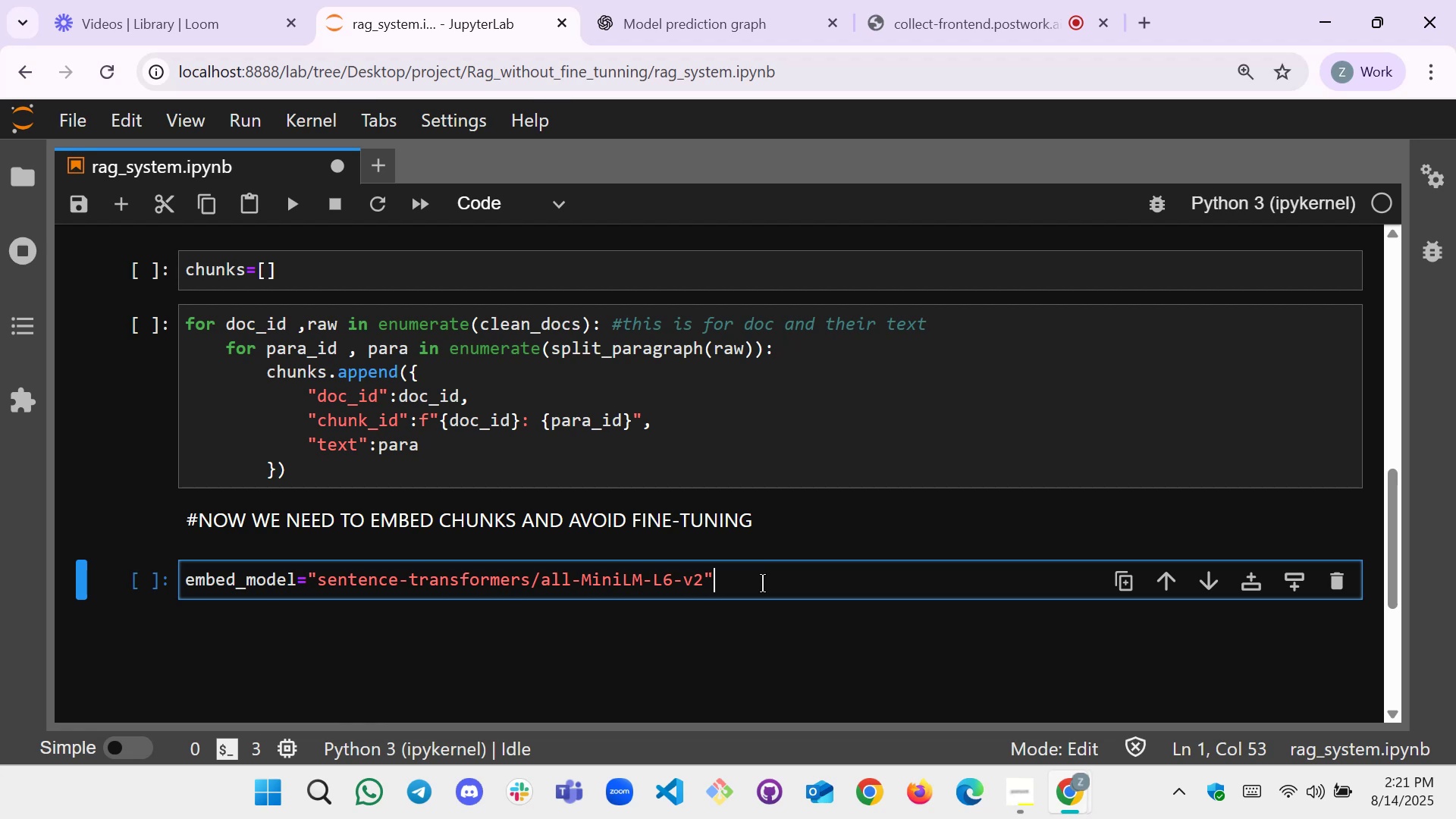 
key(Enter)
 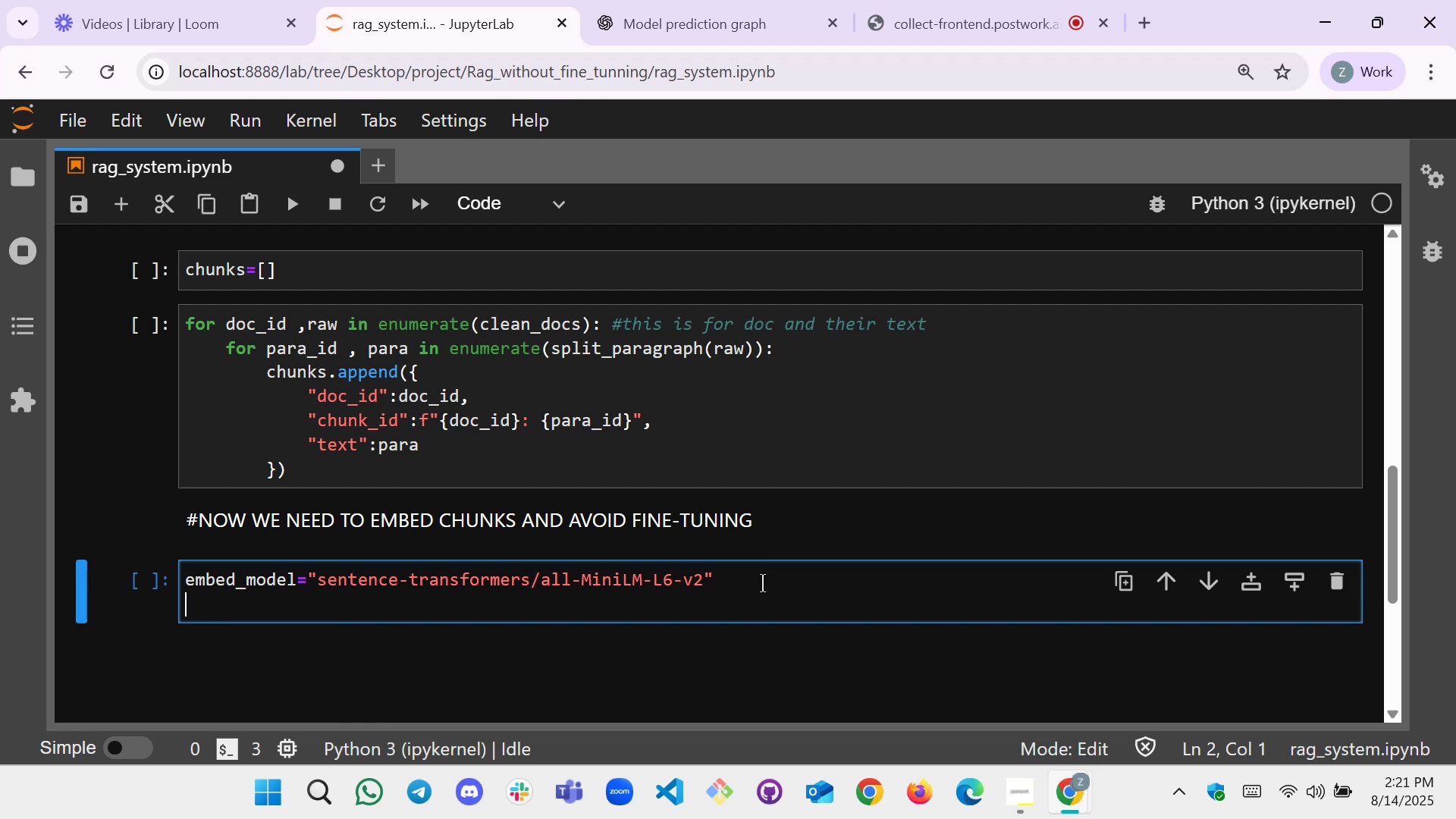 
wait(16.98)
 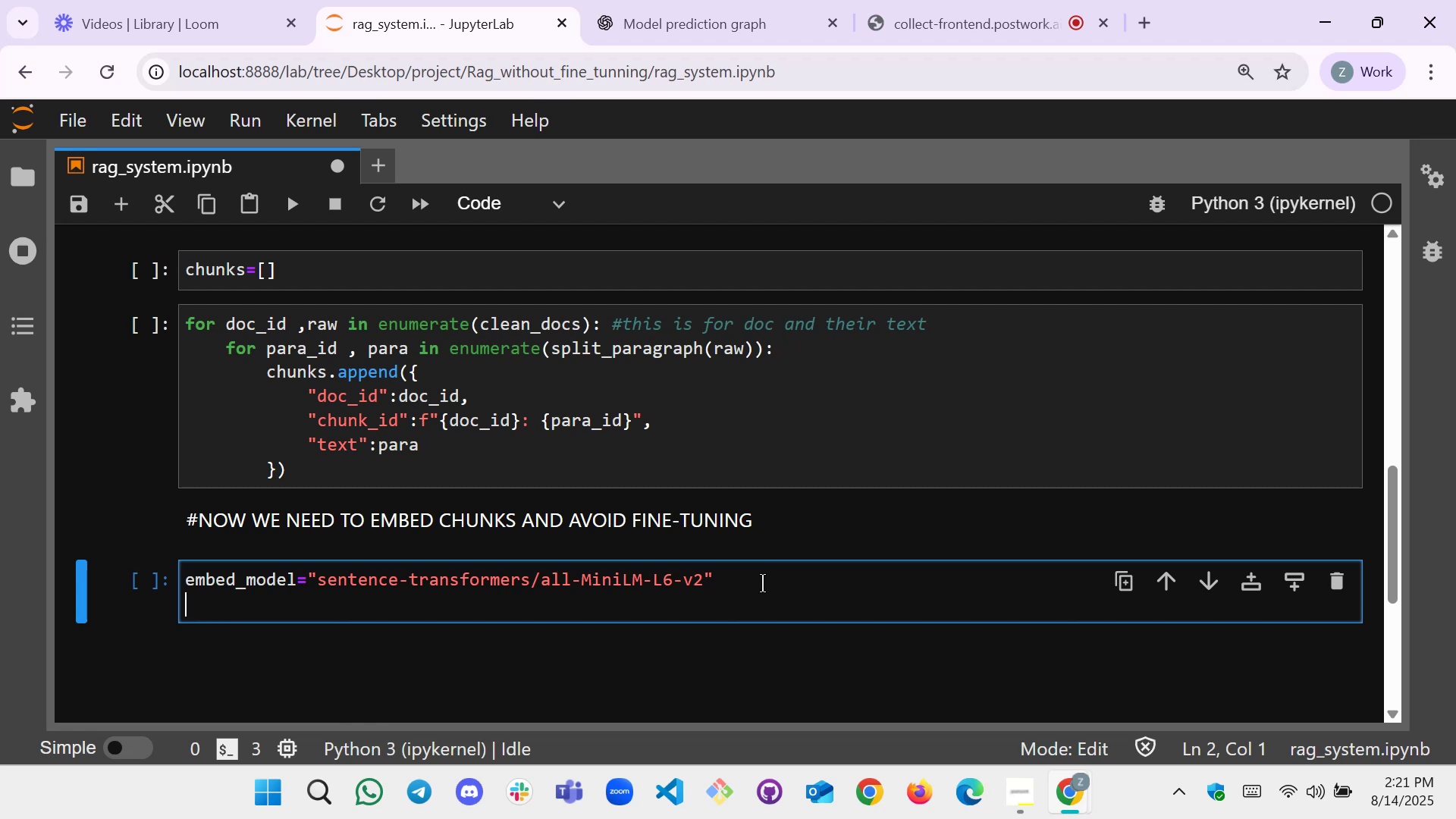 
left_click([297, 580])
 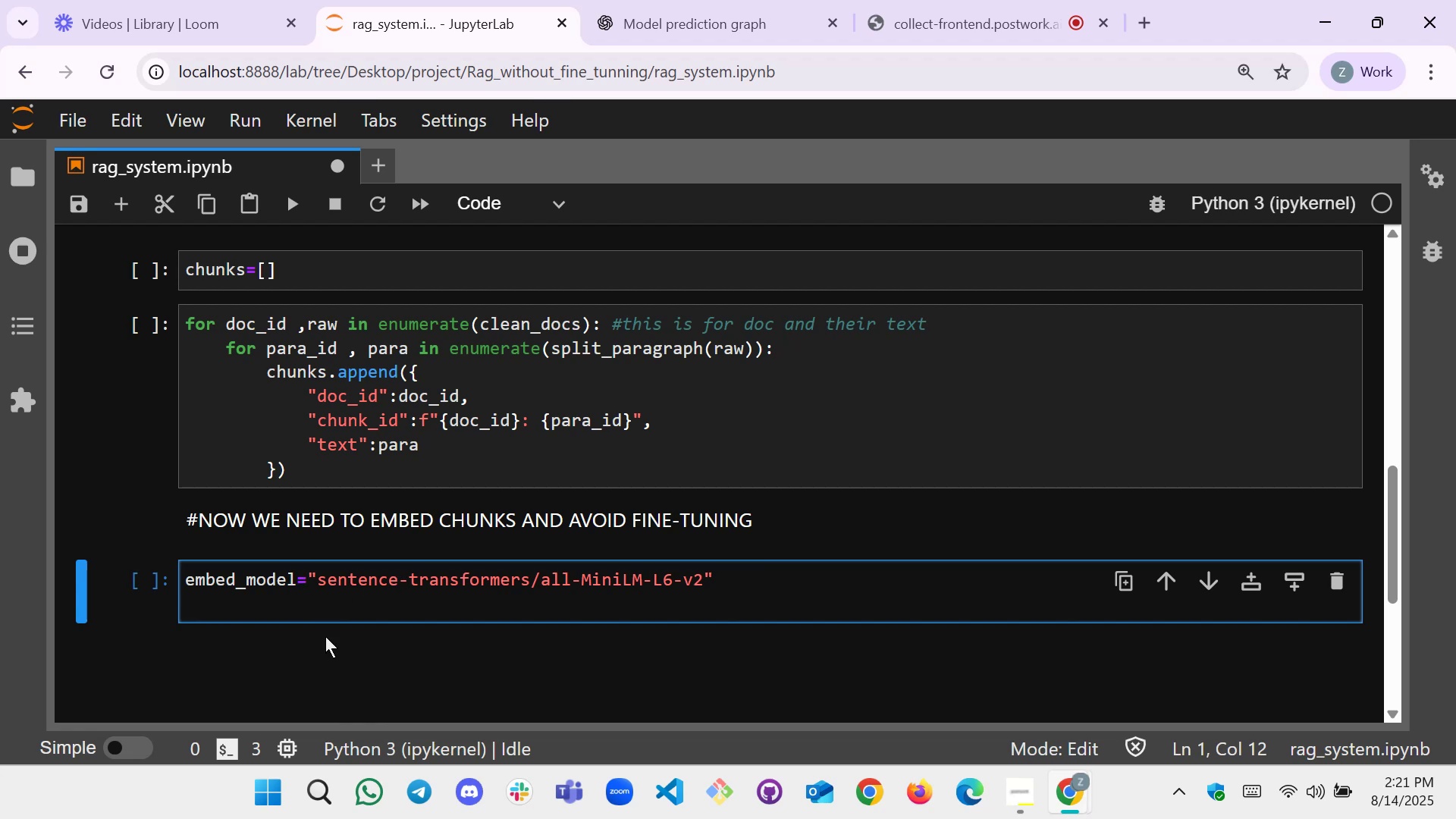 
type(_name[End])
 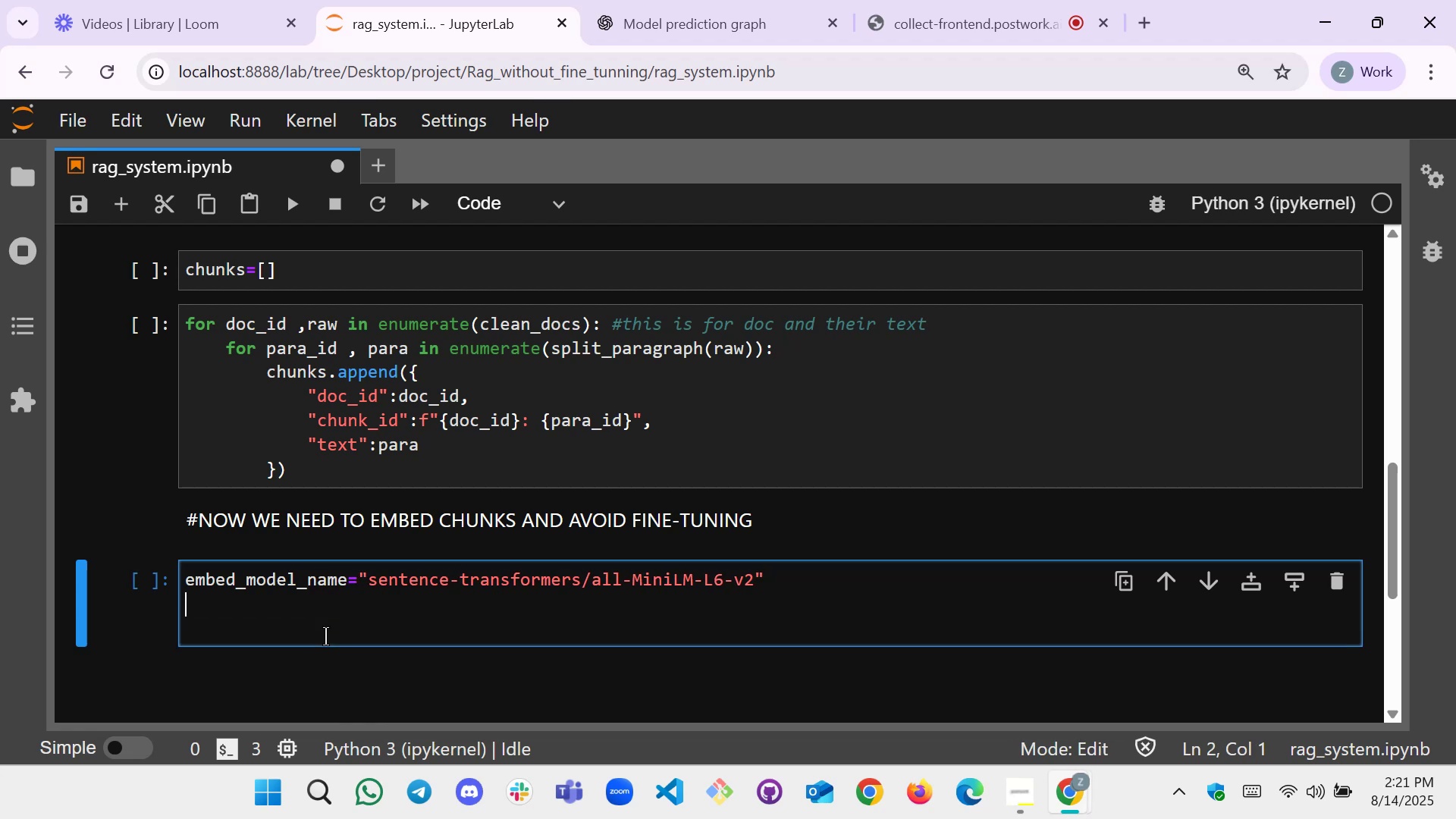 
 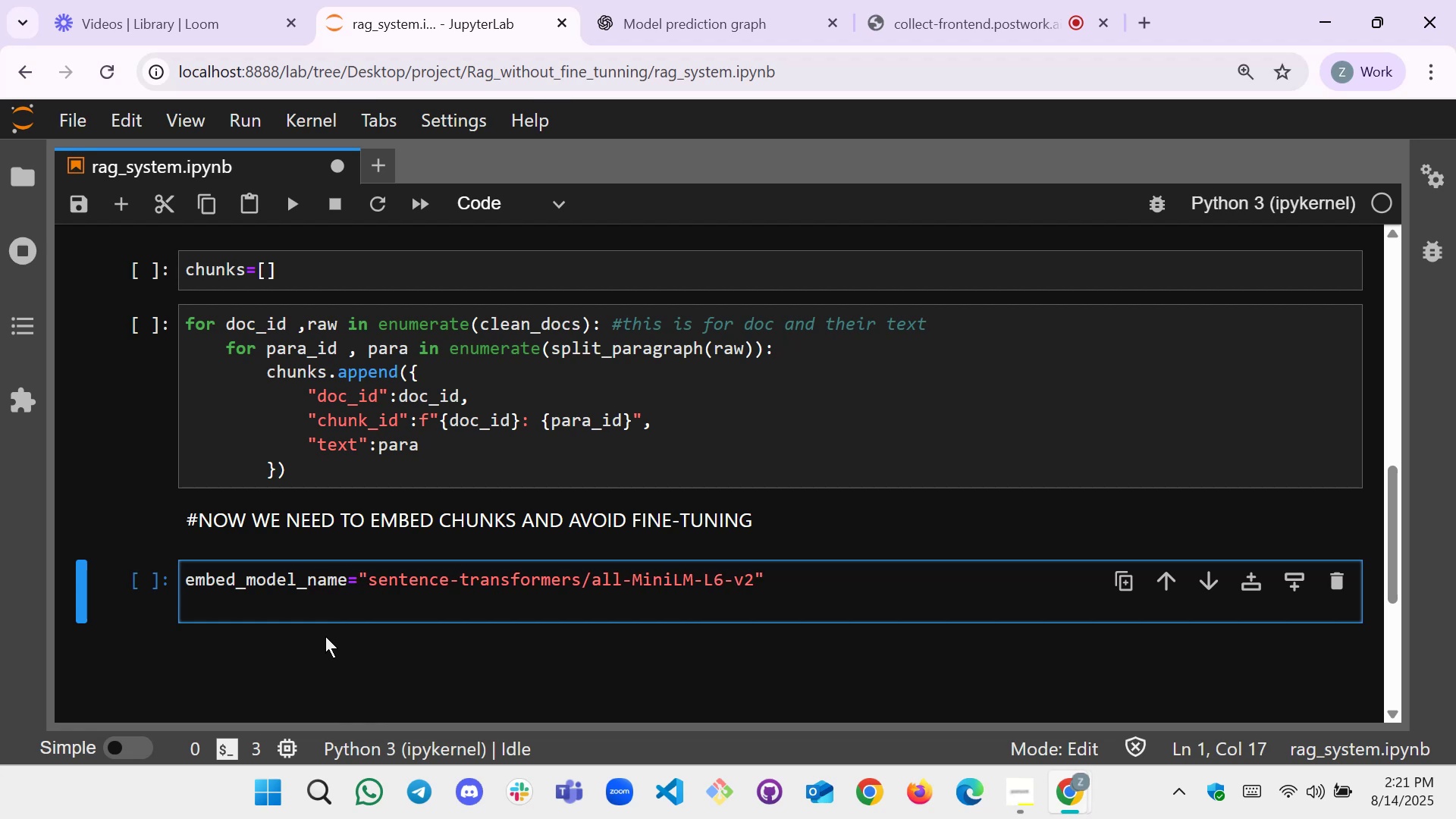 
key(Enter)
 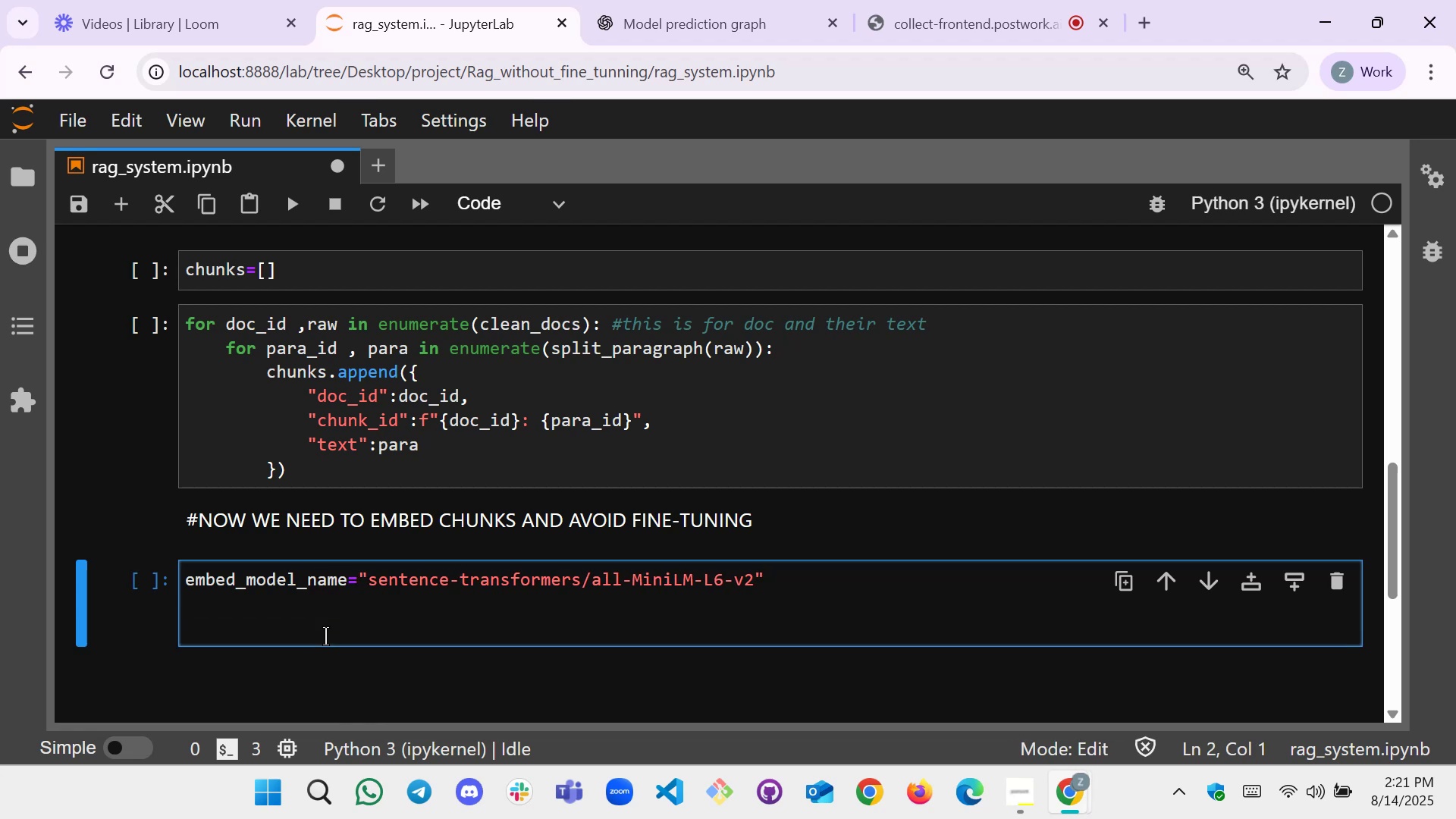 
type(mode=Se)
key(Tab)
type(ntenceTransformers())
 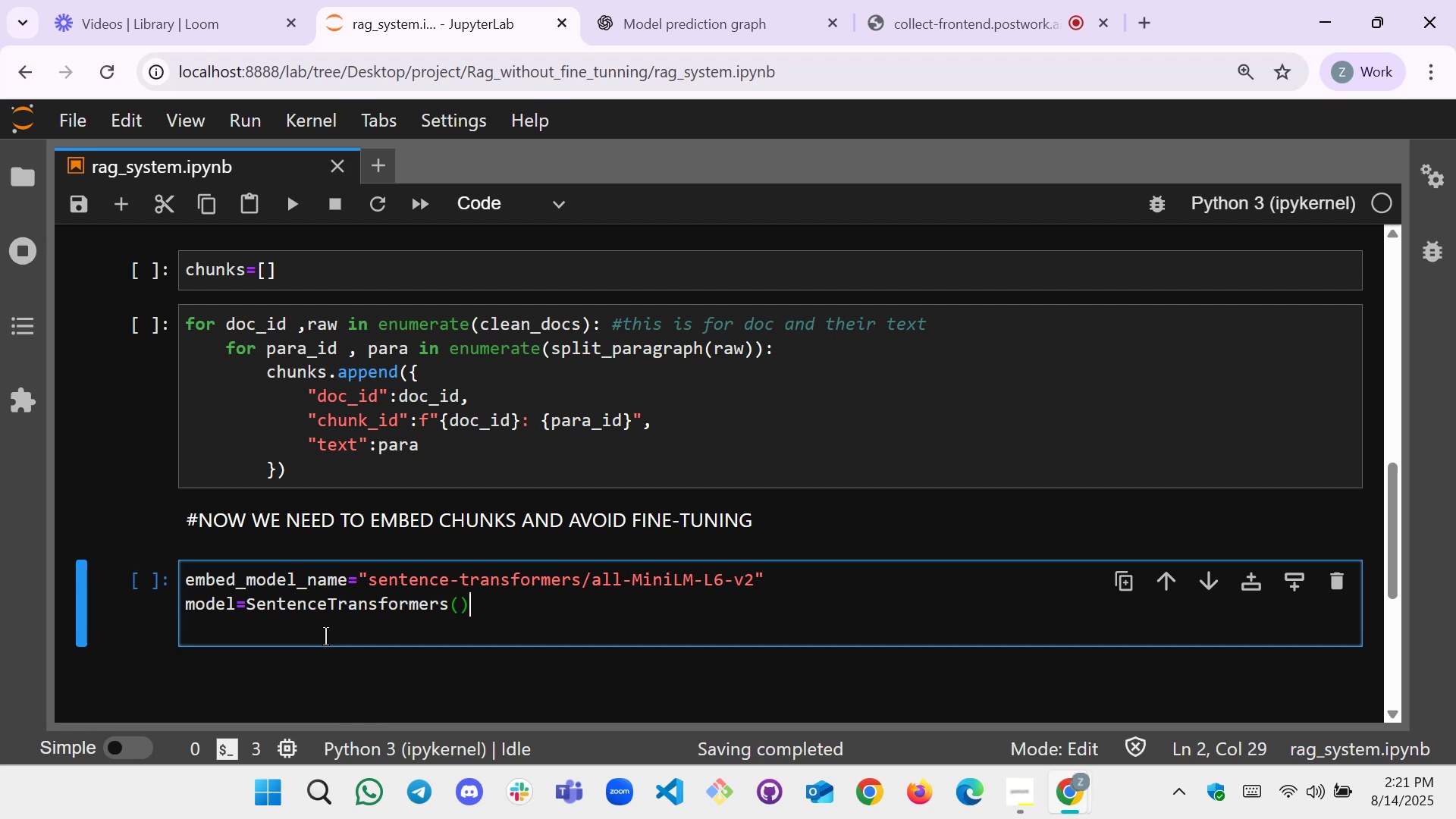 
hold_key(key=L, duration=0.32)
 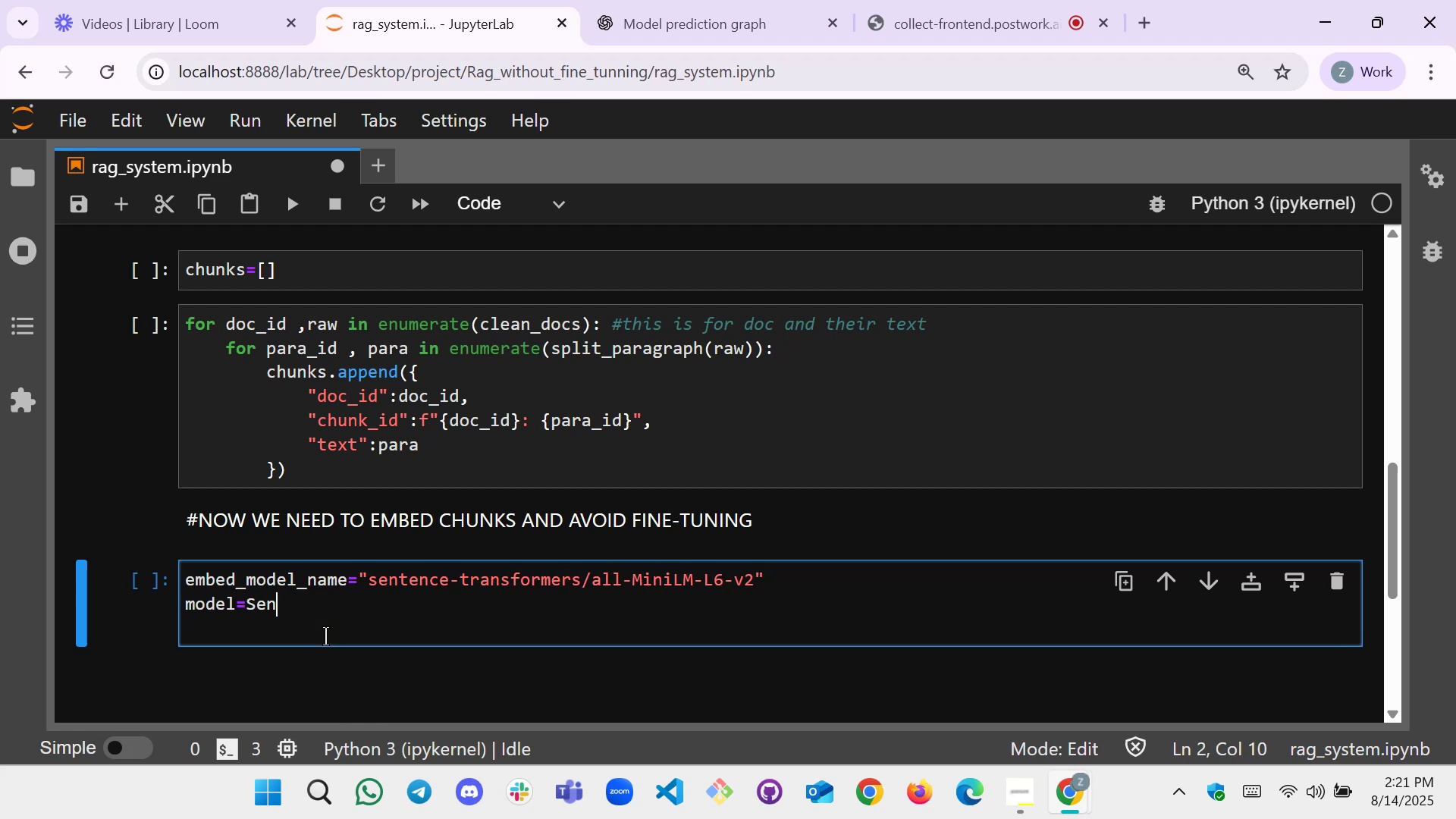 
key(ArrowLeft)
 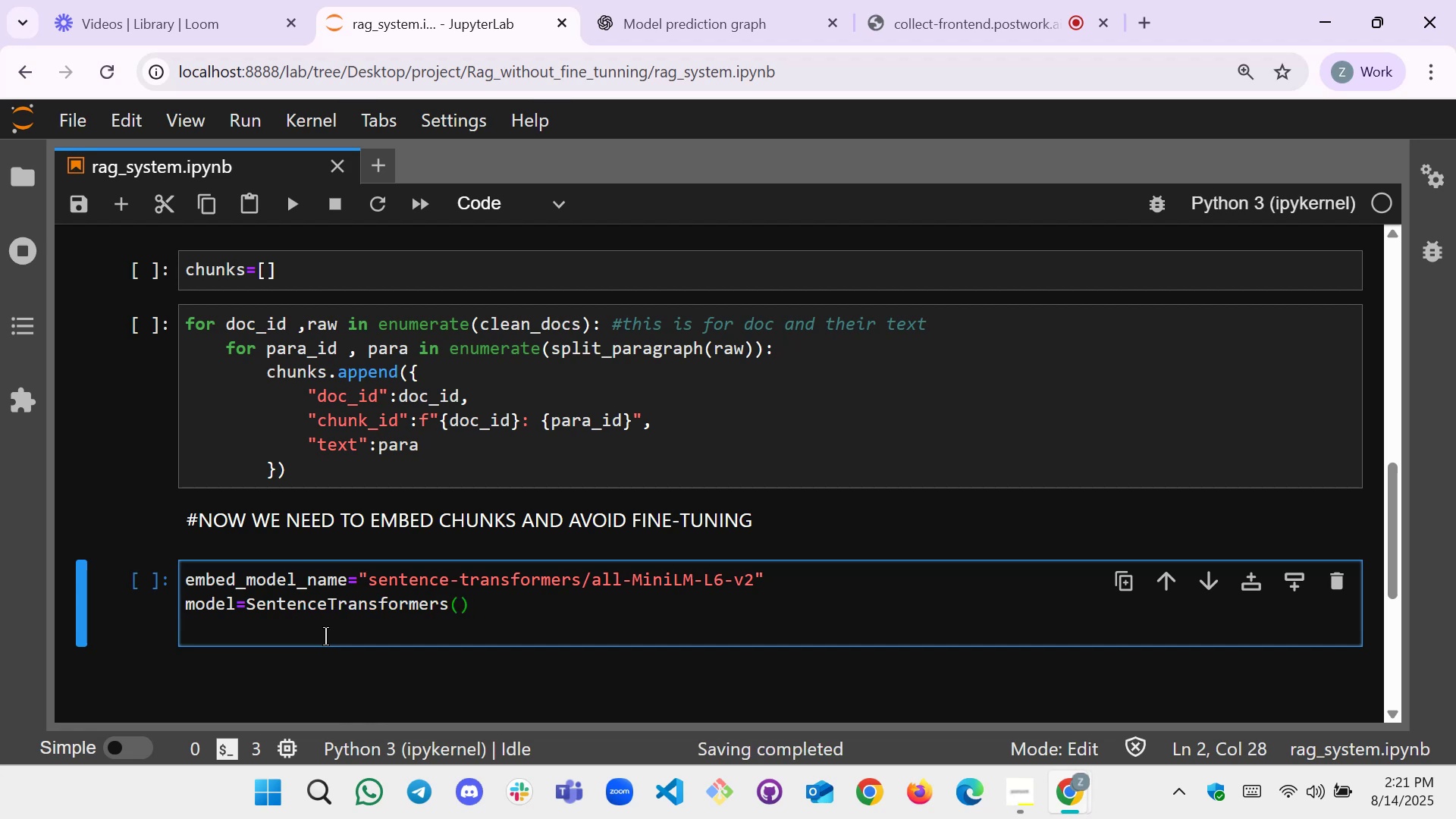 
key(E)
 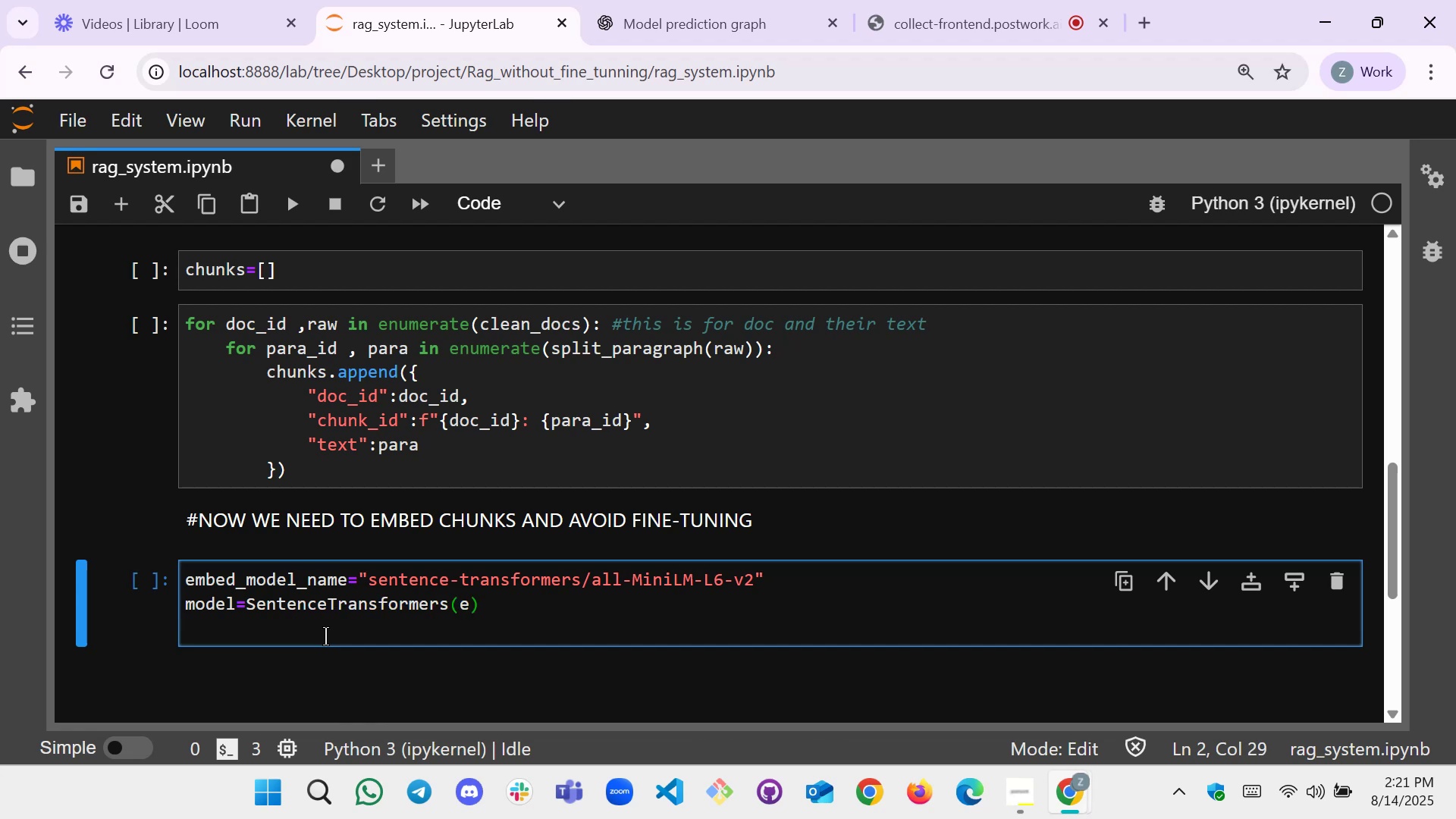 
key(Tab)
 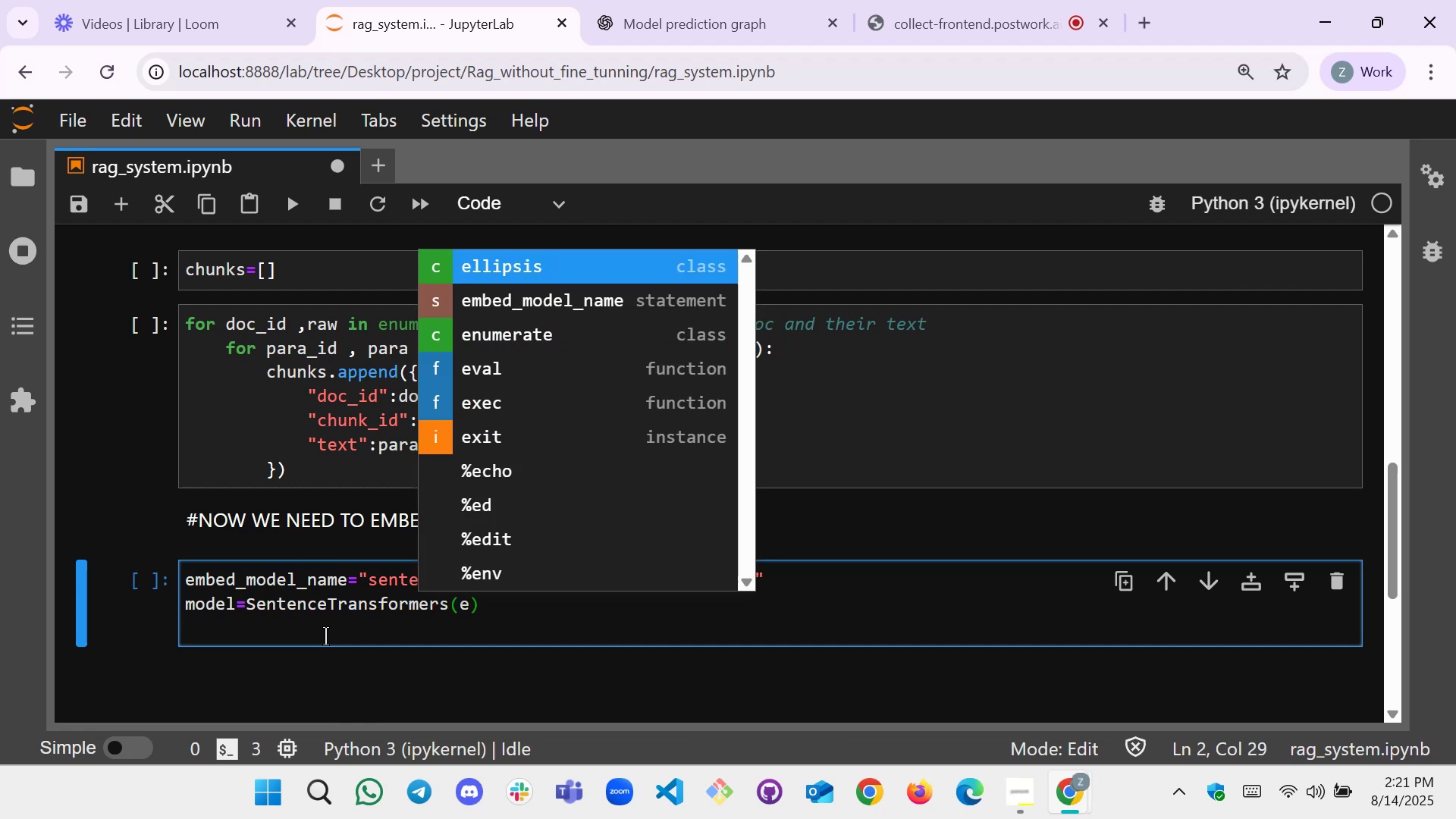 
key(ArrowDown)
 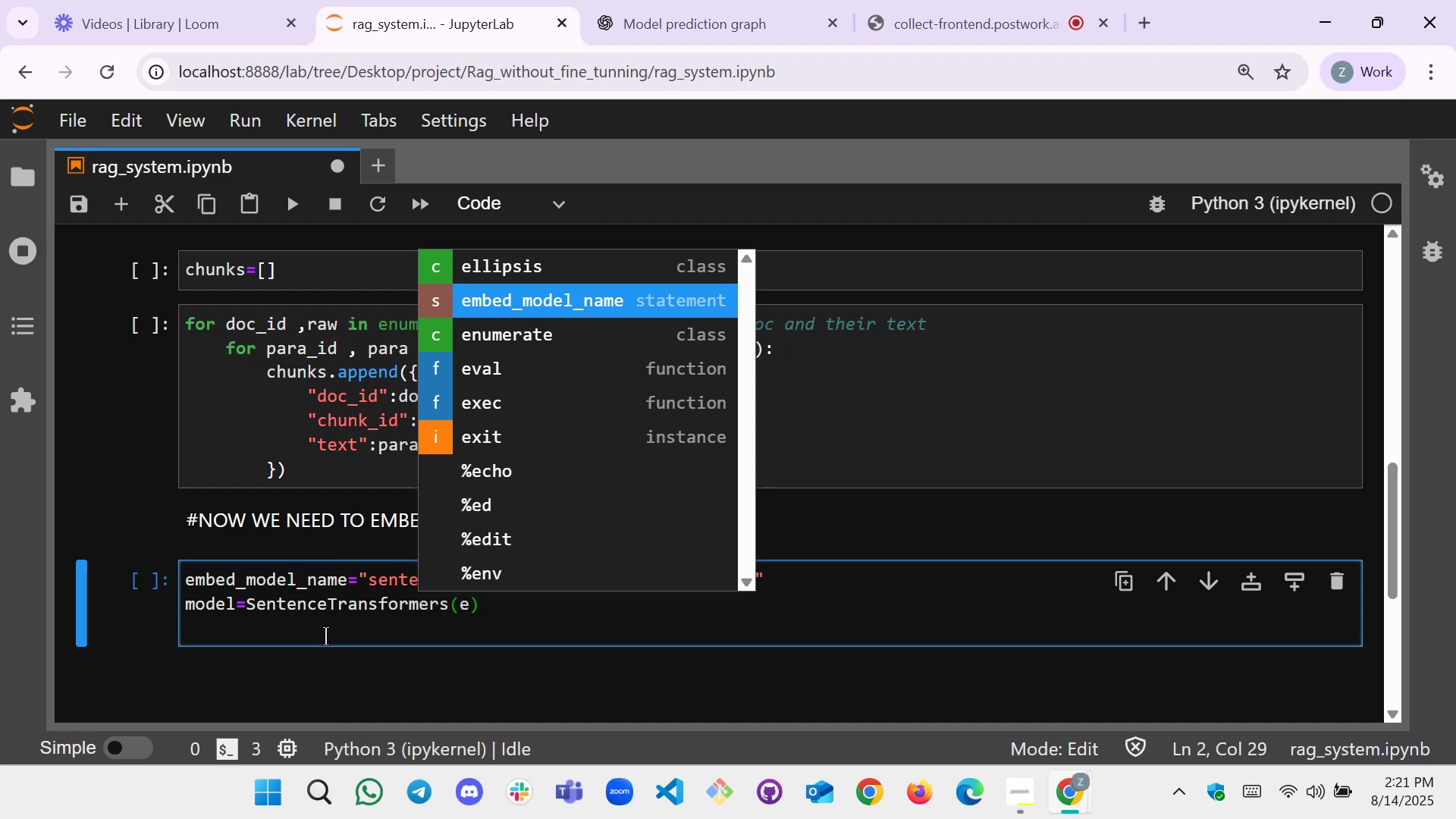 
key(Enter)
 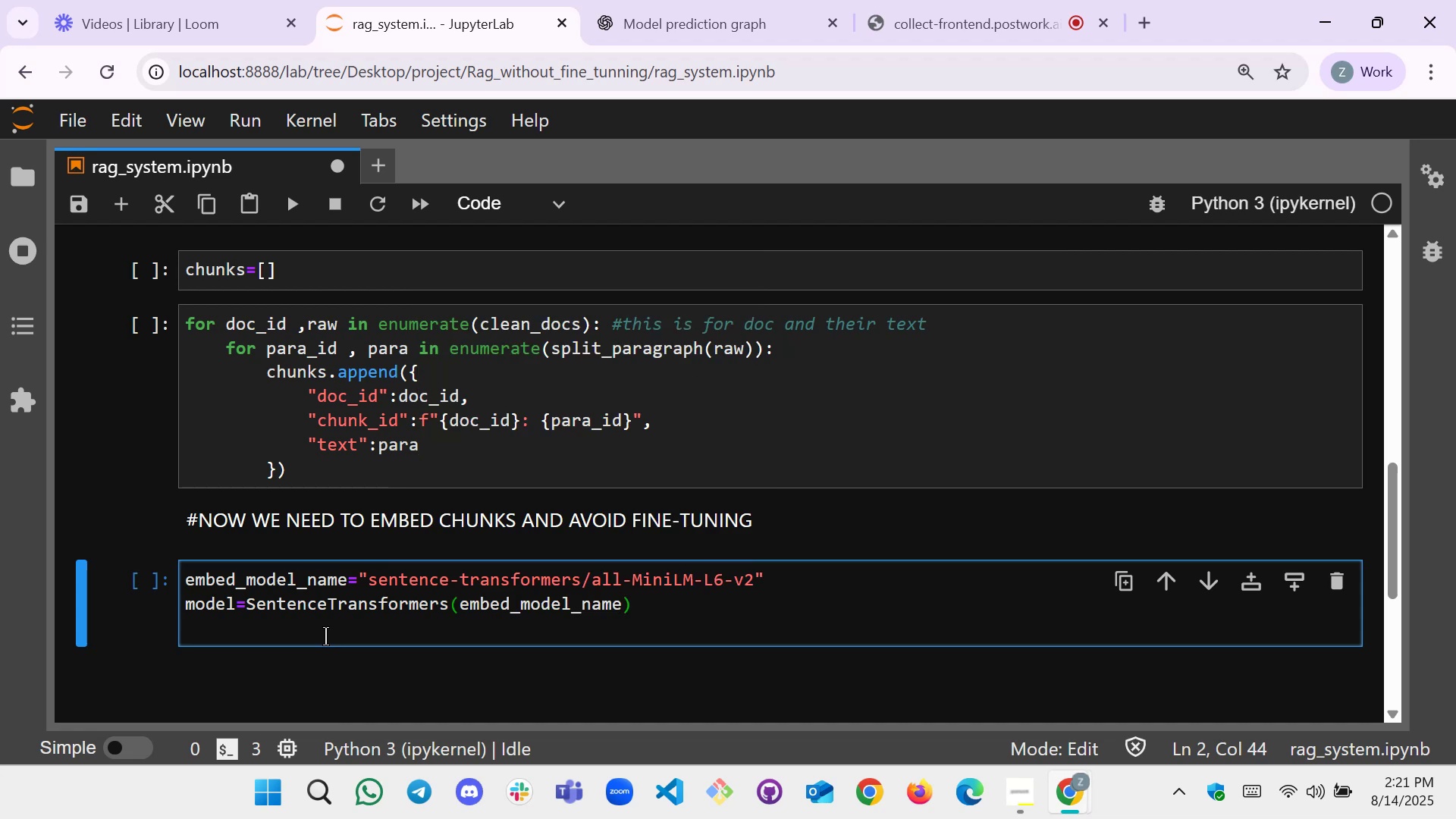 
key(ArrowRight)
 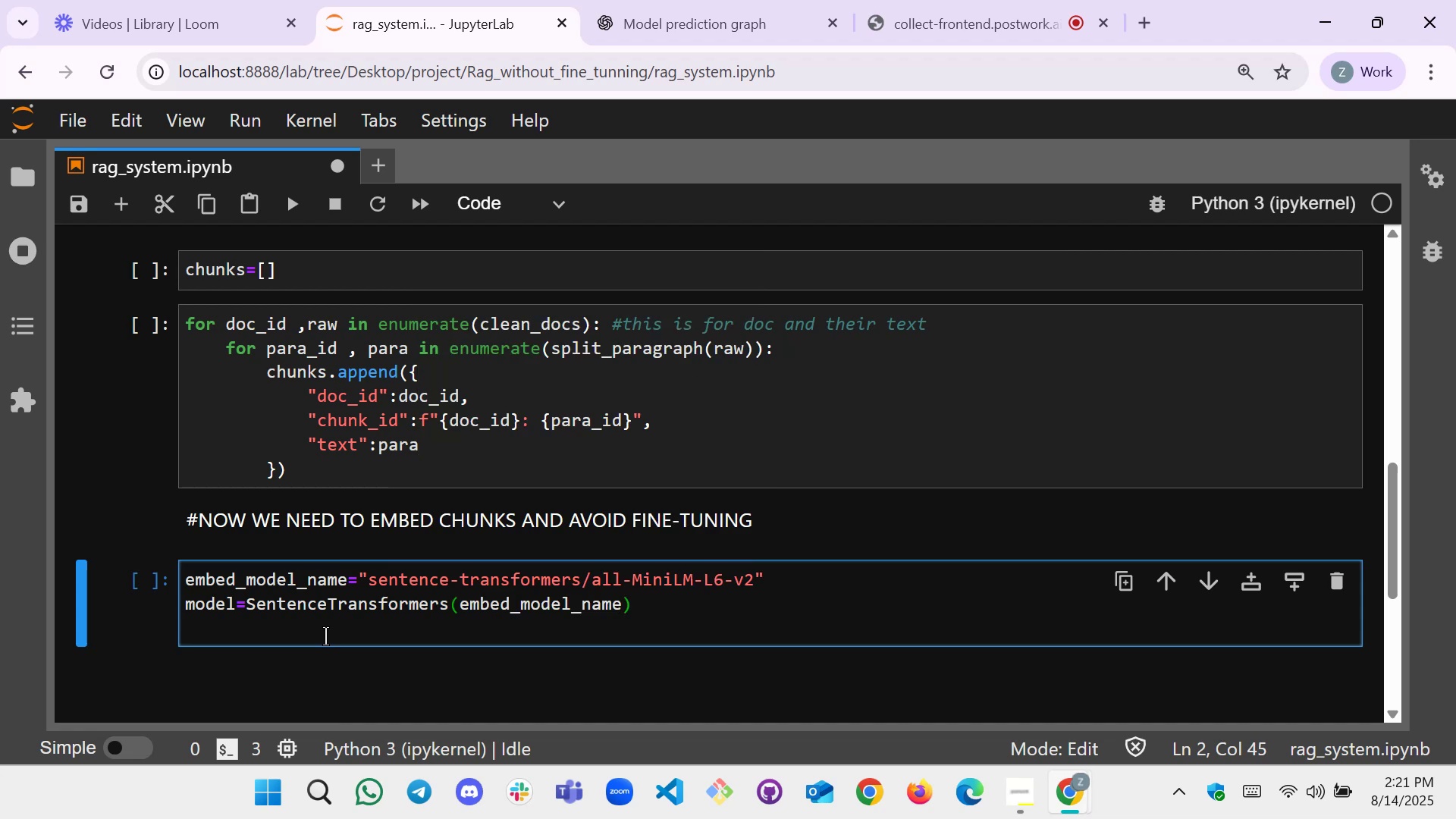 
key(Enter)
 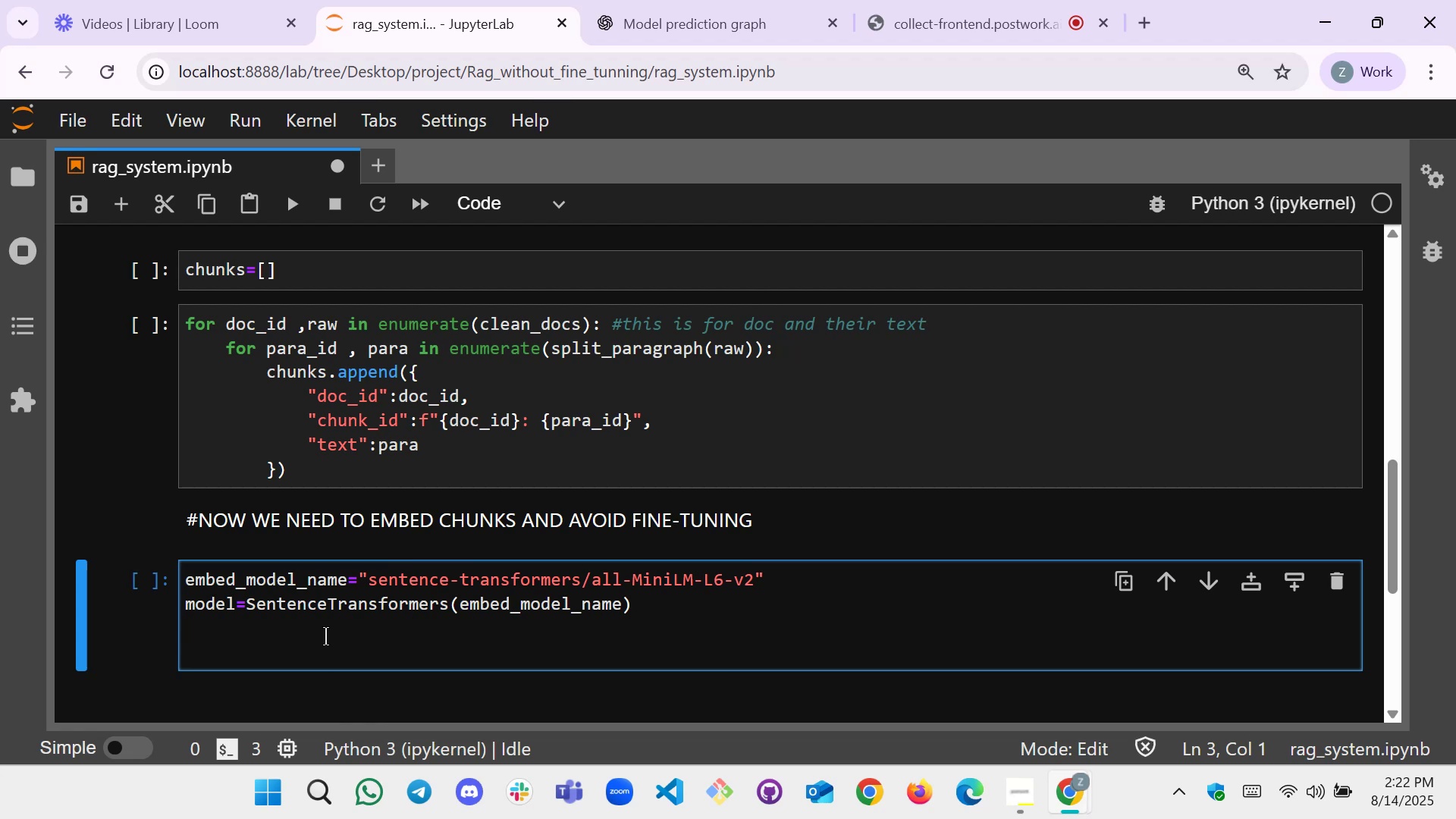 
wait(38.71)
 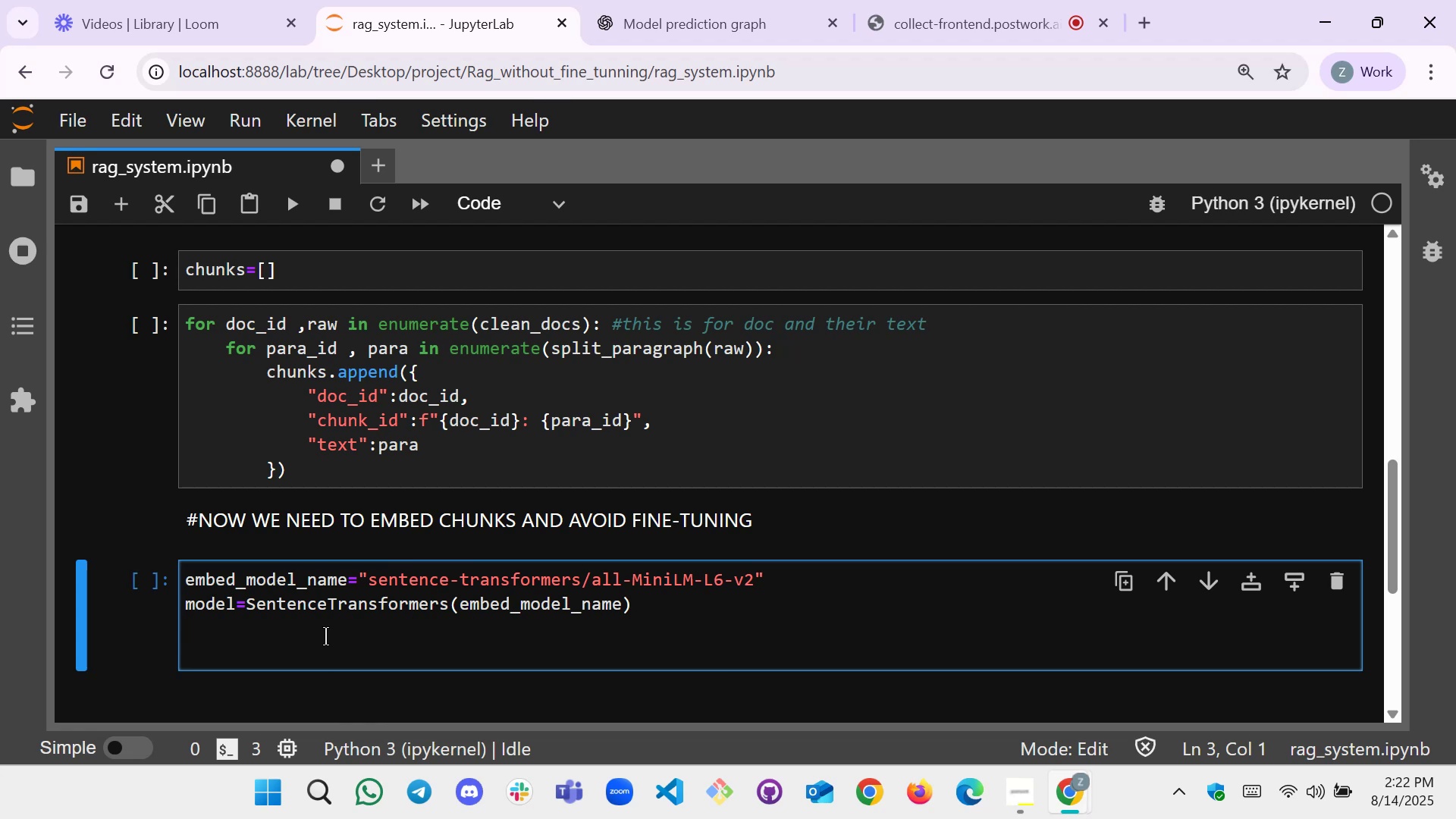 
scroll: coordinate [325, 636], scroll_direction: up, amount: 1.0
 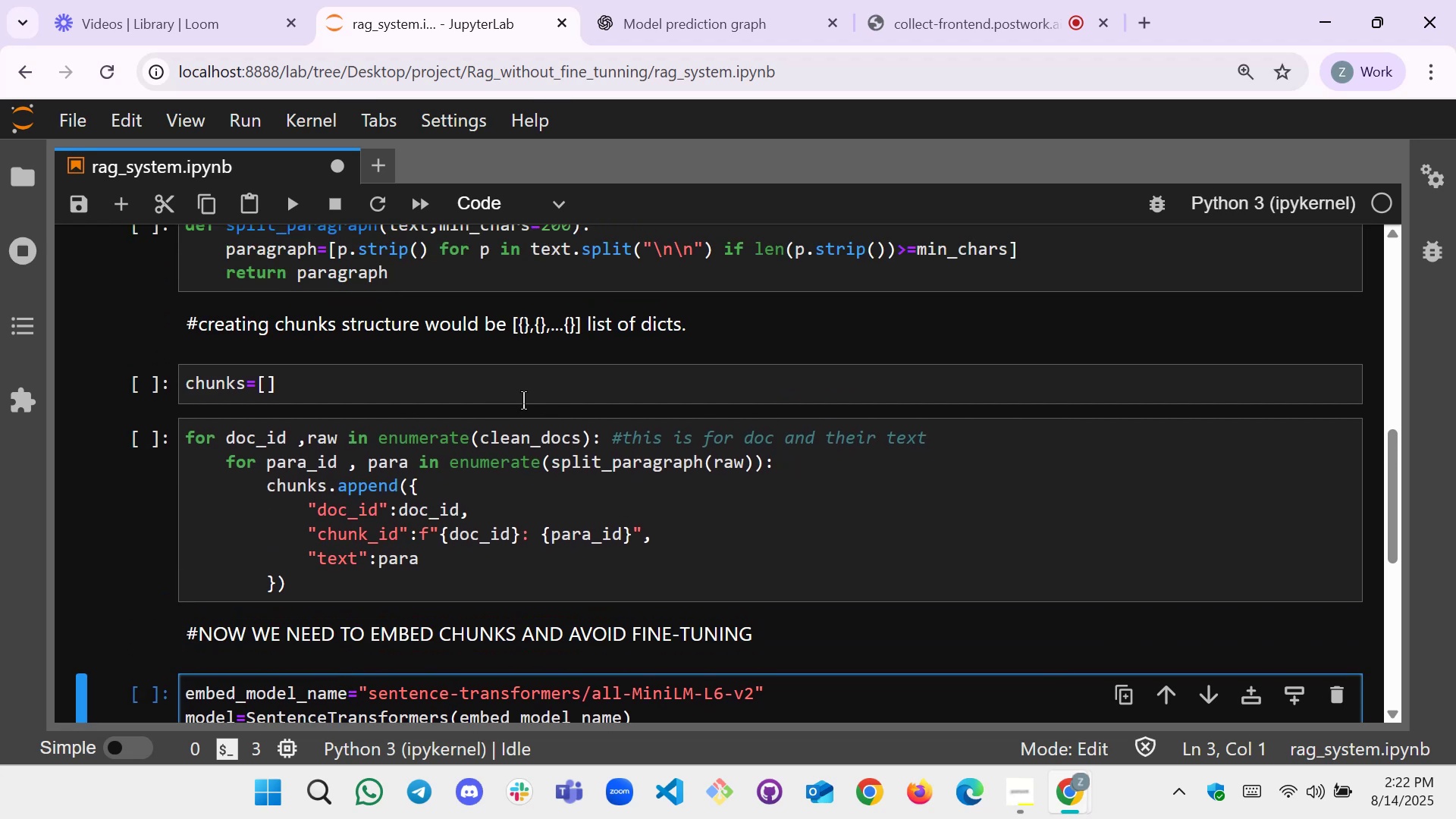 
scroll: coordinate [529, 416], scroll_direction: down, amount: 1.0
 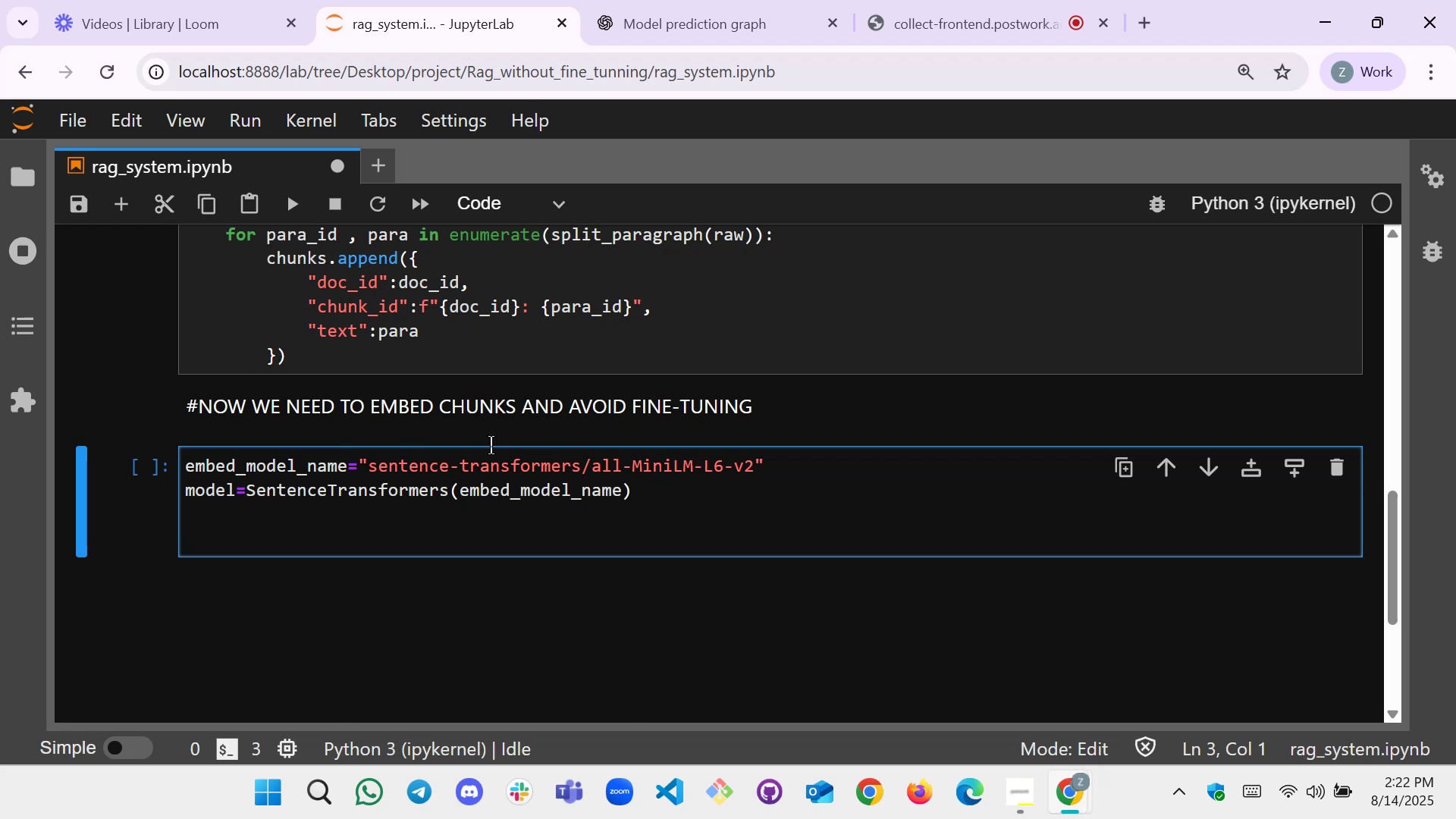 
wait(6.16)
 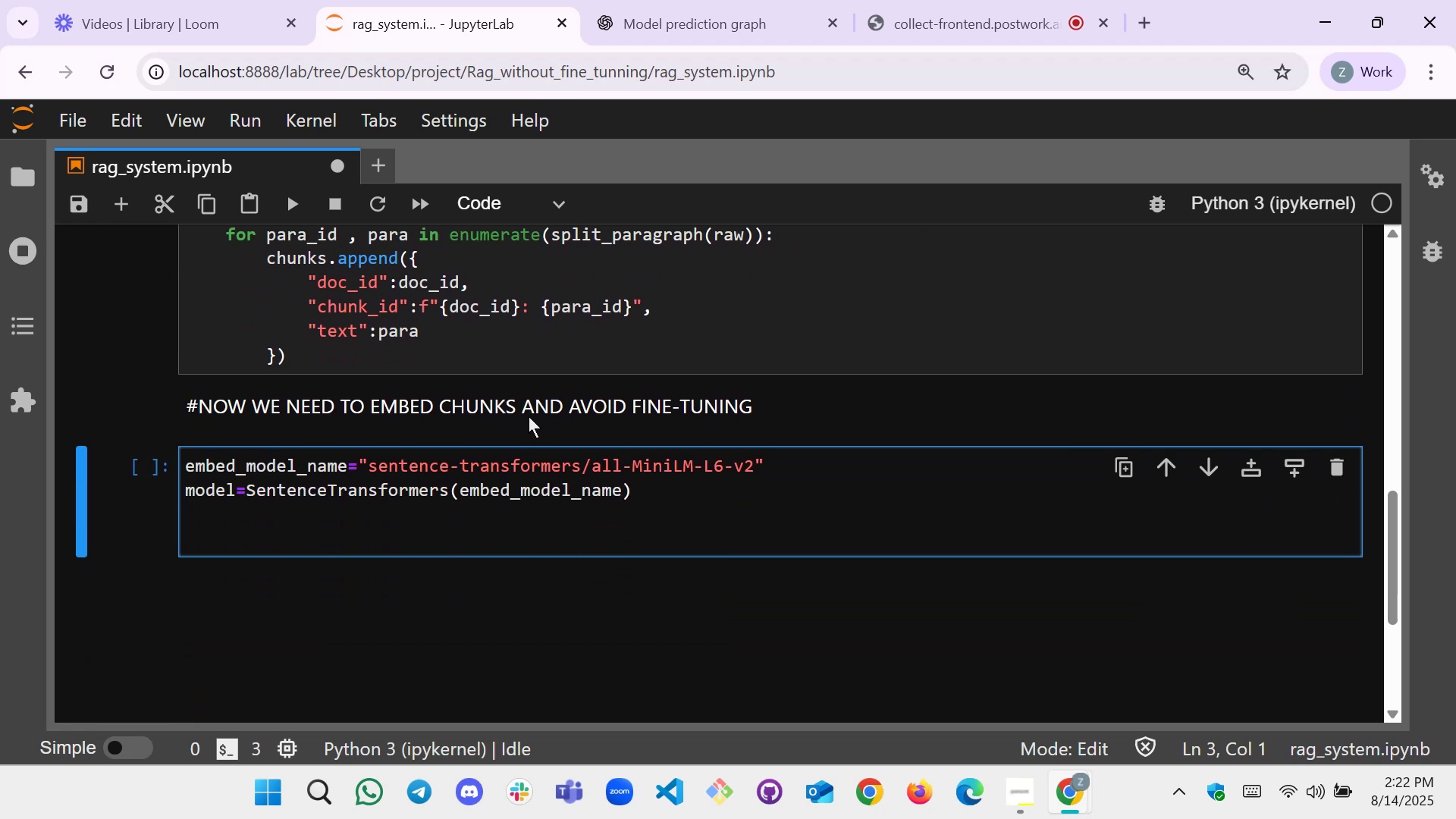 
scroll: coordinate [436, 480], scroll_direction: down, amount: 1.0
 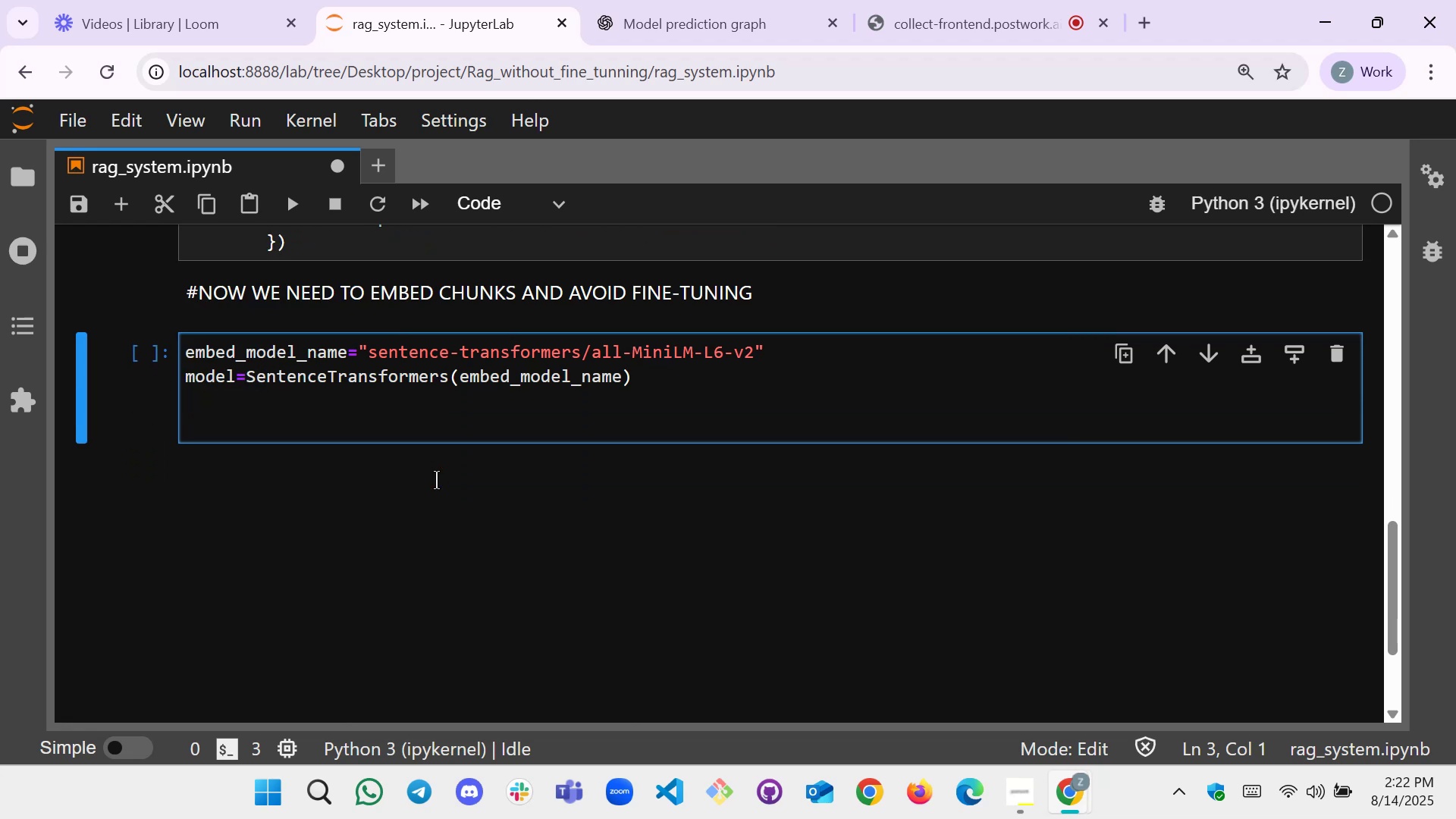 
scroll: coordinate [436, 480], scroll_direction: up, amount: 1.0
 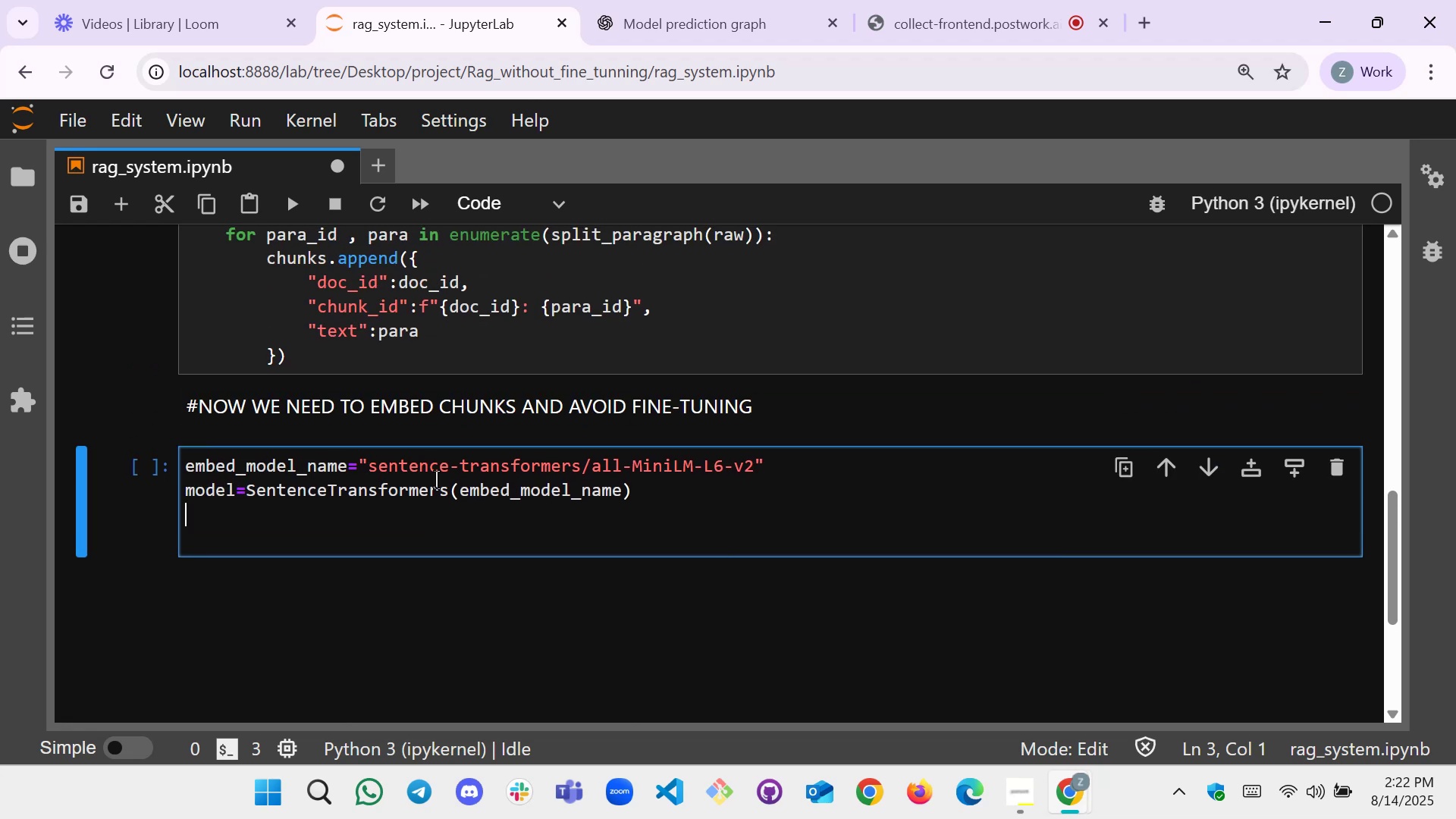 
wait(9.73)
 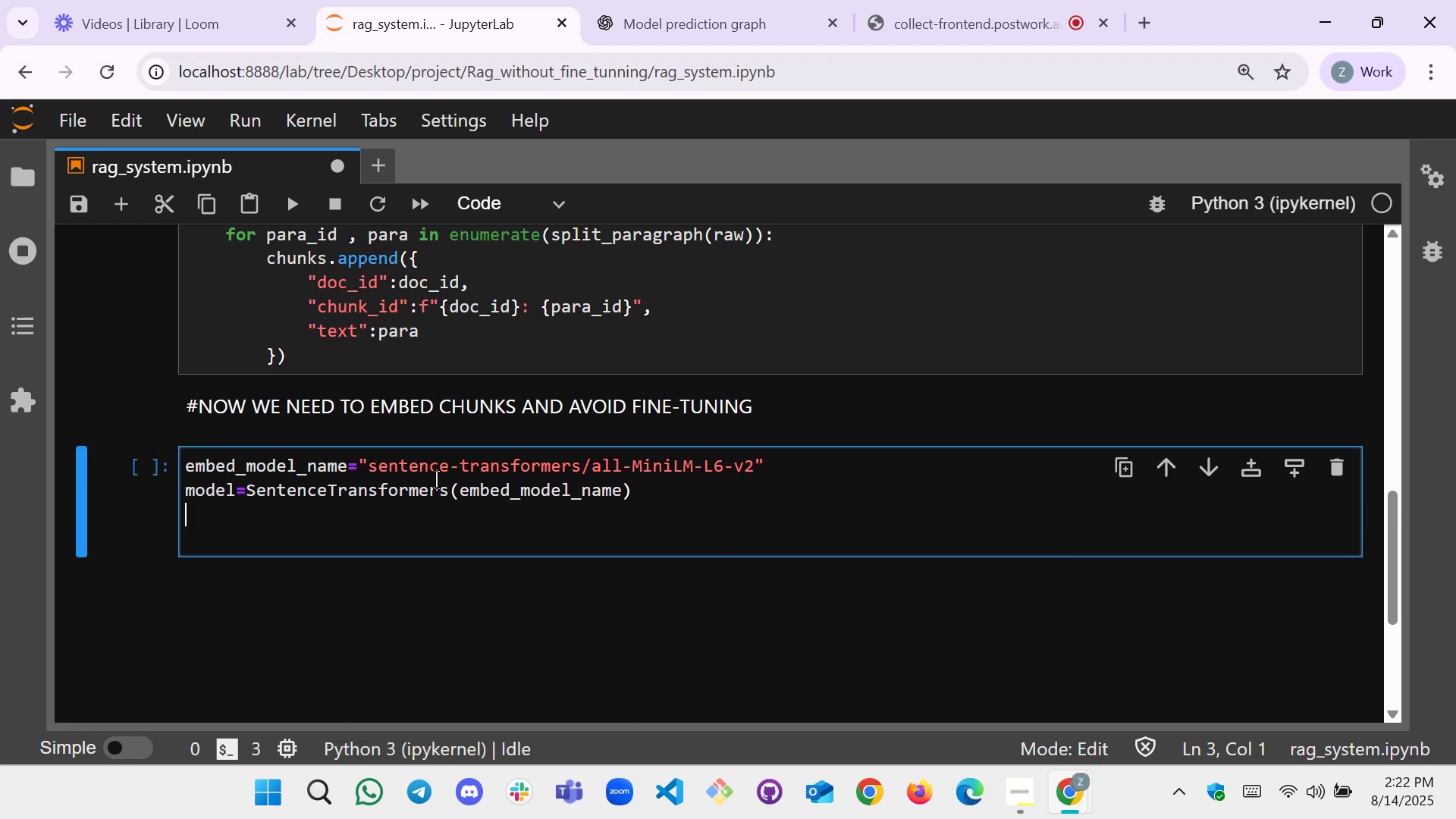 
left_click([688, 0])
 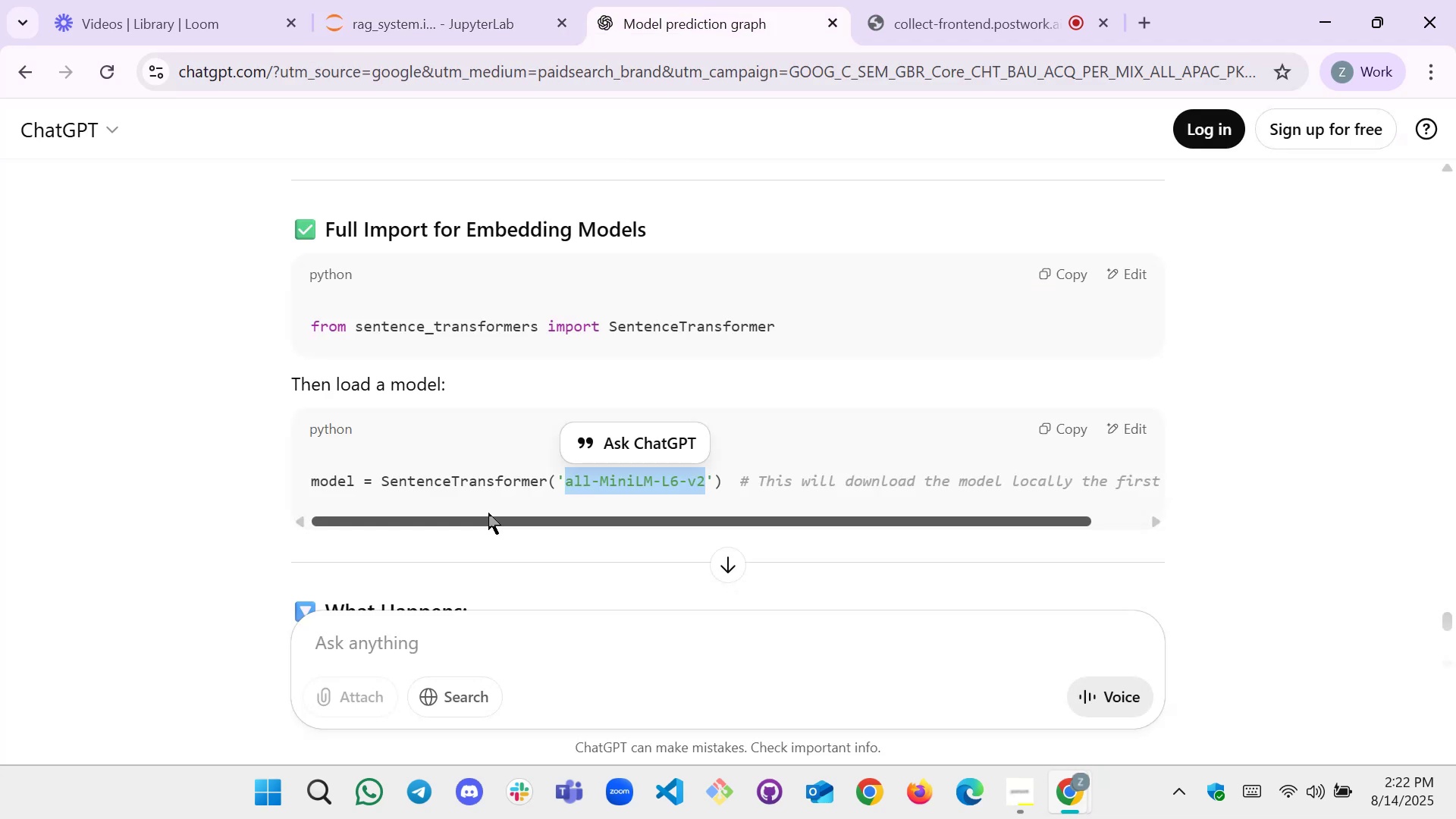 
scroll: coordinate [464, 362], scroll_direction: down, amount: 3.0
 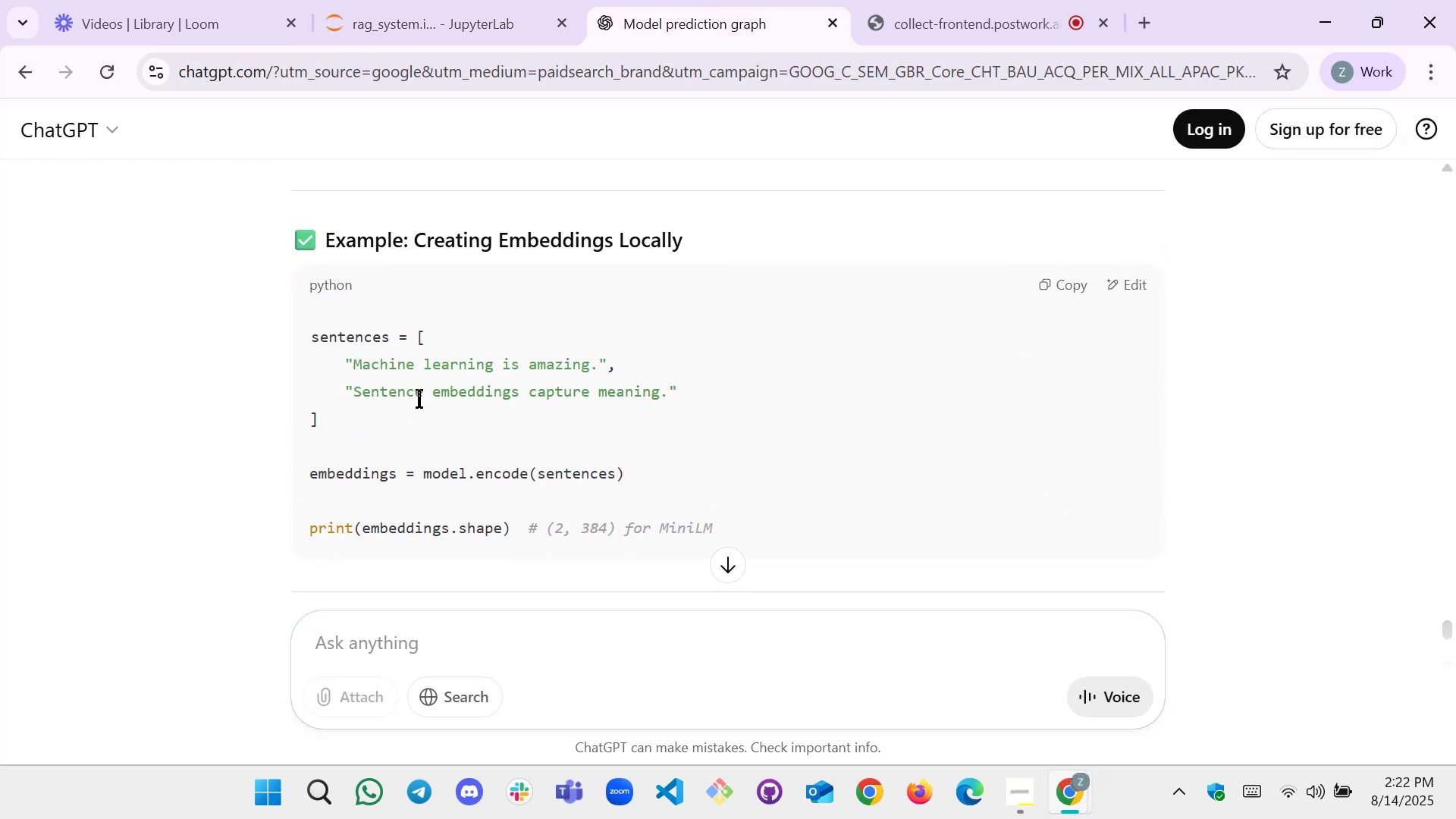 
scroll: coordinate [419, 399], scroll_direction: up, amount: 1.0
 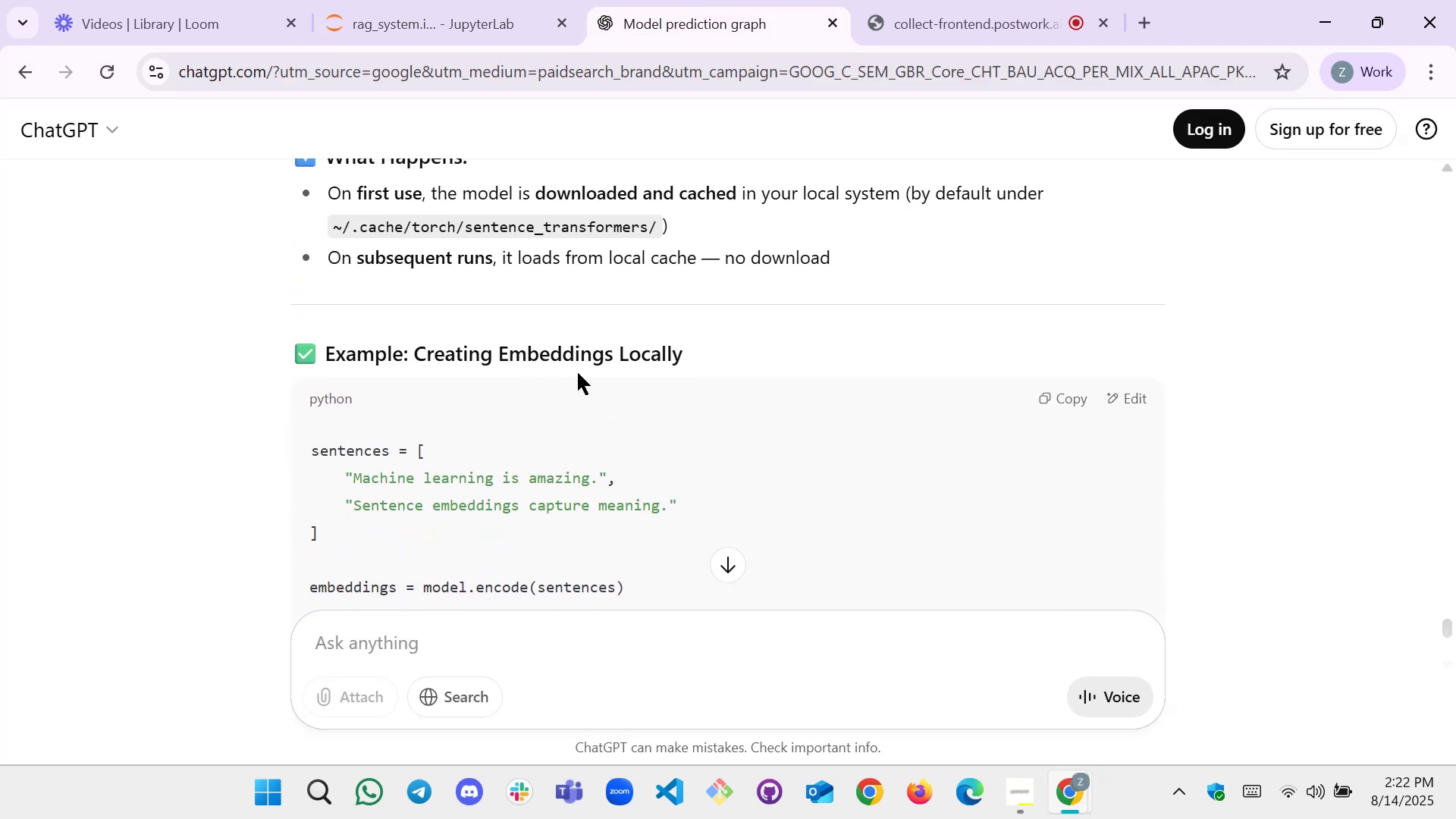 
scroll: coordinate [657, 371], scroll_direction: down, amount: 2.0
 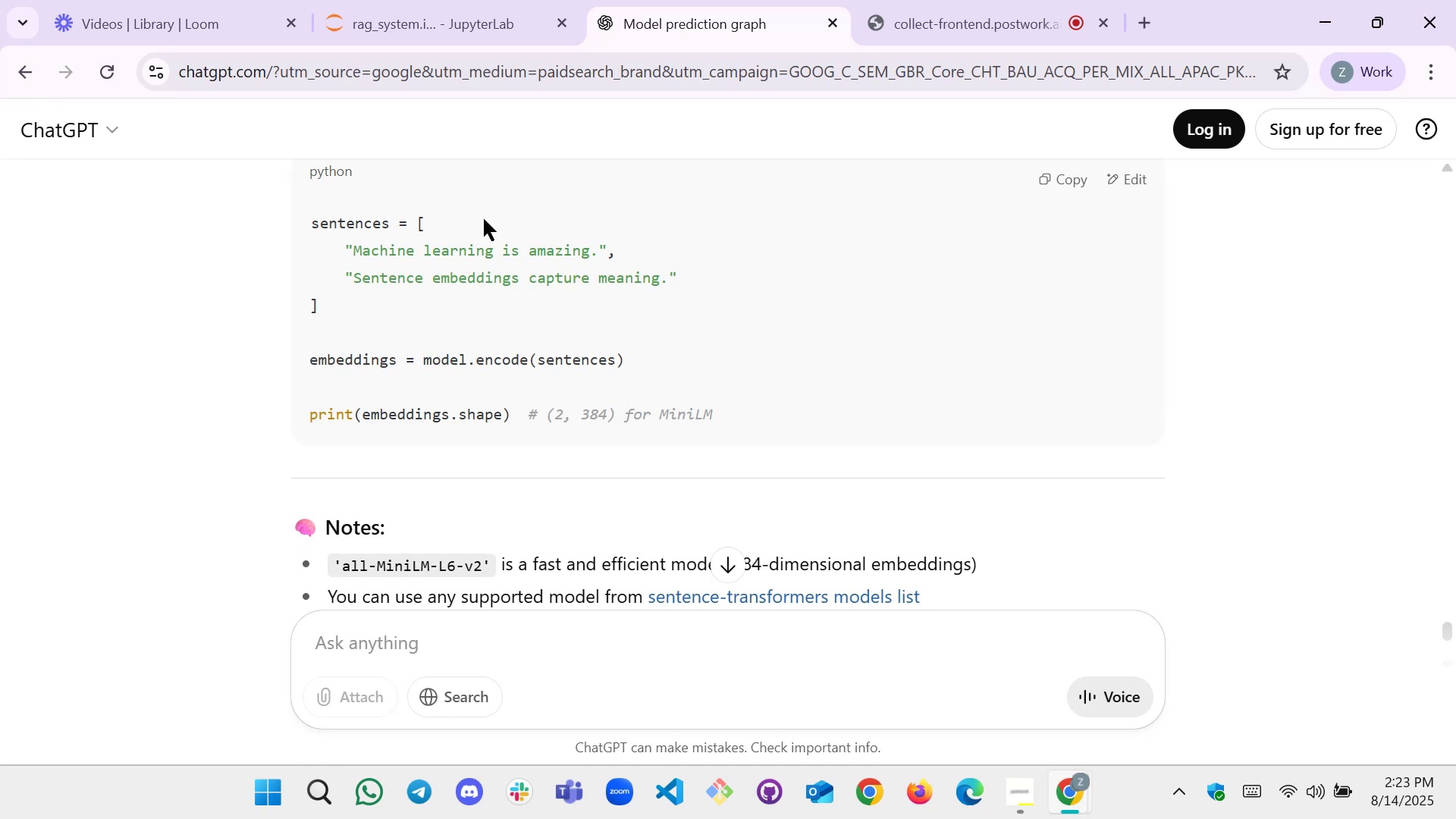 
wait(26.18)
 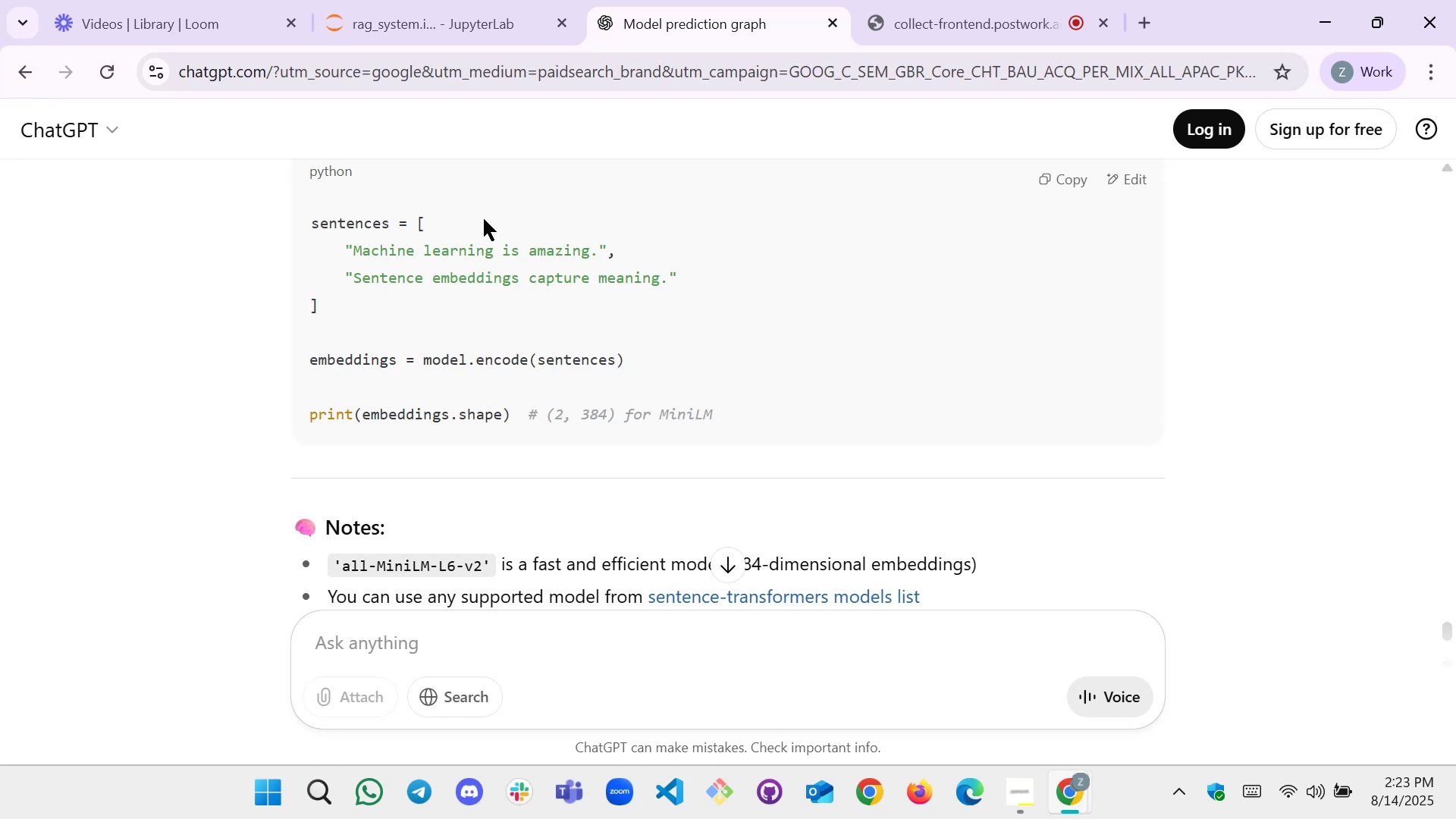 
scroll: coordinate [461, 374], scroll_direction: down, amount: 2.0
 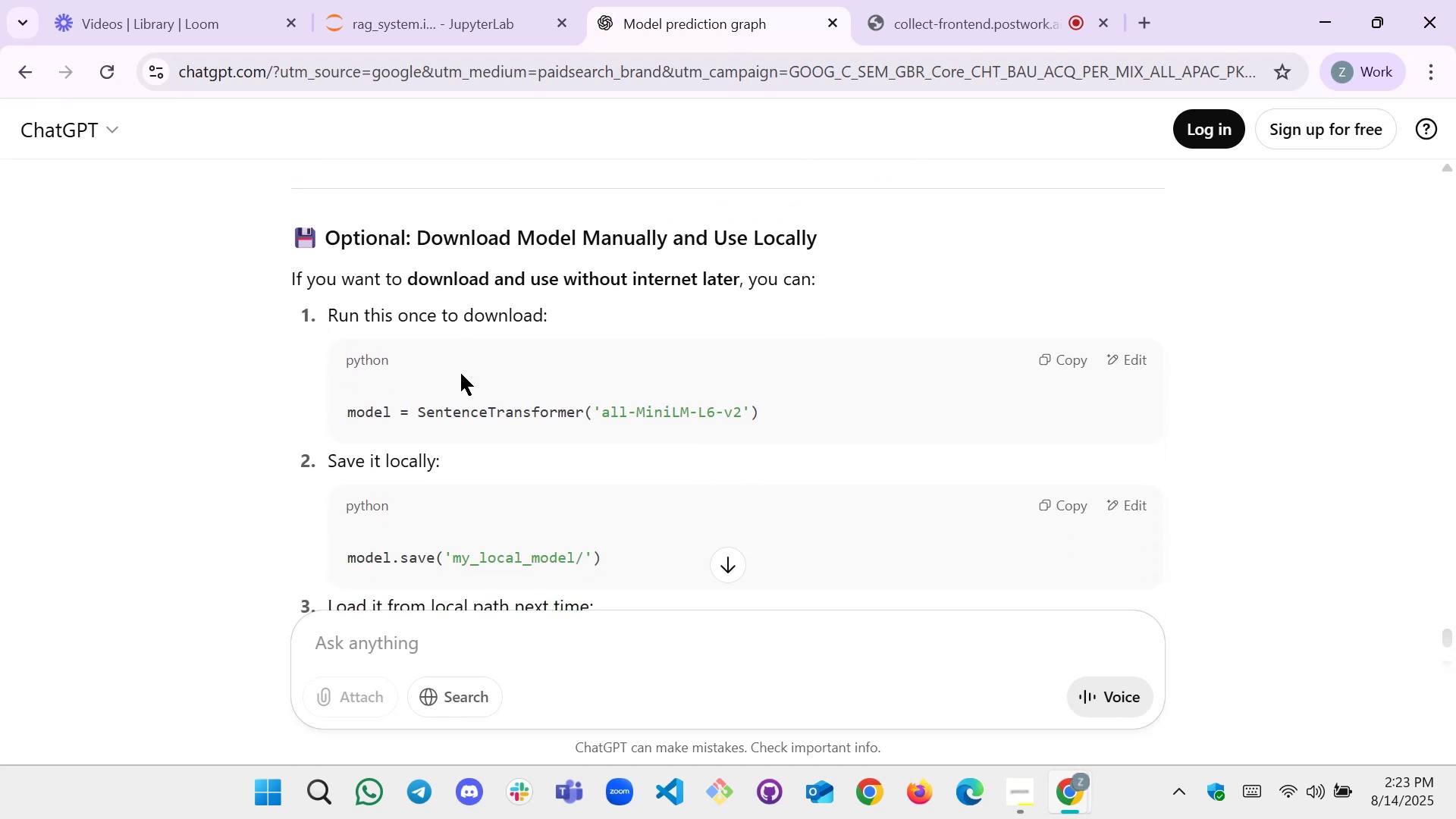 
scroll: coordinate [461, 374], scroll_direction: up, amount: 1.0
 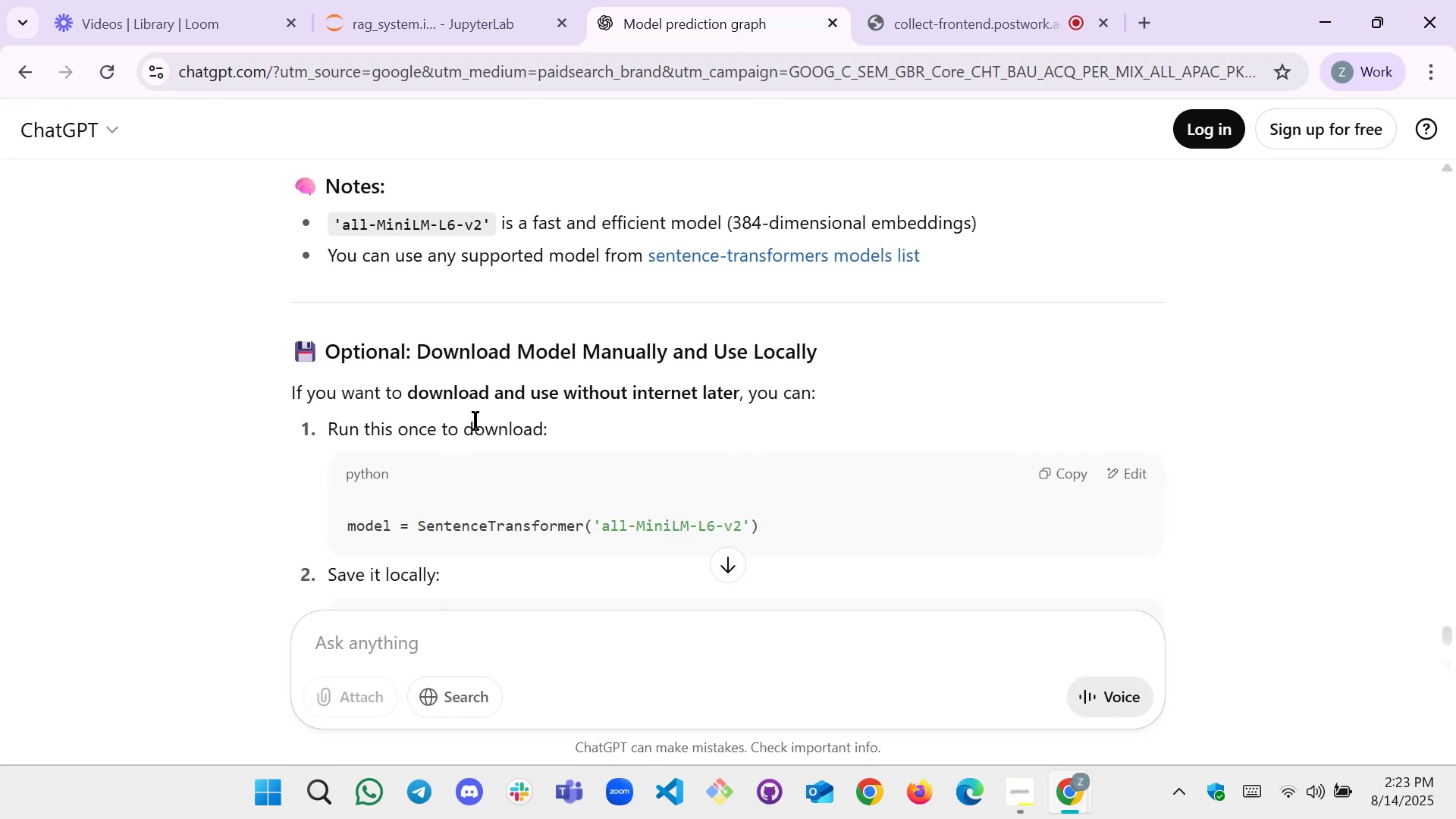 
wait(12.55)
 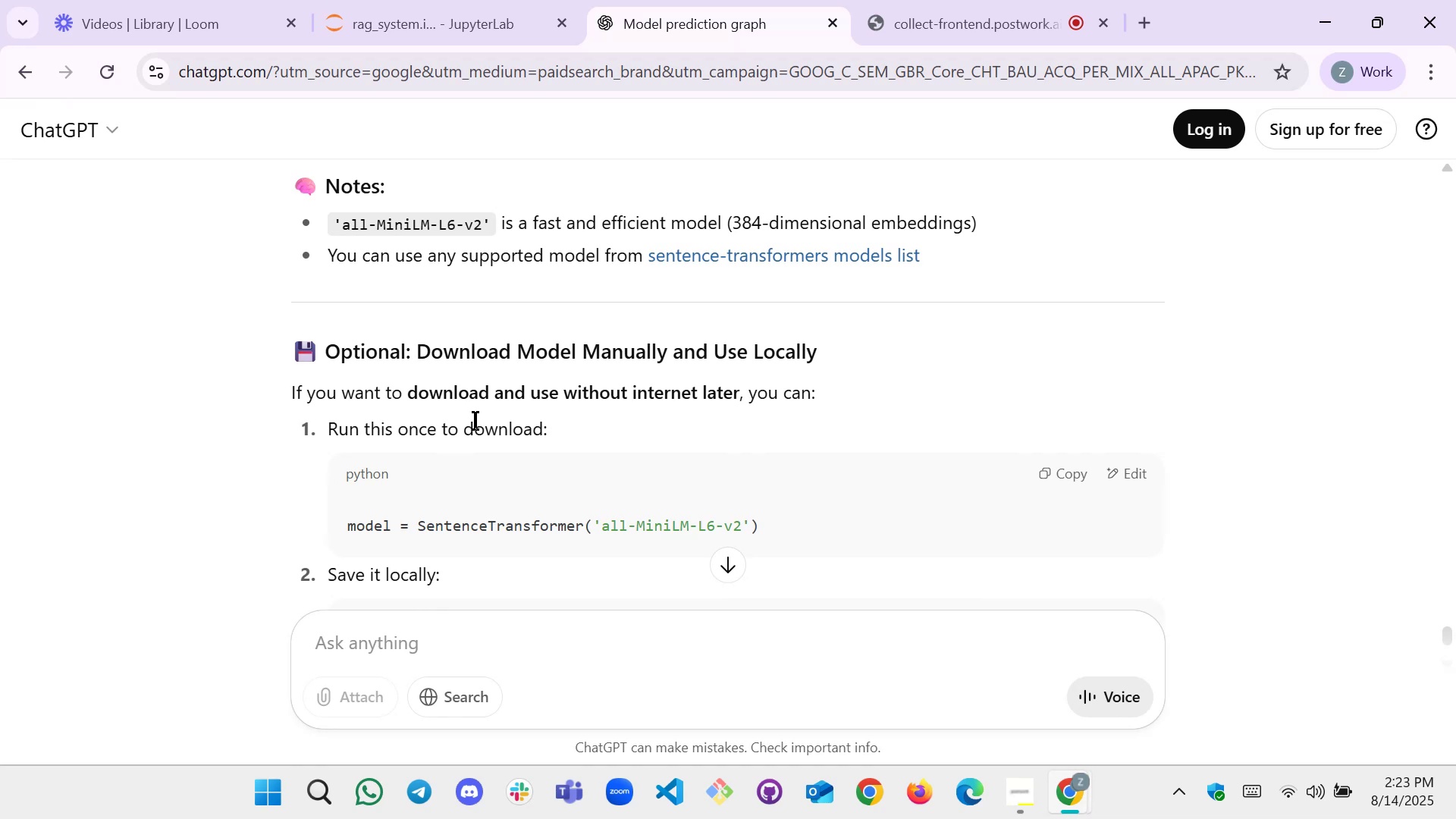 
left_click([452, 40])
 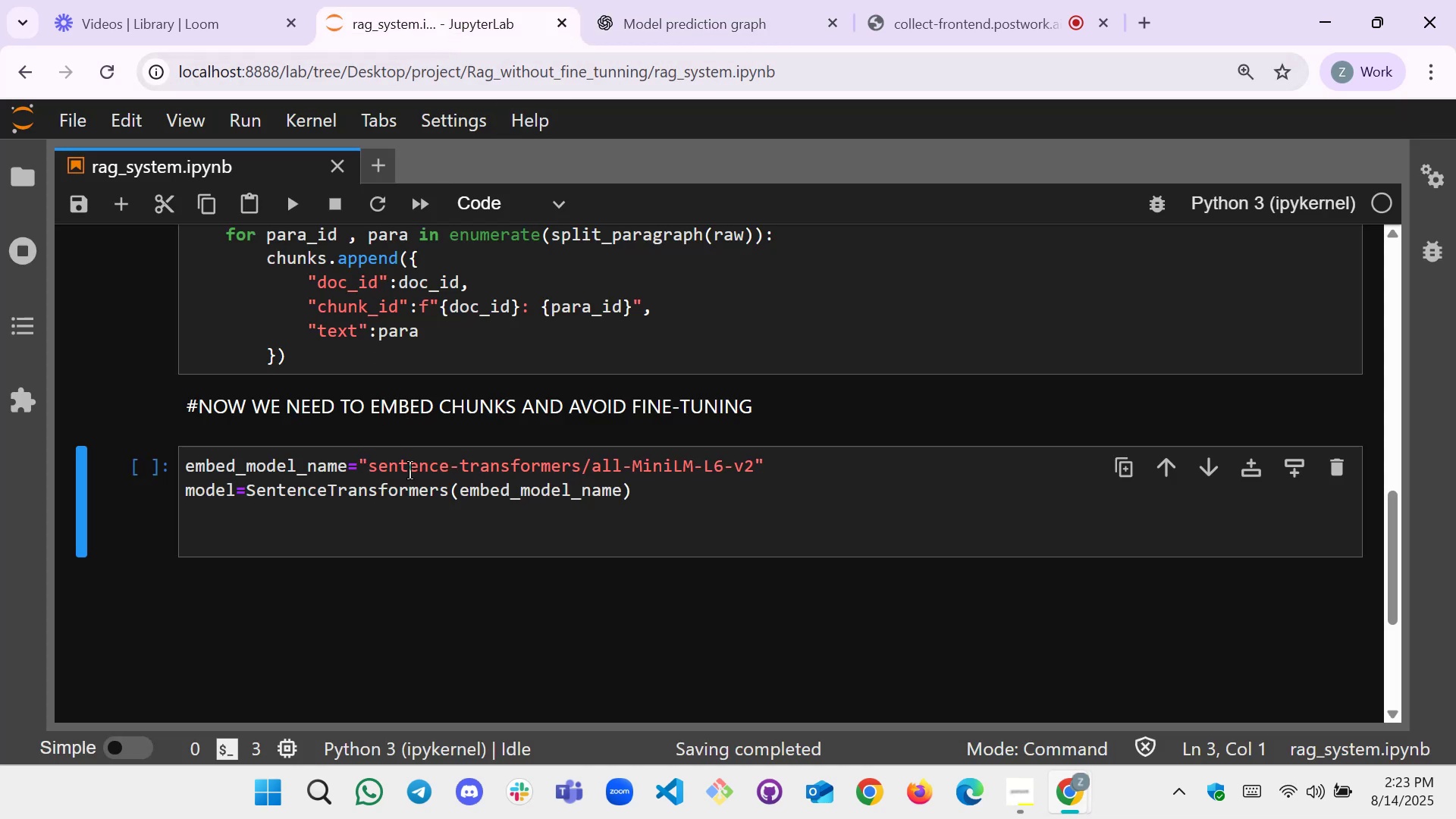 
left_click([614, 506])
 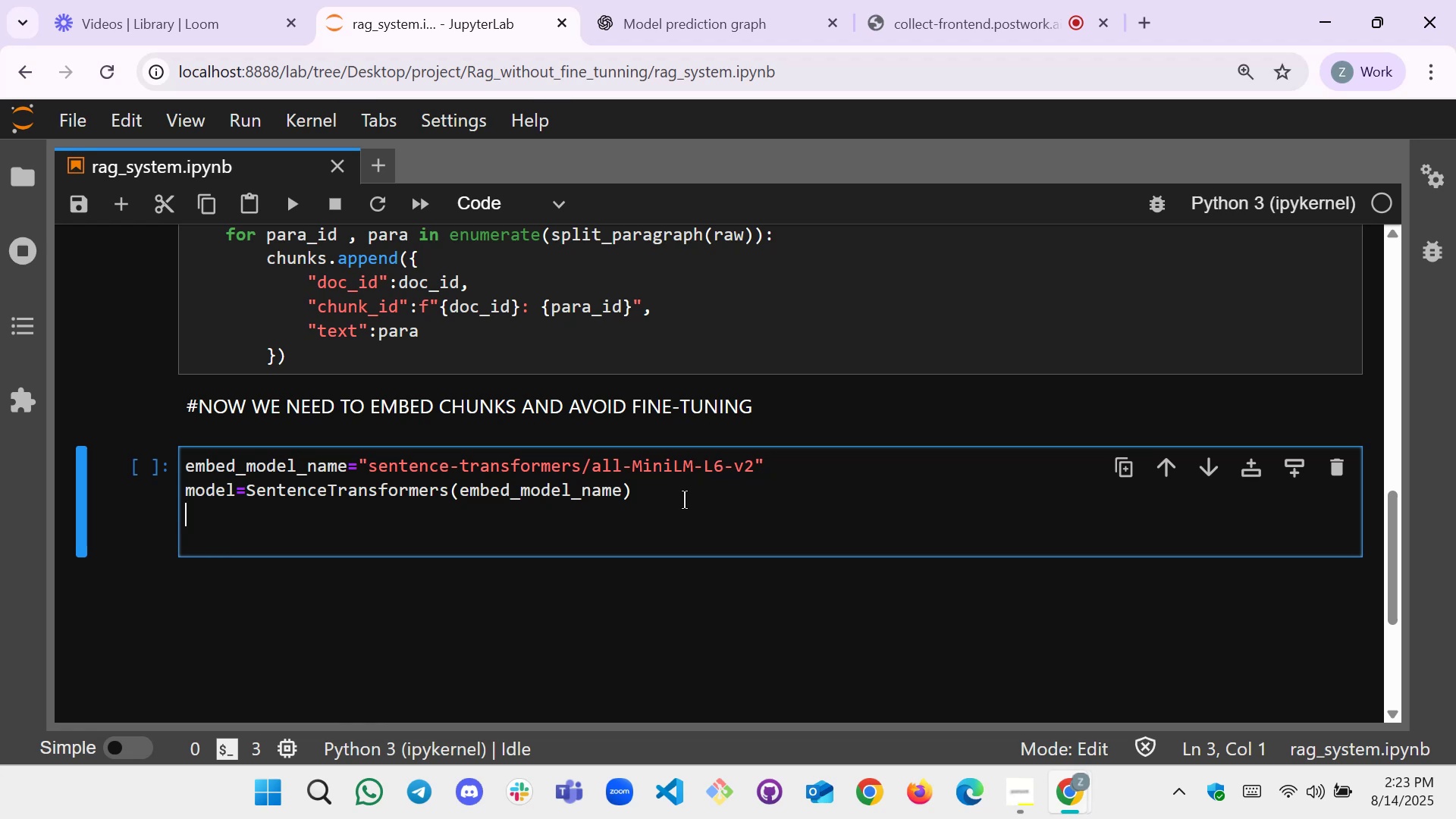 
wait(7.38)
 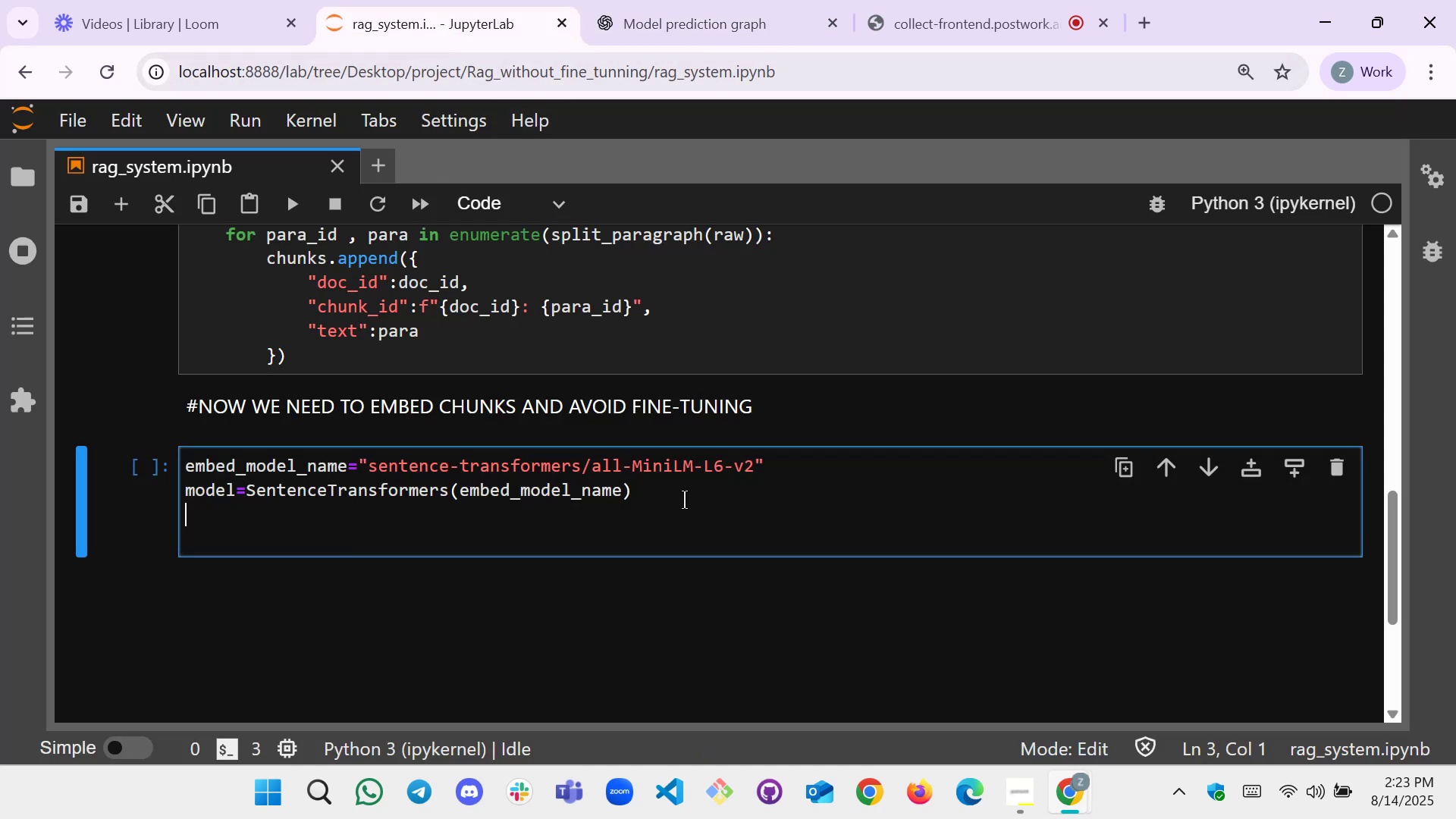 
left_click([1279, 471])
 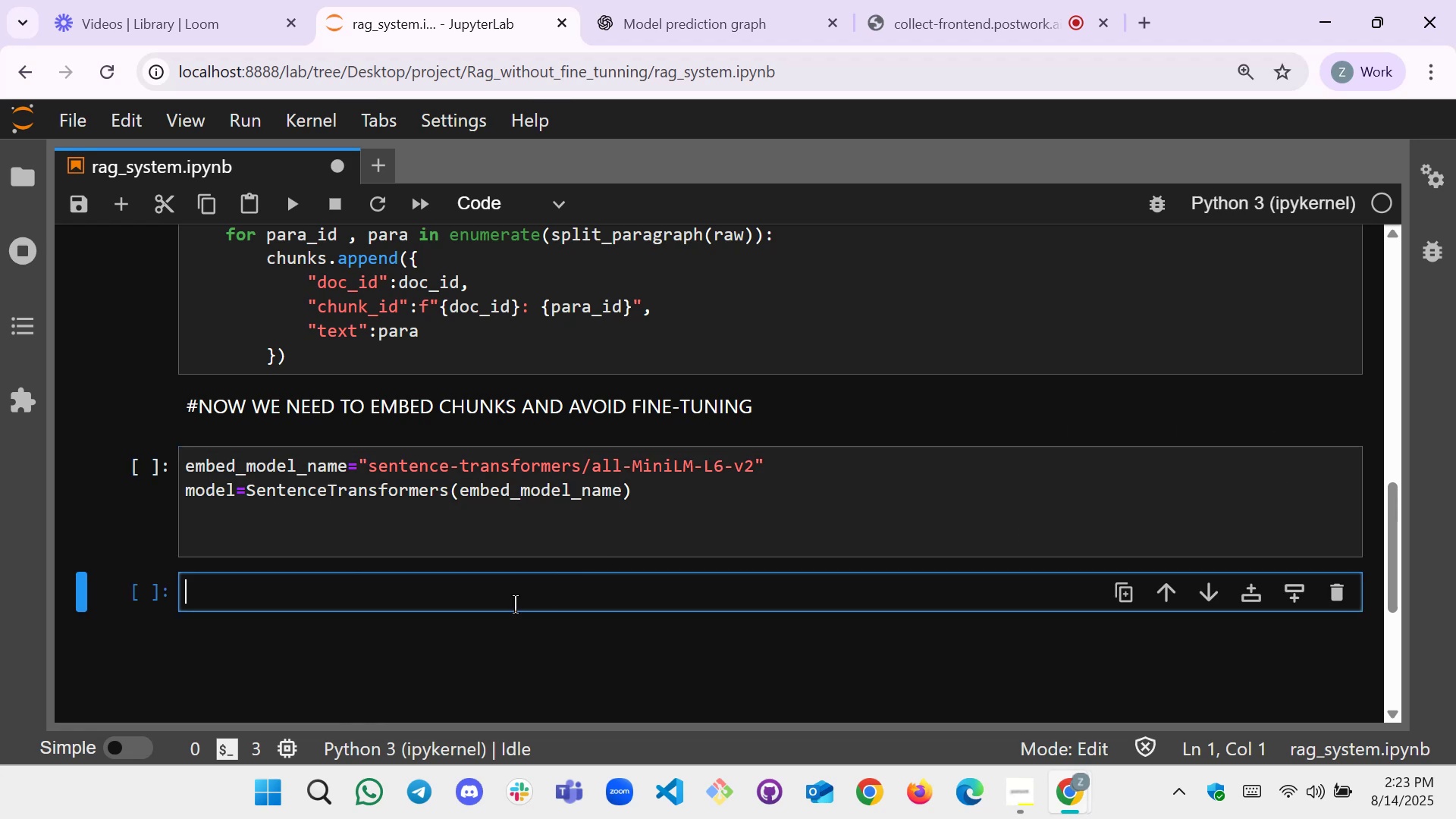 
left_click([467, 604])
 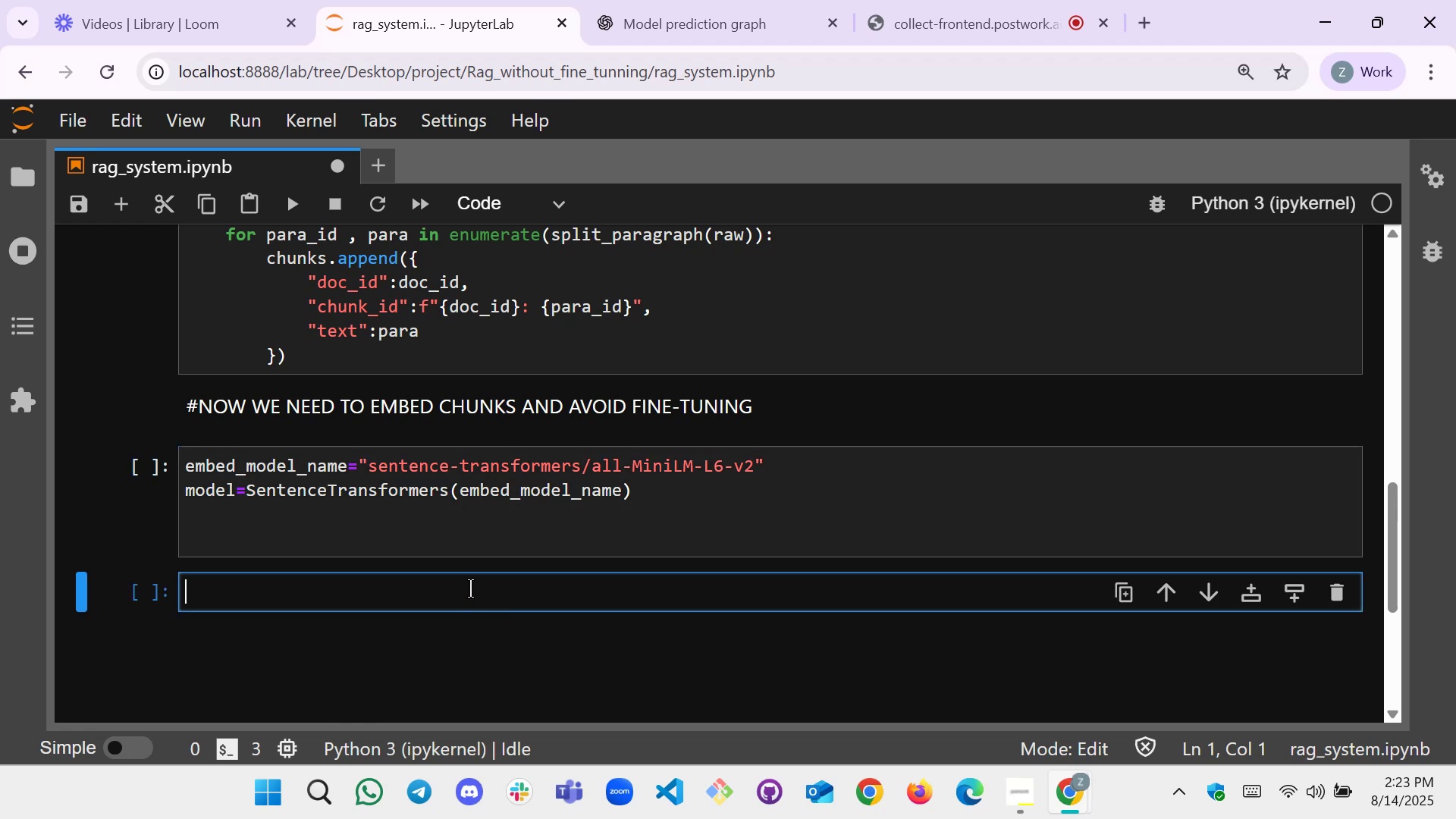 
left_click([470, 588])
 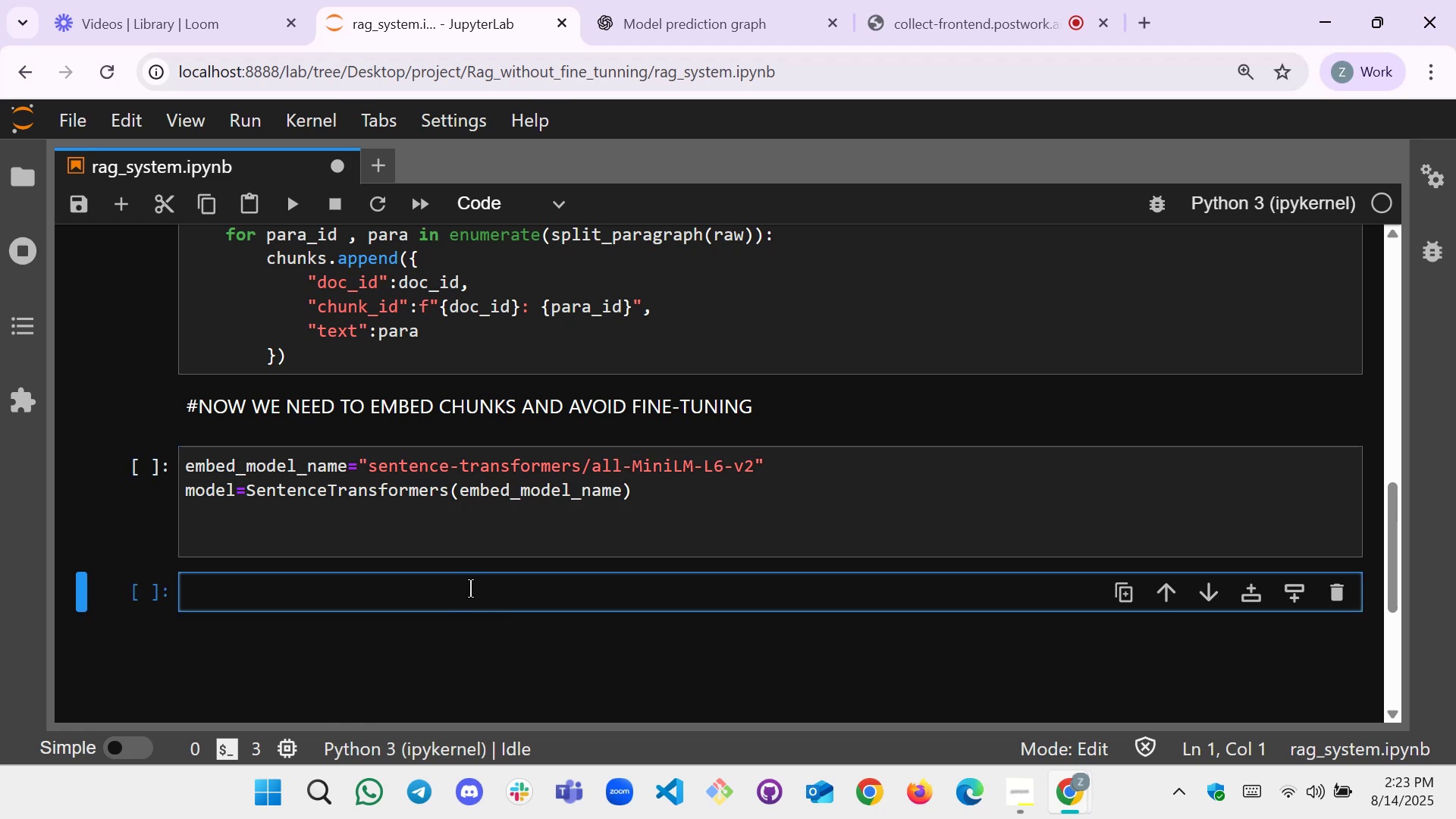 
wait(8.03)
 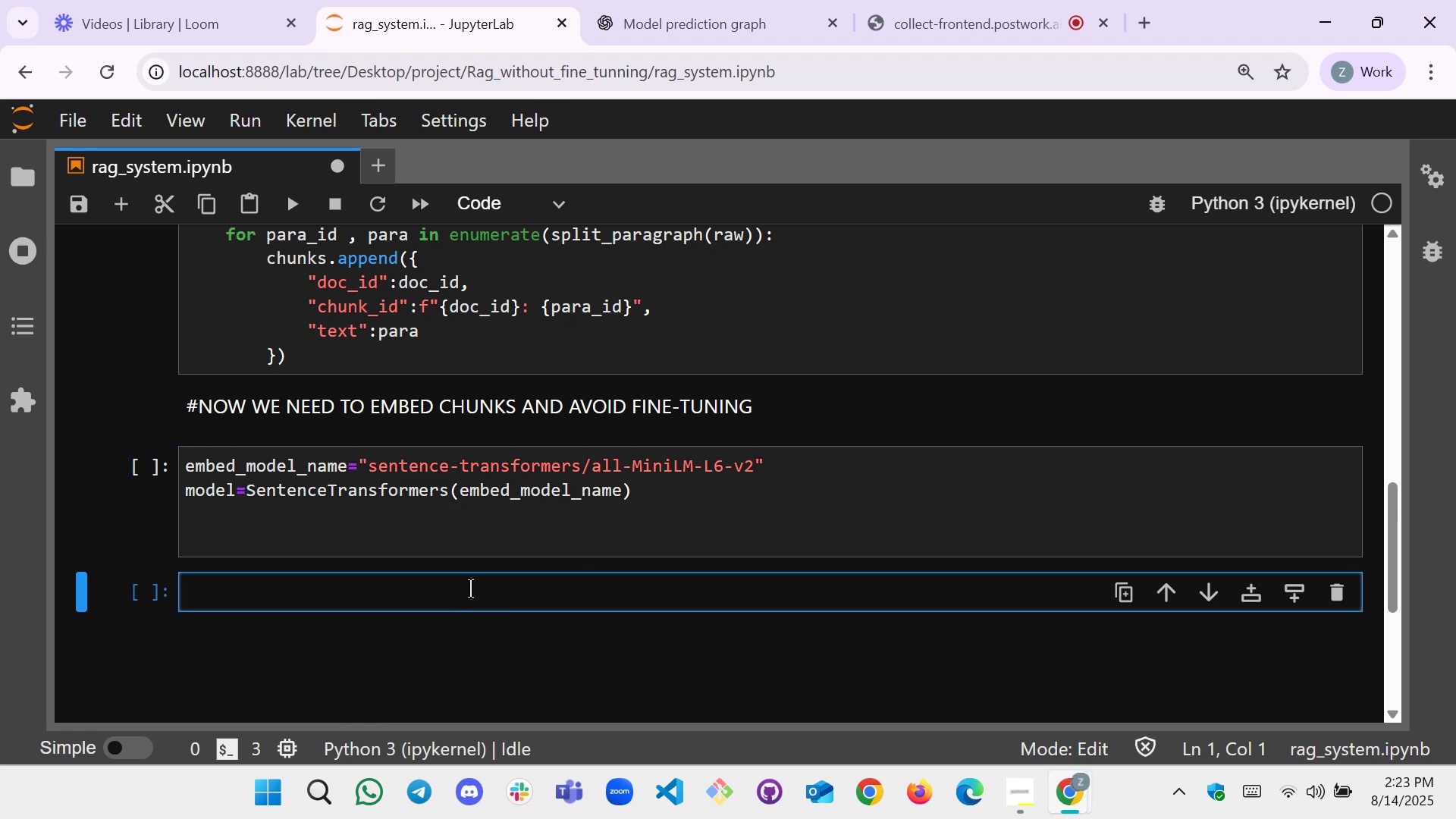 
left_click([620, 20])
 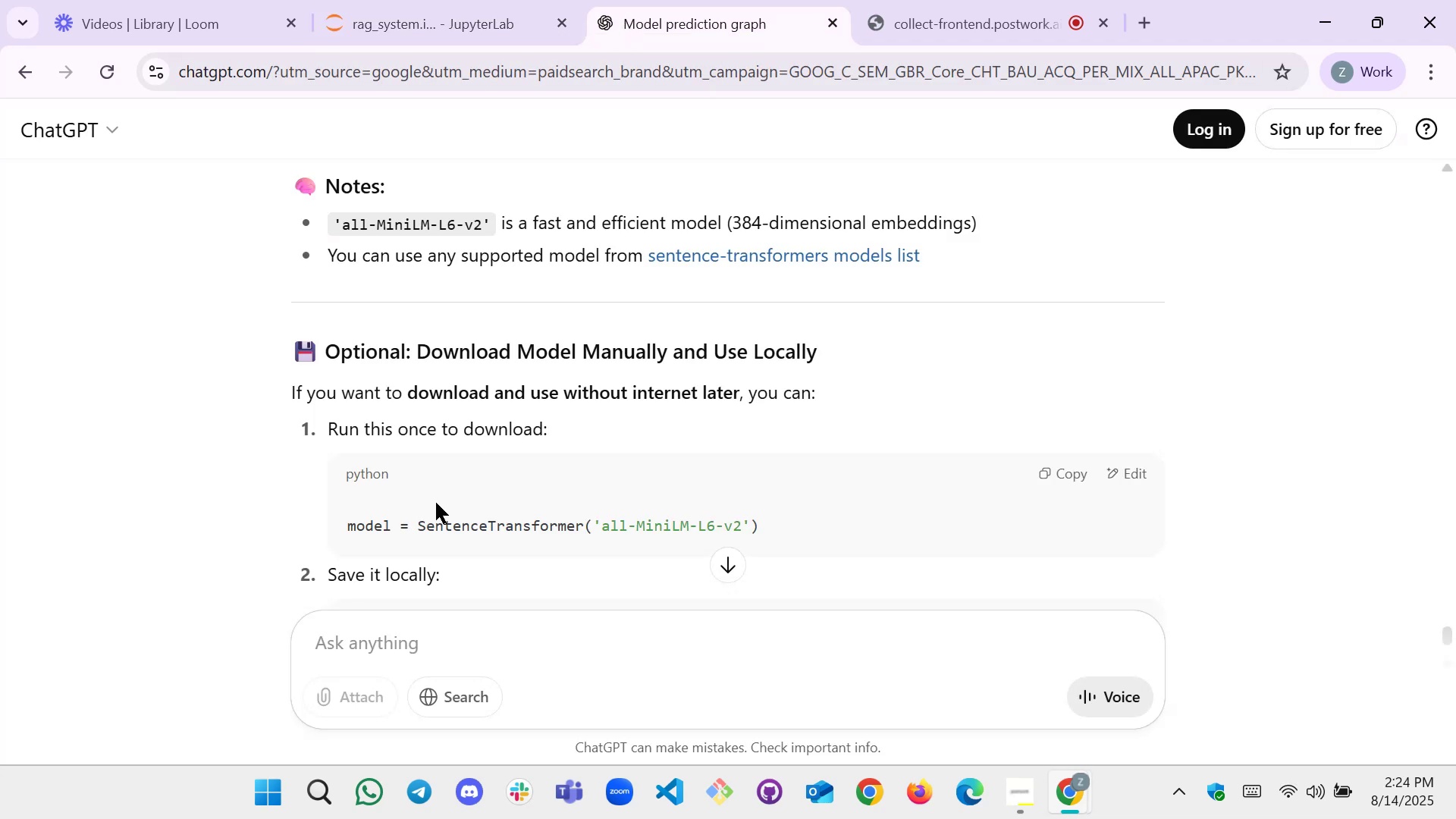 
scroll: coordinate [364, 306], scroll_direction: up, amount: 4.0
 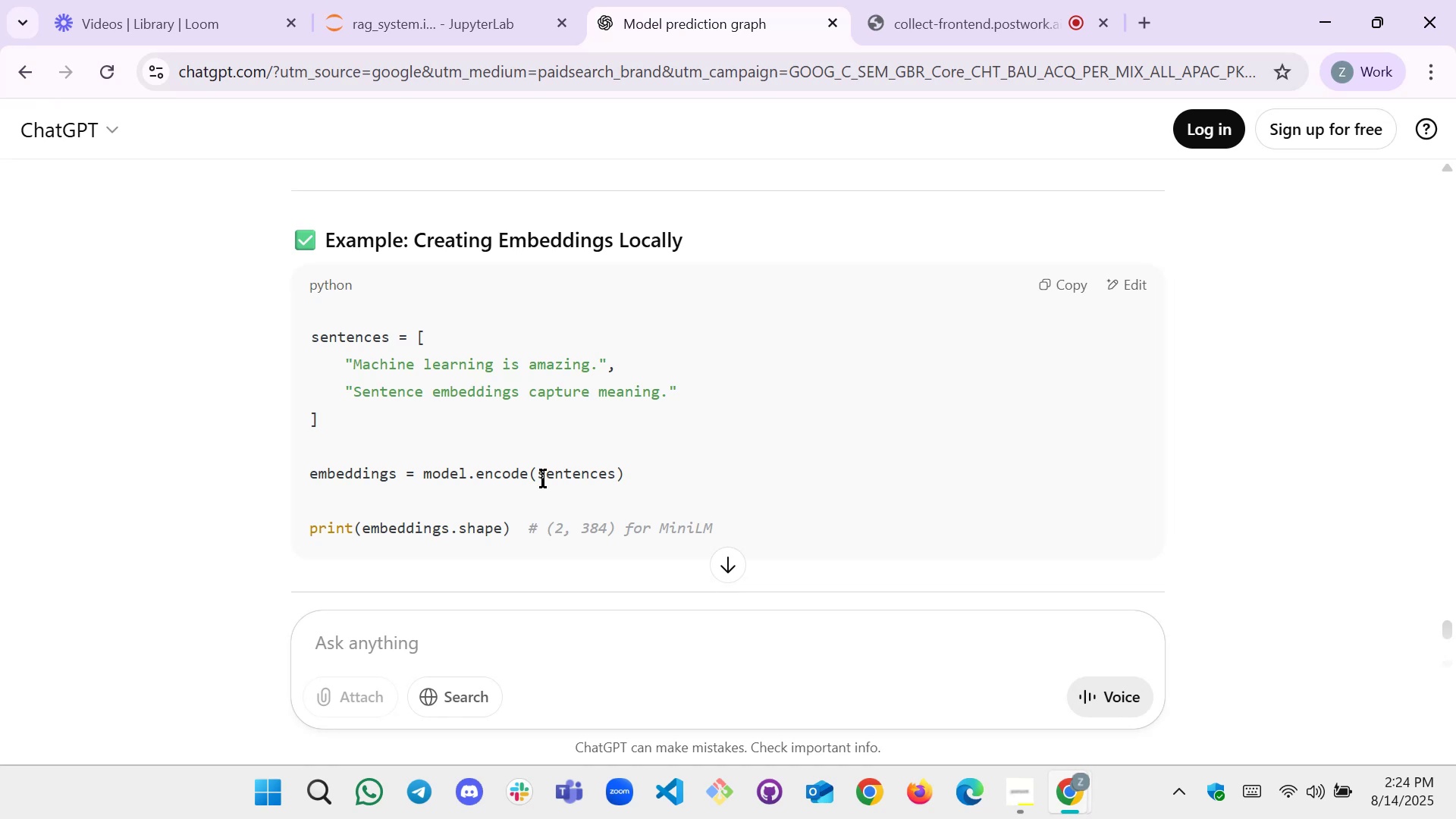 
wait(5.58)
 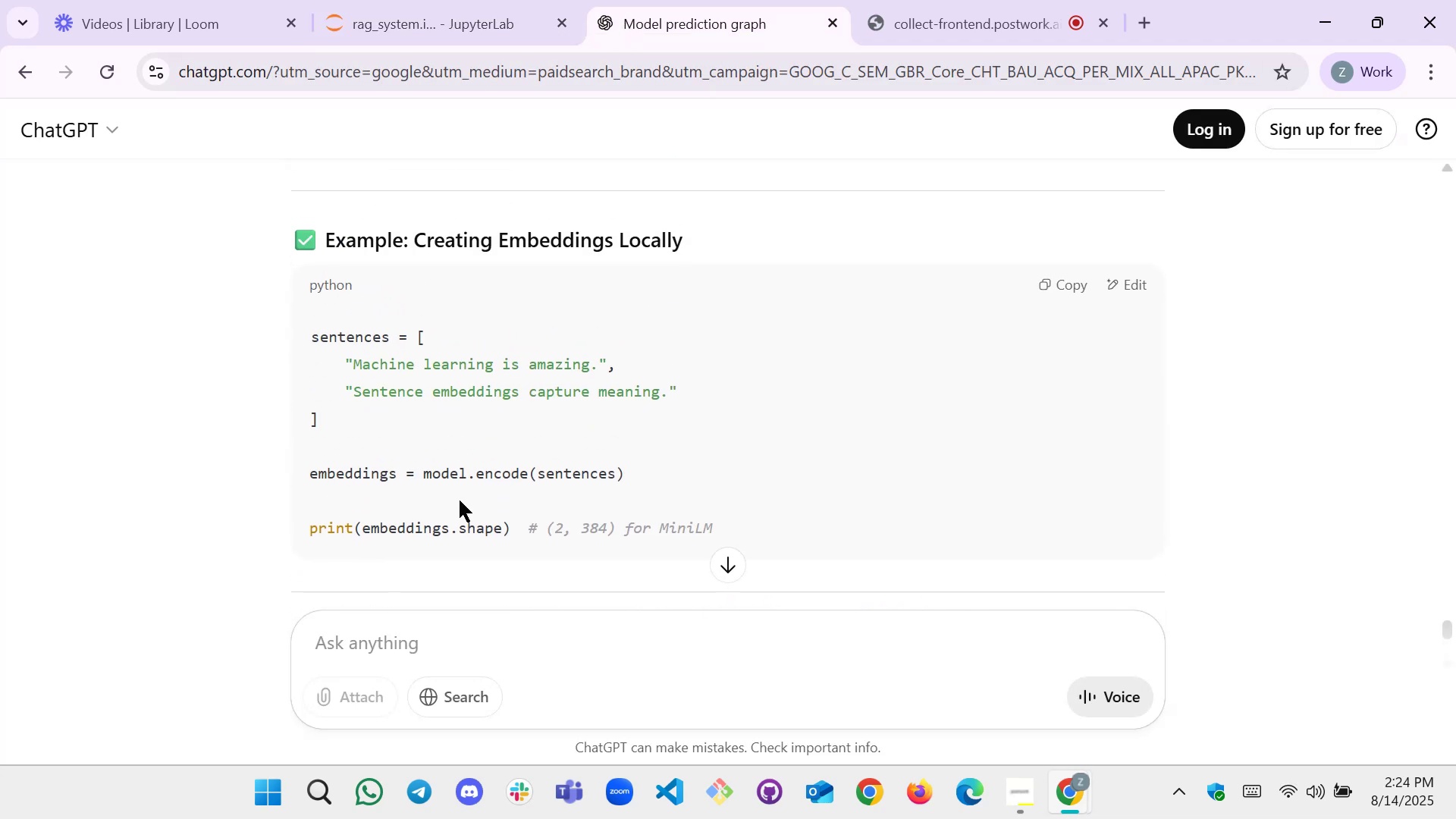 
left_click([426, 34])
 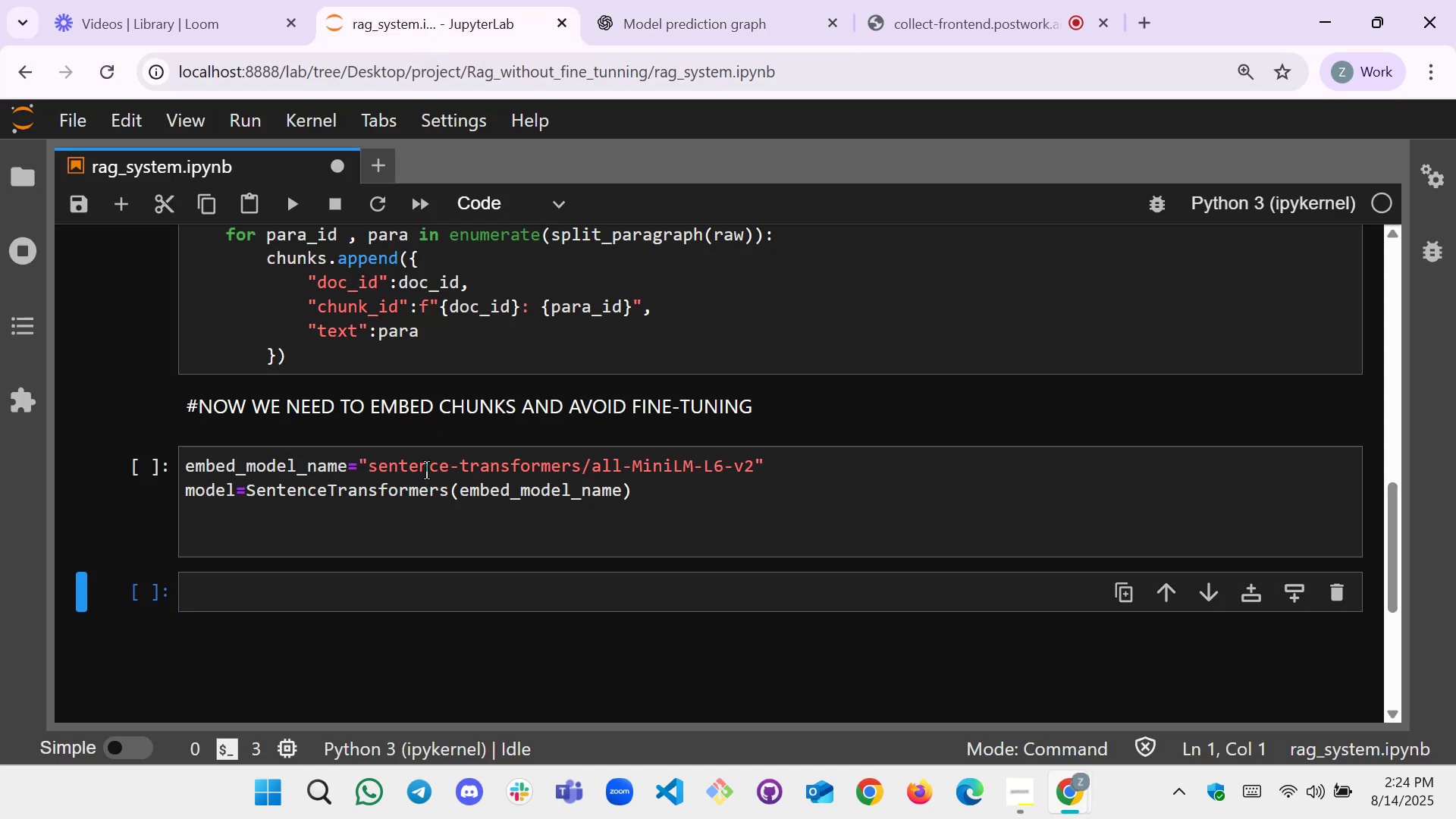 
wait(7.31)
 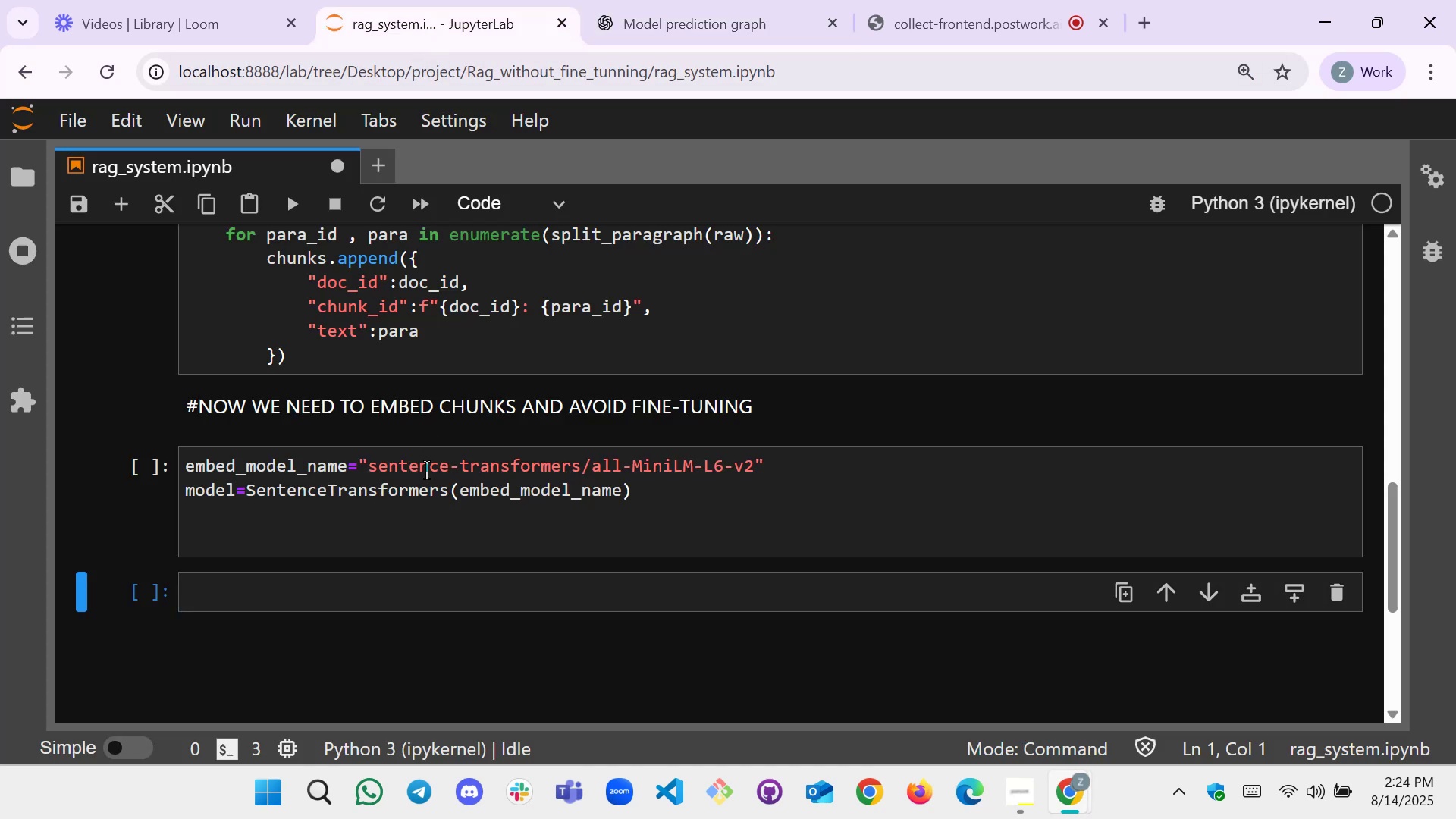 
left_click([280, 598])
 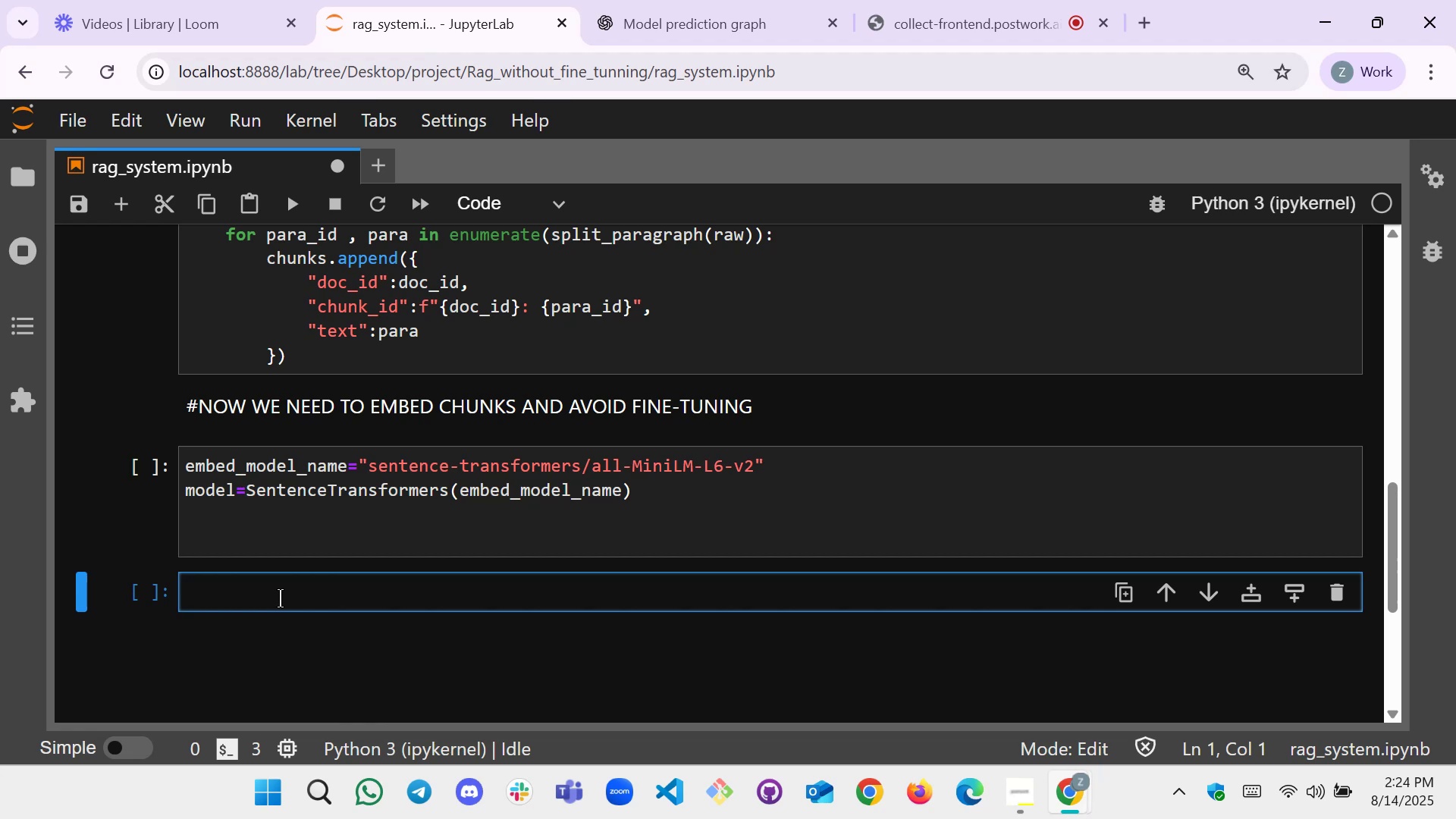 
type(model.encode())
 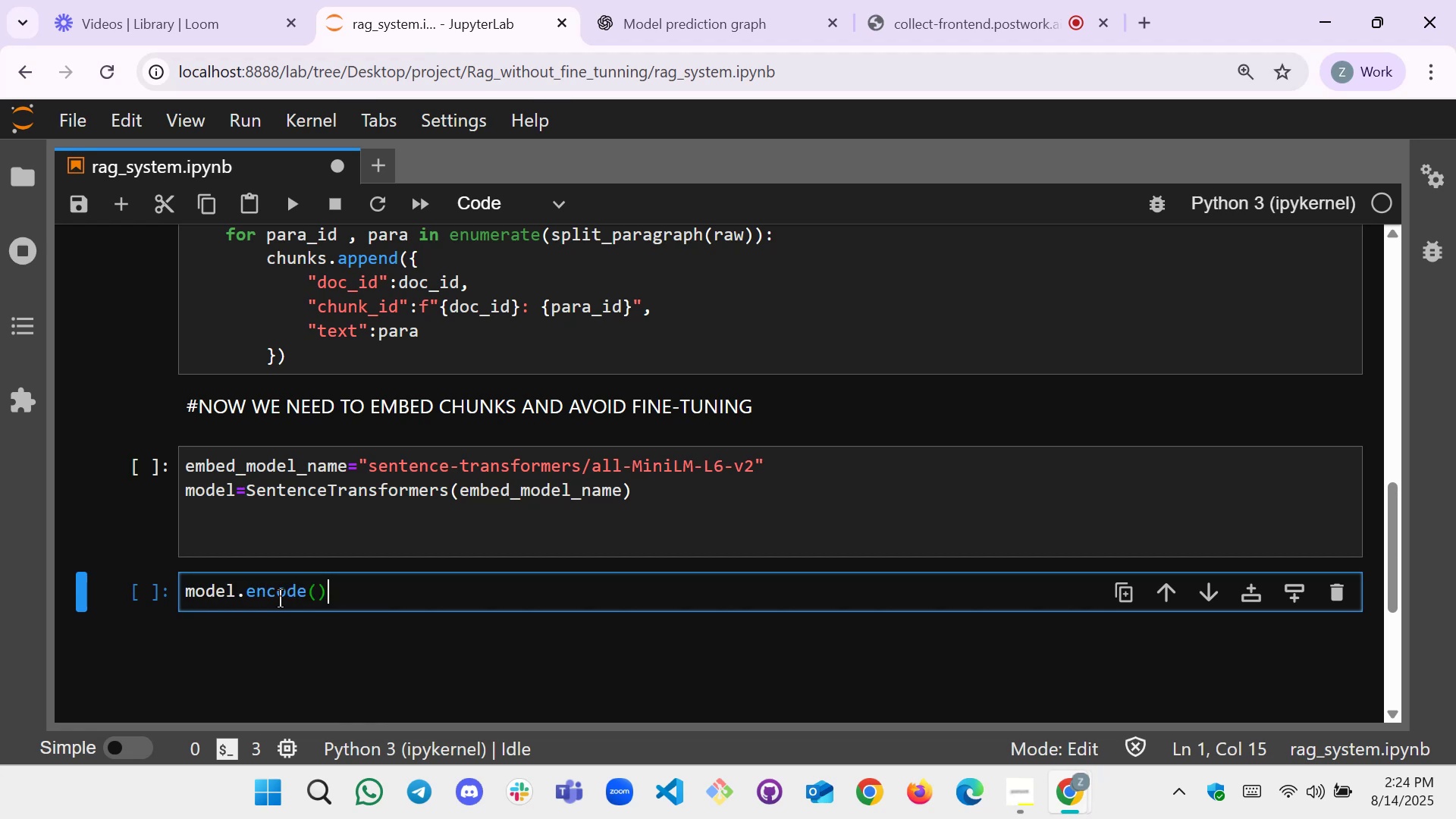 
key(ArrowLeft)
 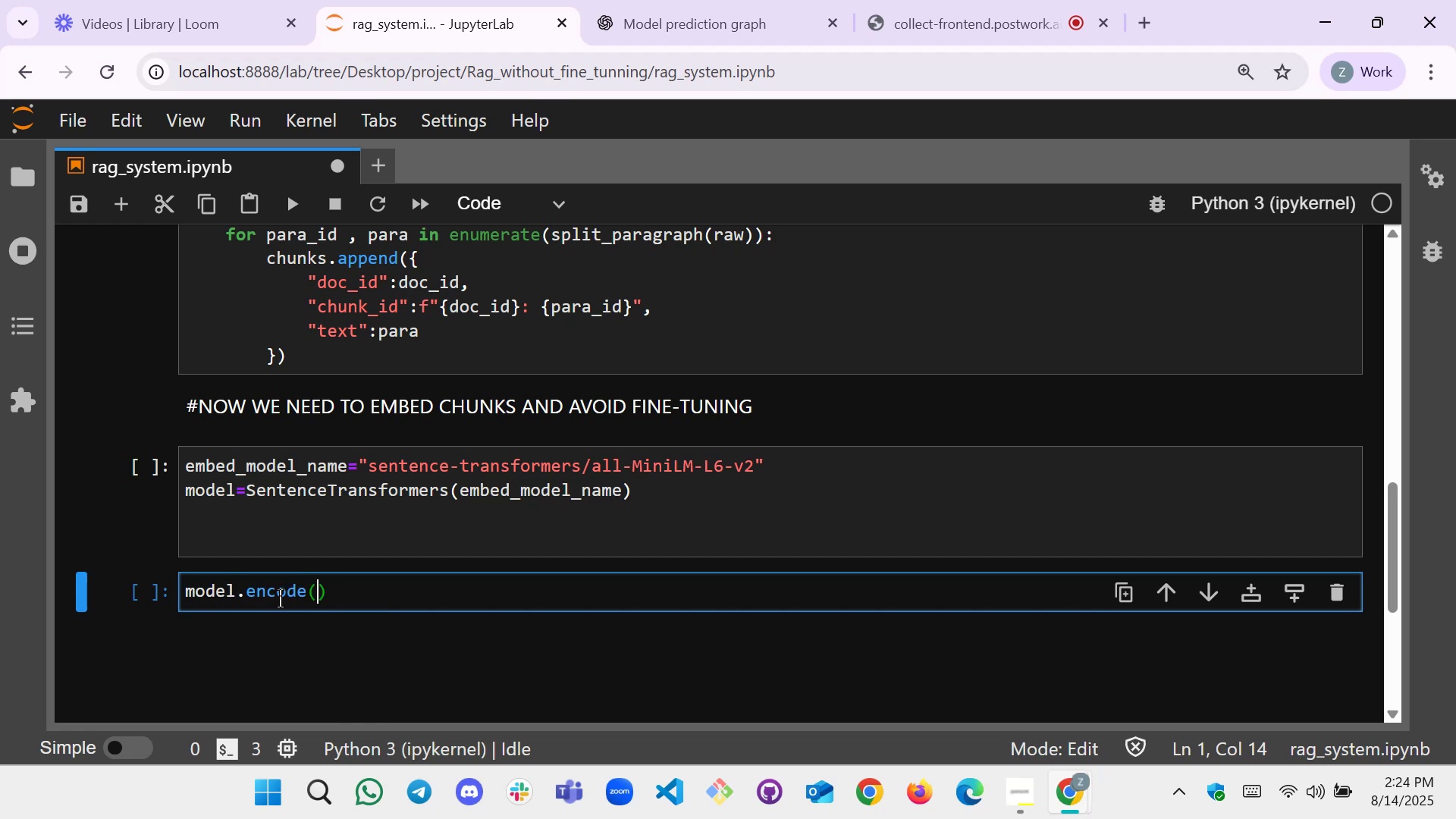 
wait(6.09)
 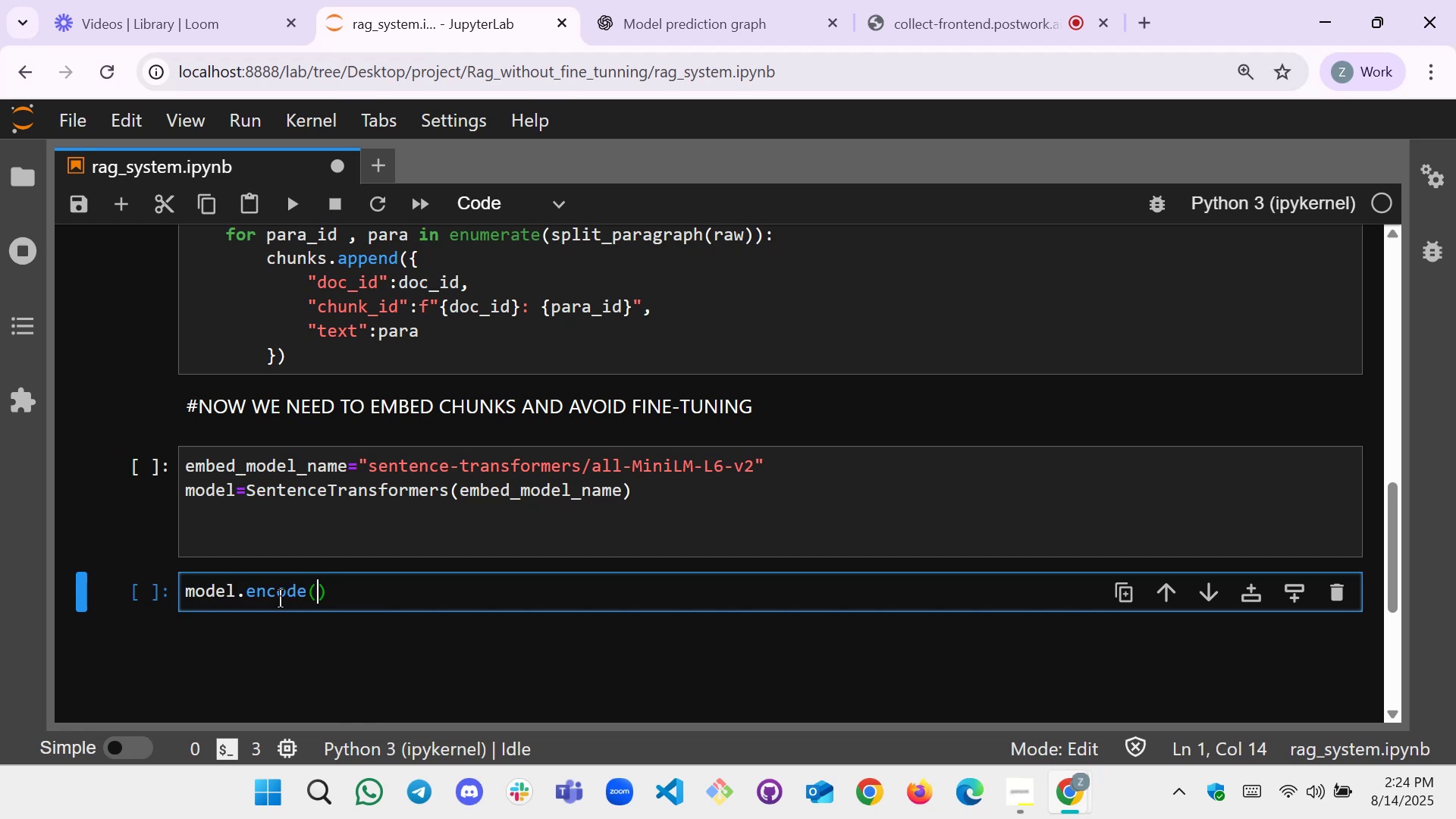 
type(for )
 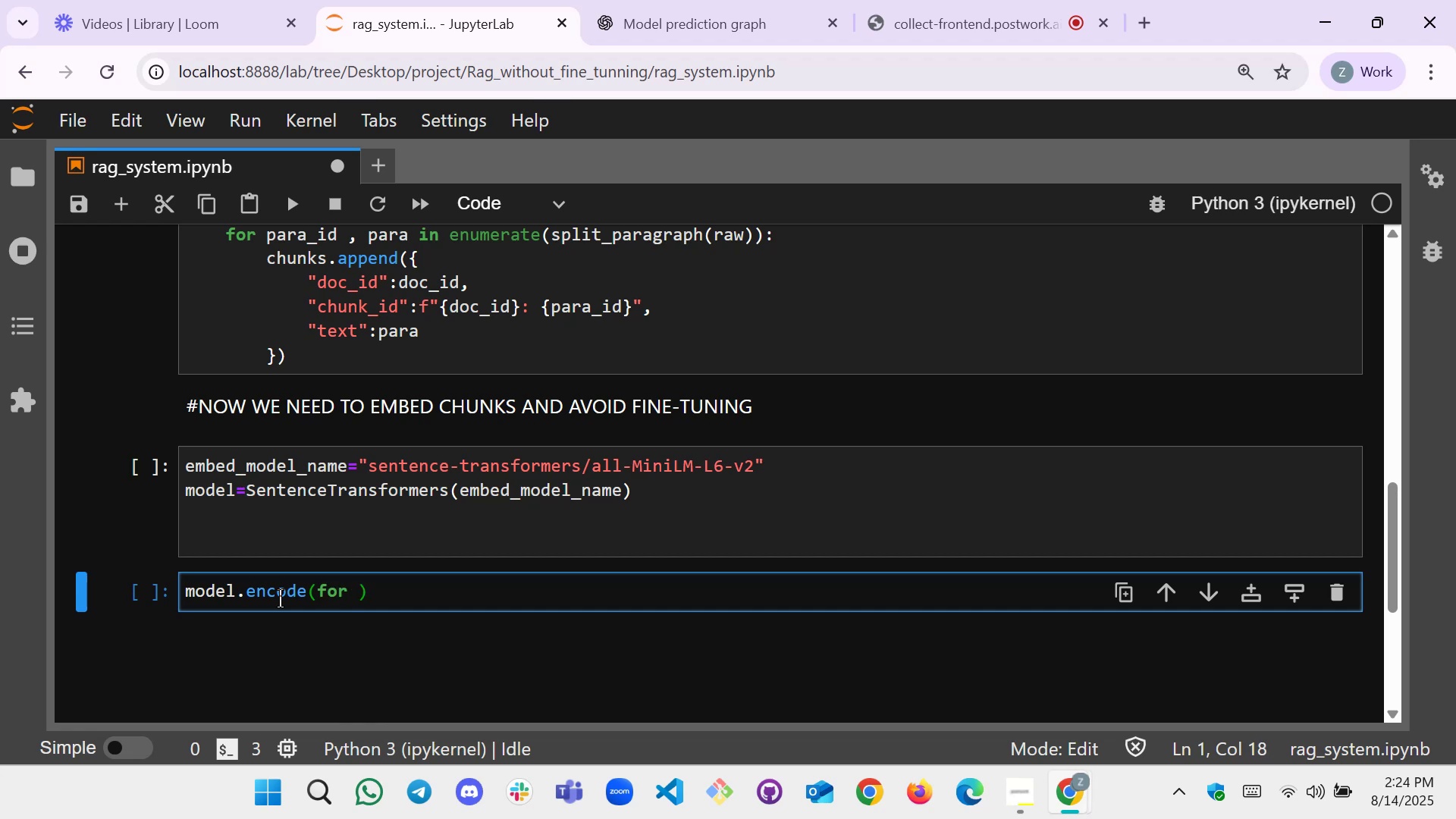 
type(c in chunks[Home])
 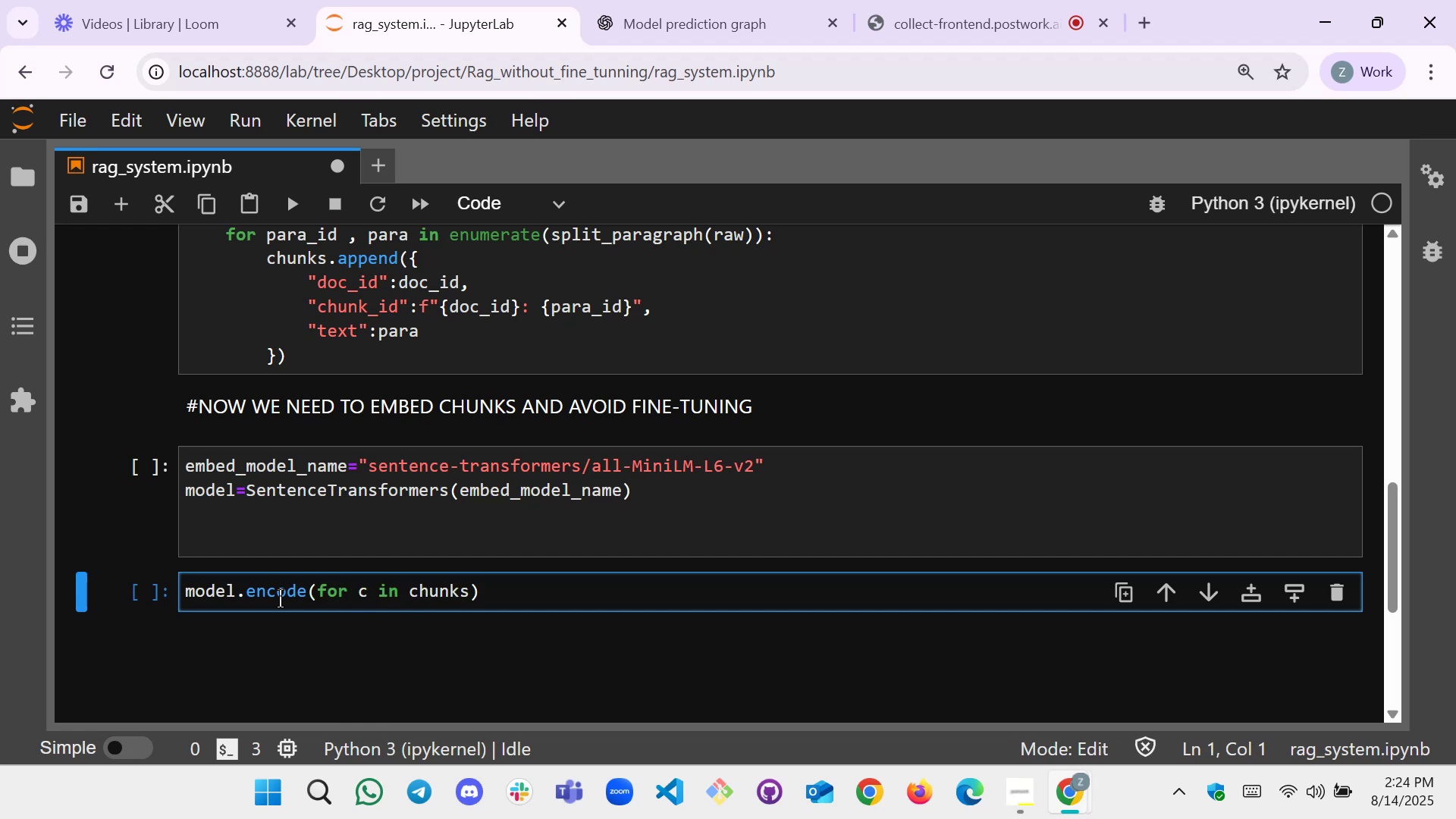 
hold_key(key=ArrowRight, duration=0.85)
 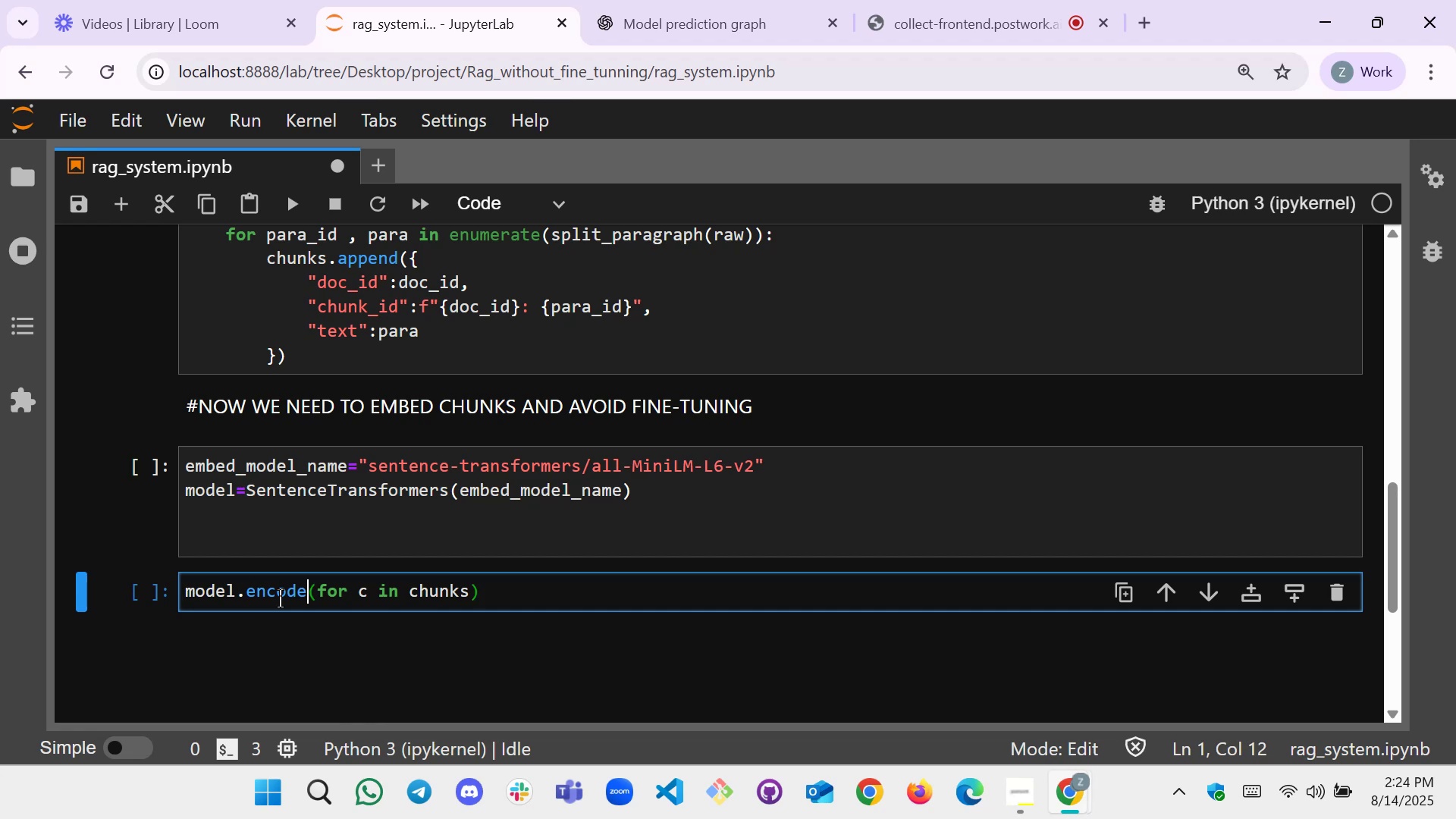 
key(ArrowLeft)
 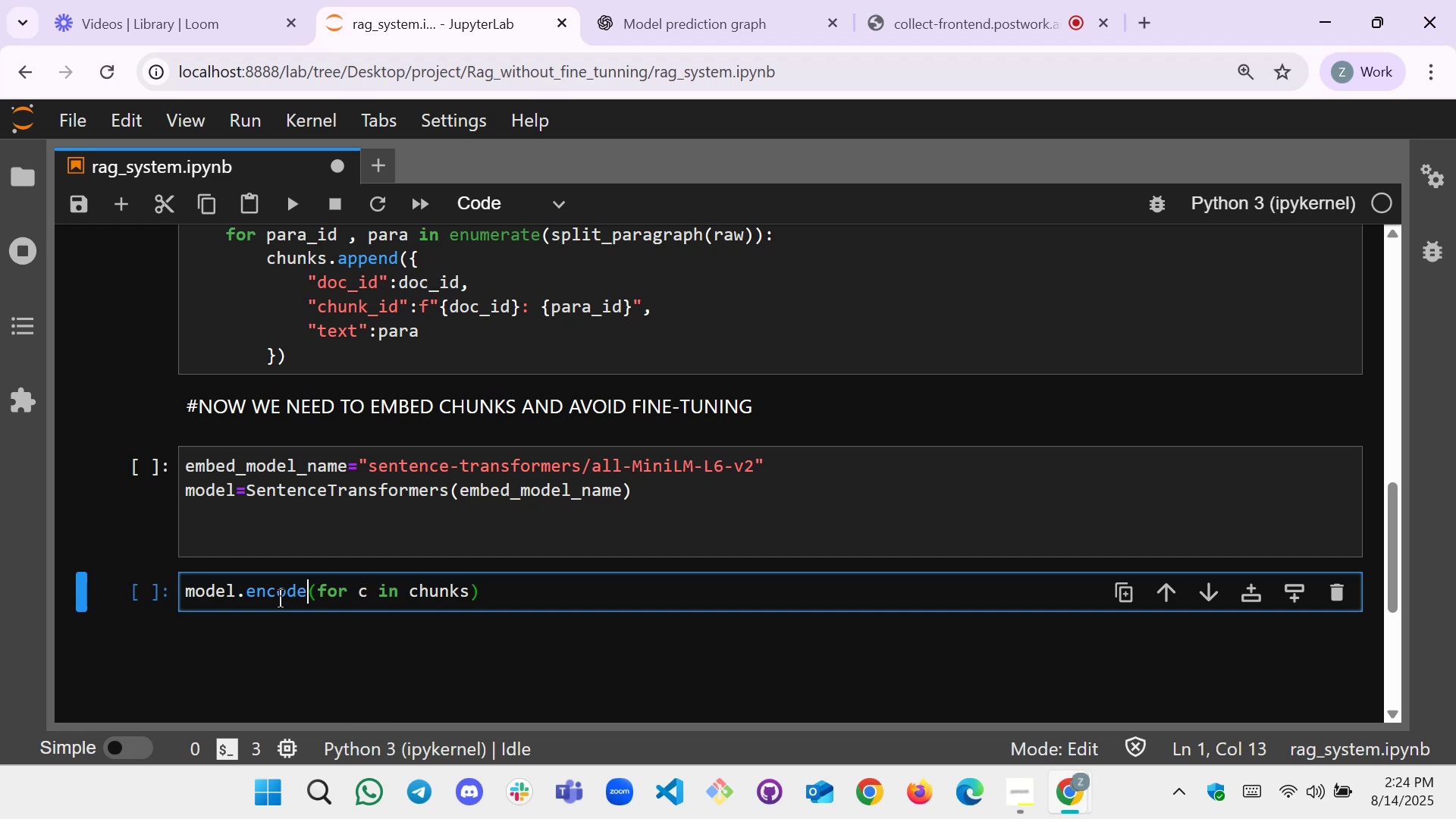 
key(ArrowRight)
 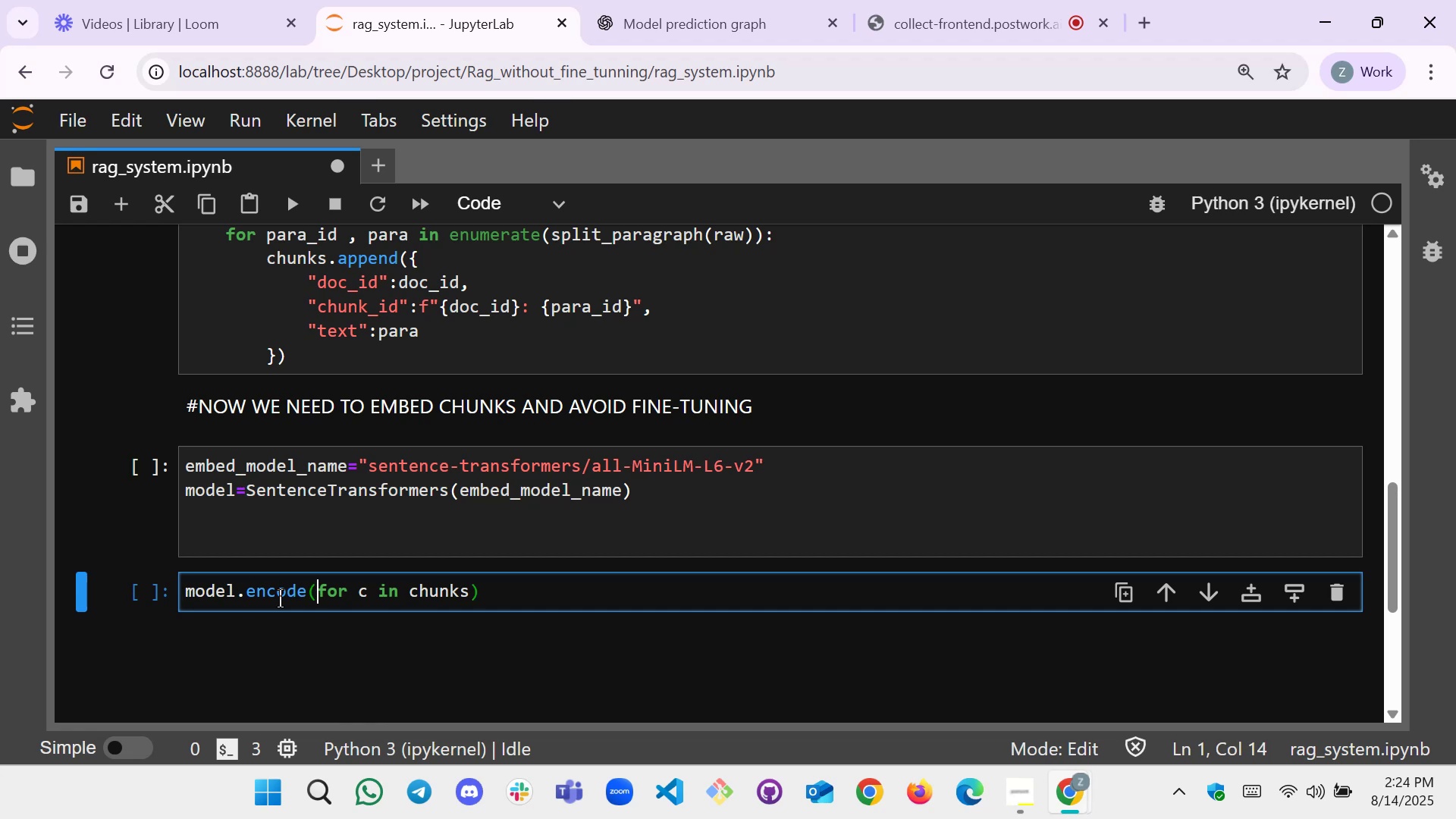 
key(C)
 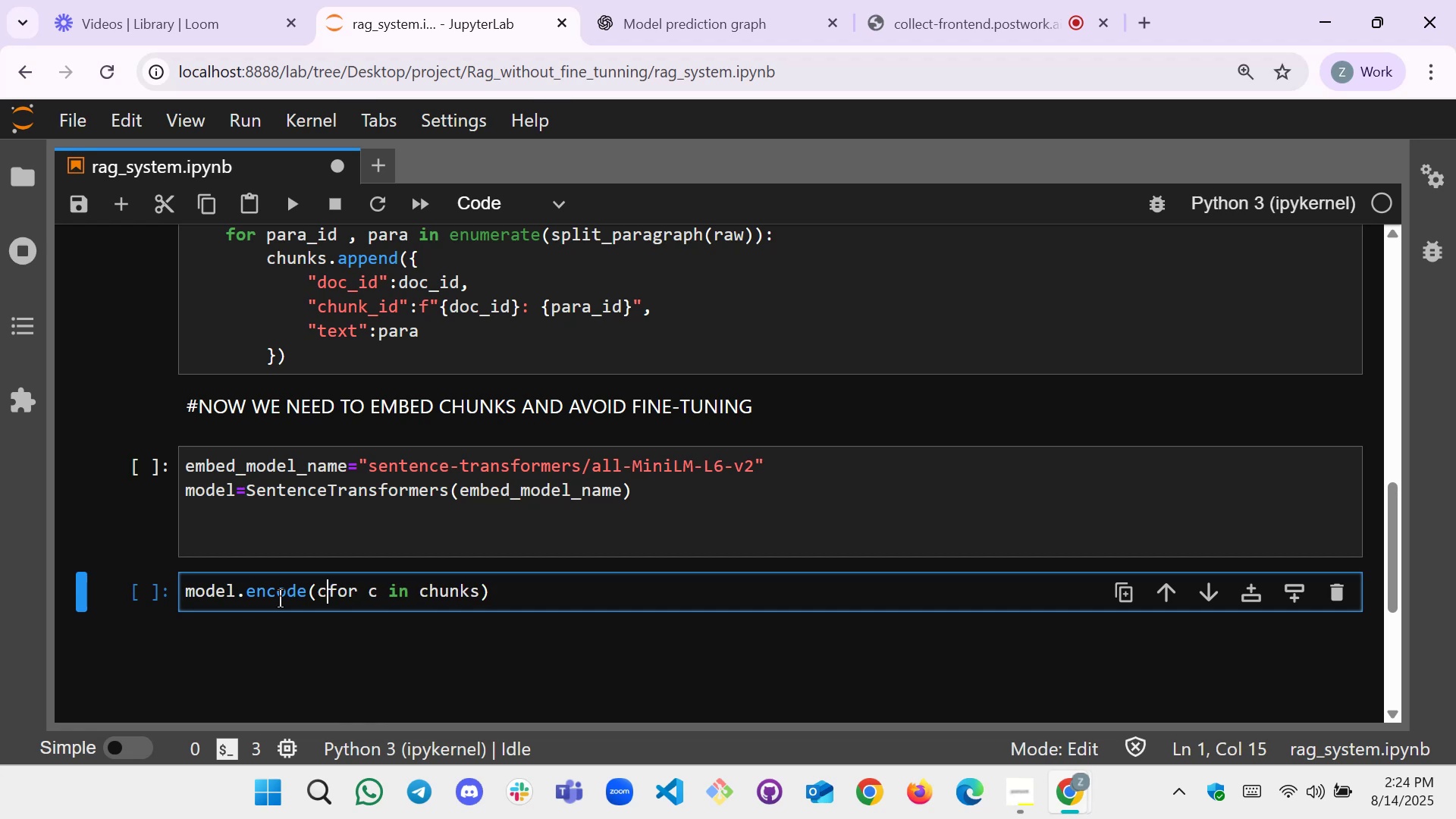 
key(BracketLeft)
 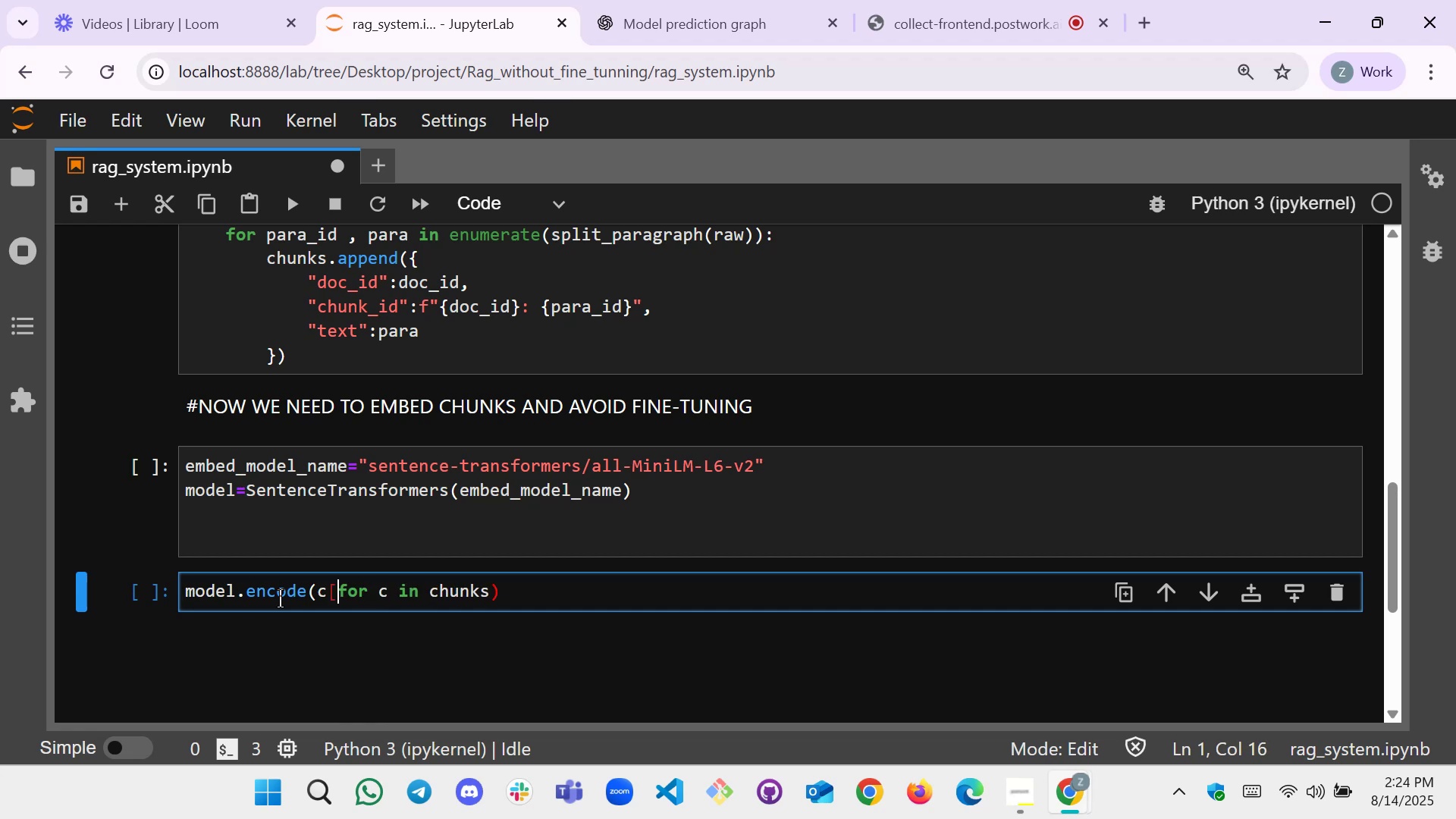 
key(BracketRight)
 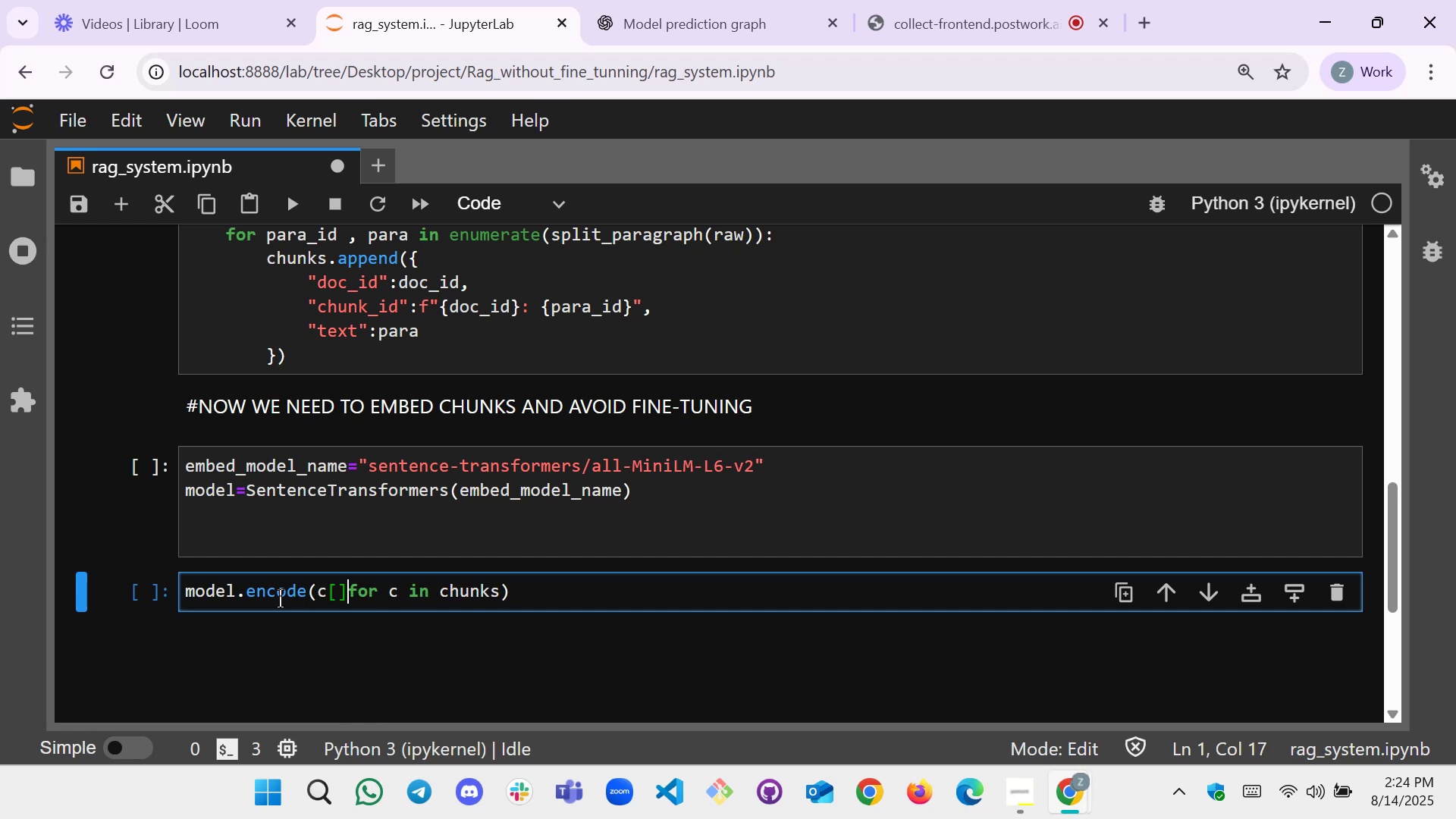 
key(ArrowLeft)
 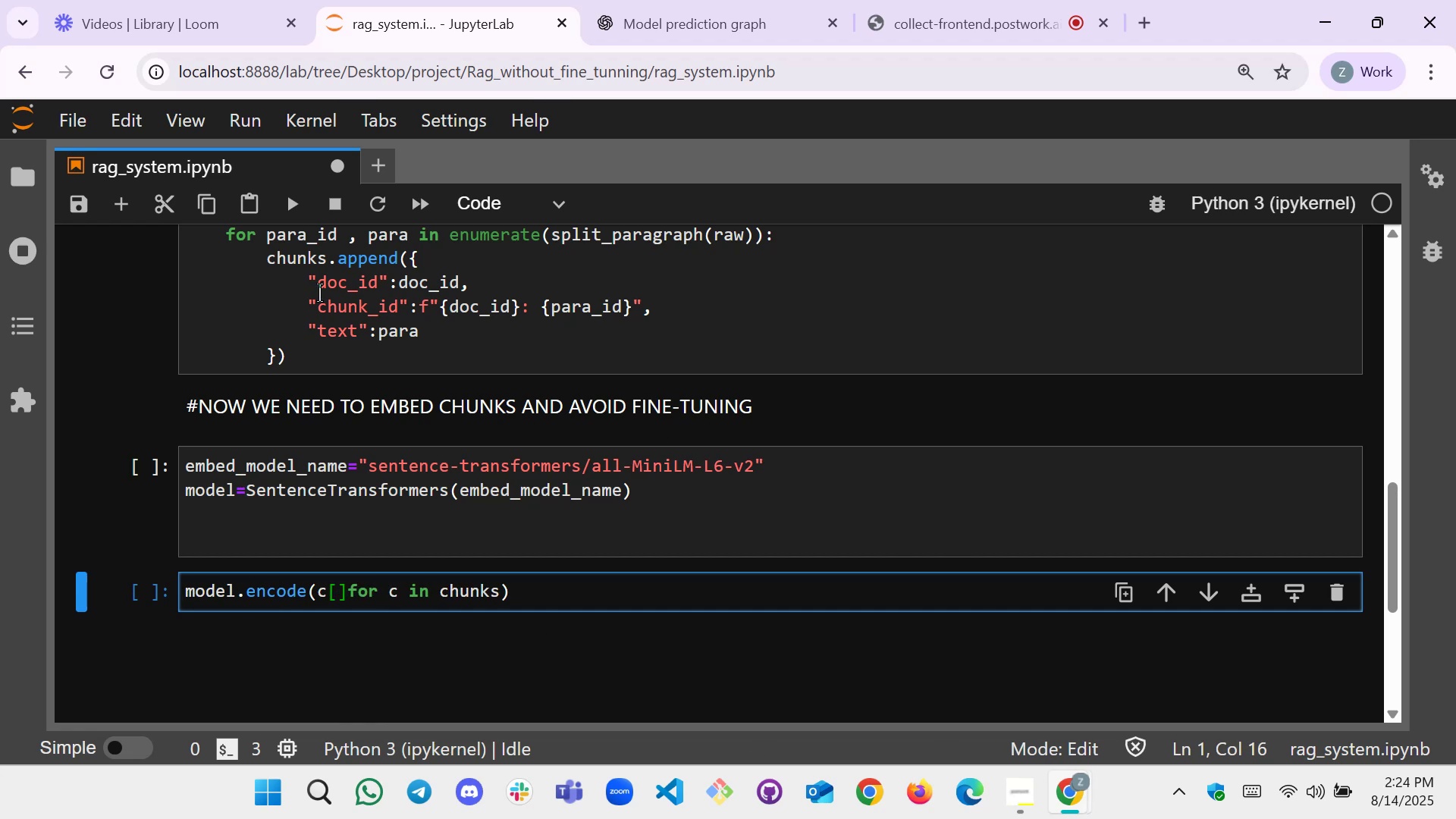 
double_click([328, 334])
 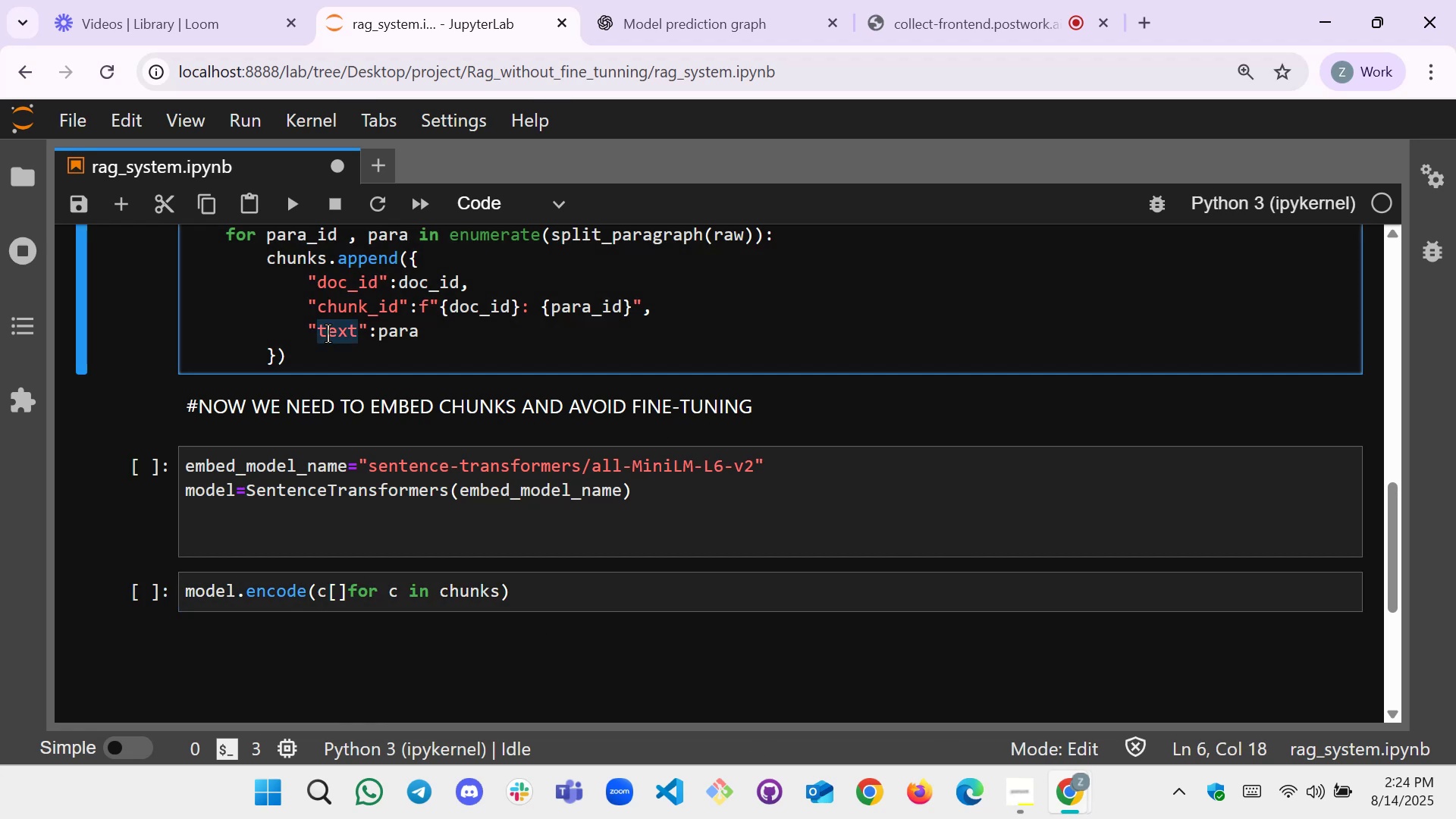 
hold_key(key=ControlLeft, duration=0.85)
 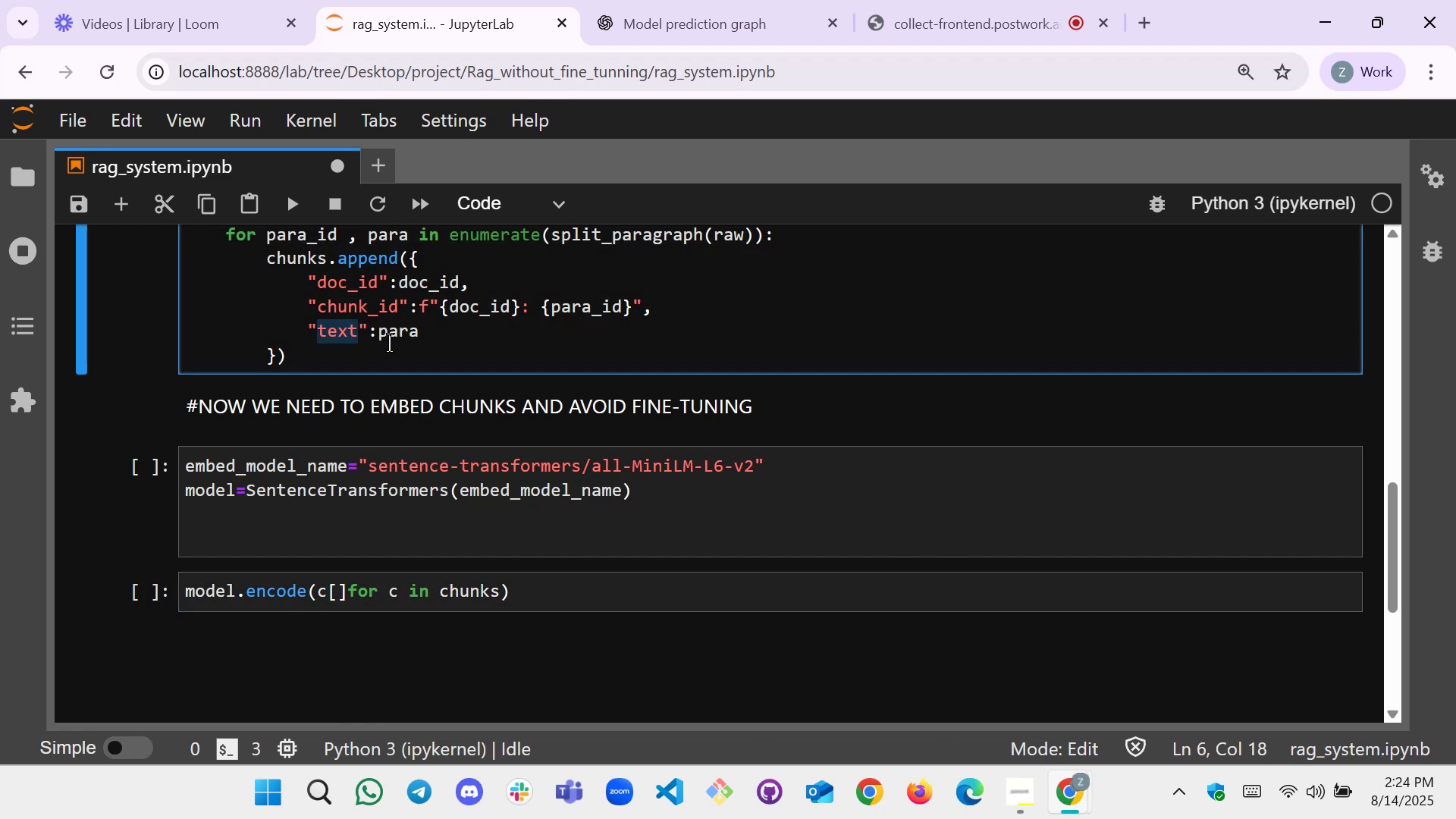 
left_click([369, 335])
 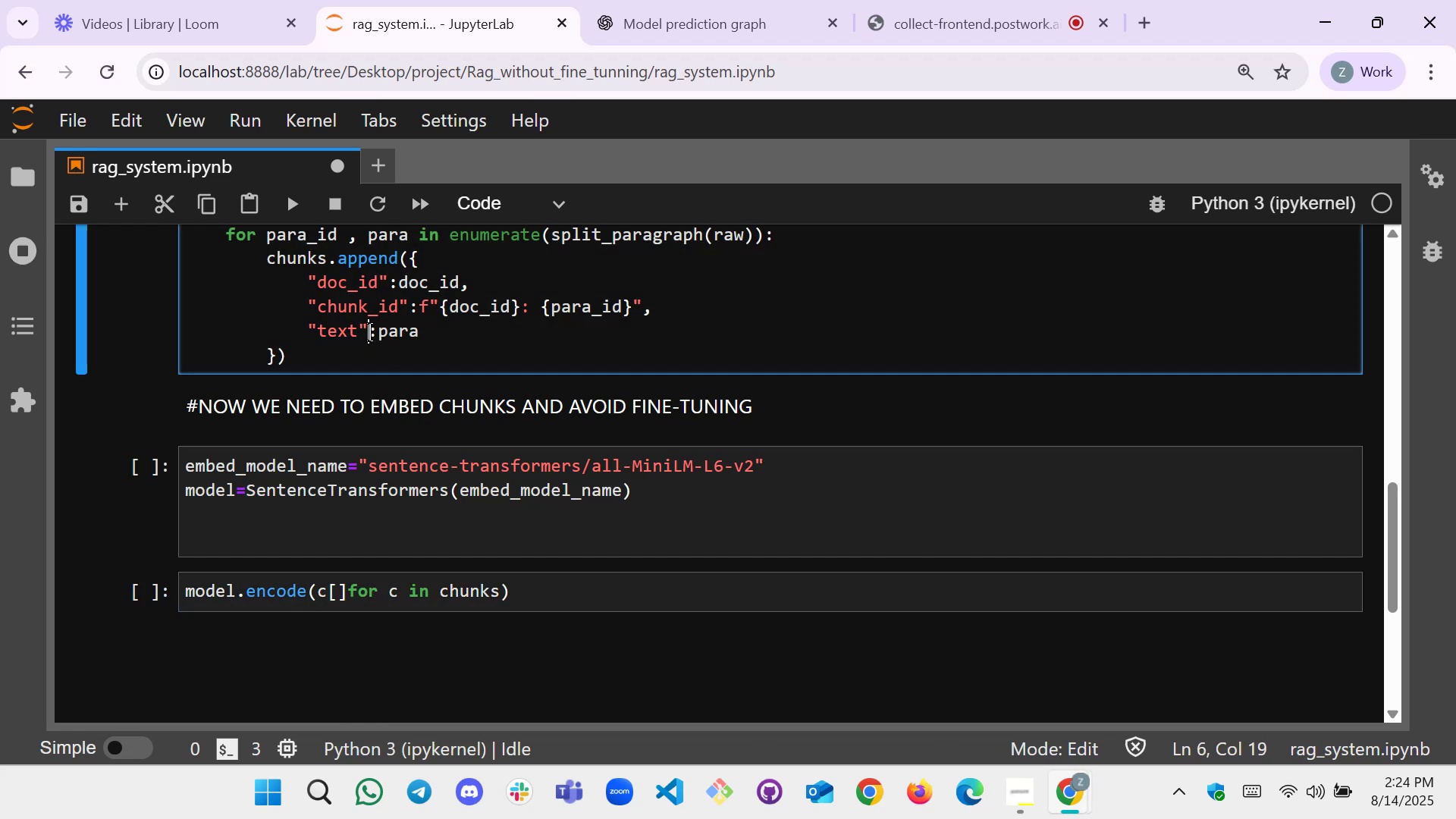 
left_click_drag(start_coordinate=[369, 332], to_coordinate=[306, 334])
 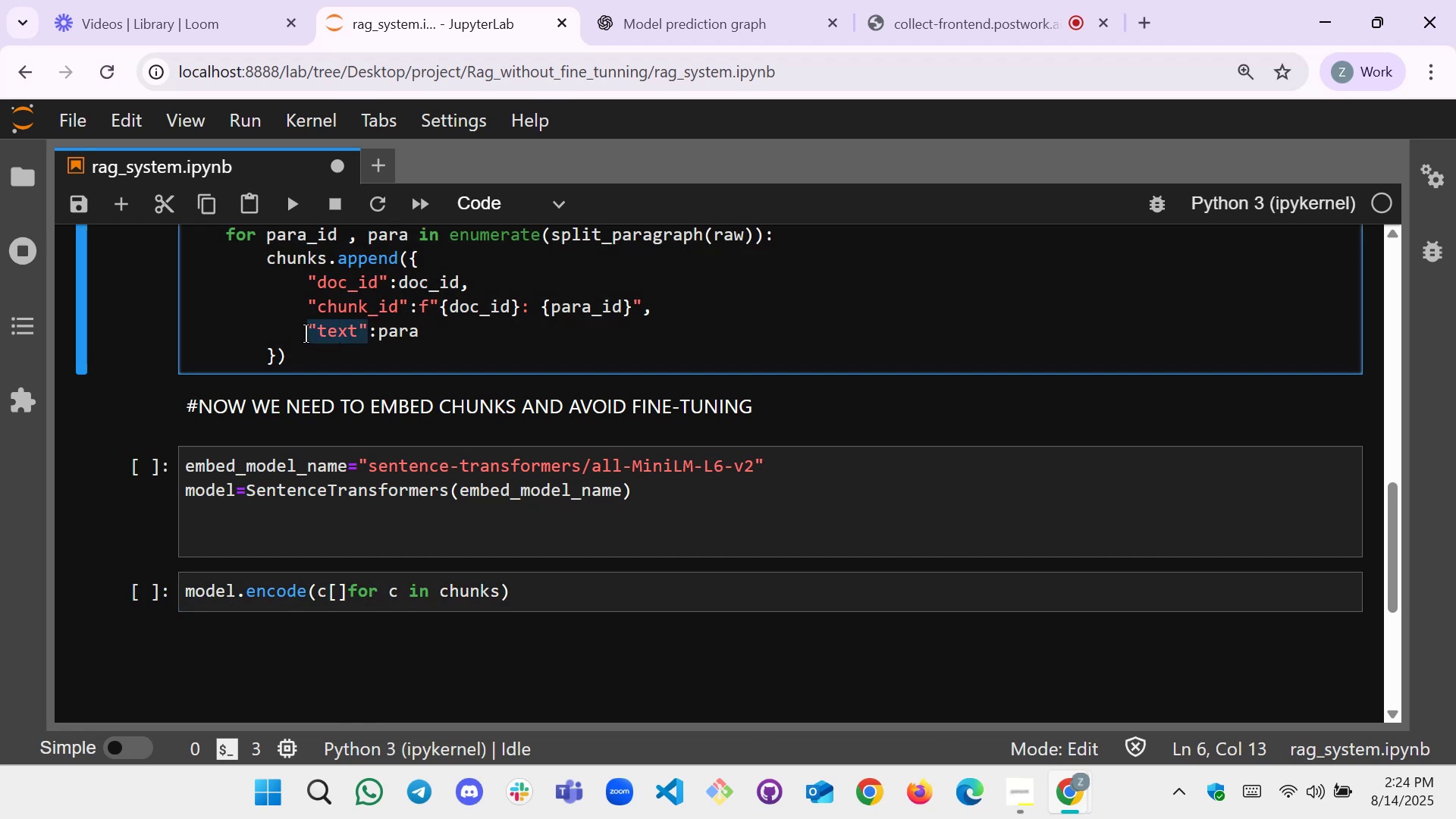 
key(Control+C)
 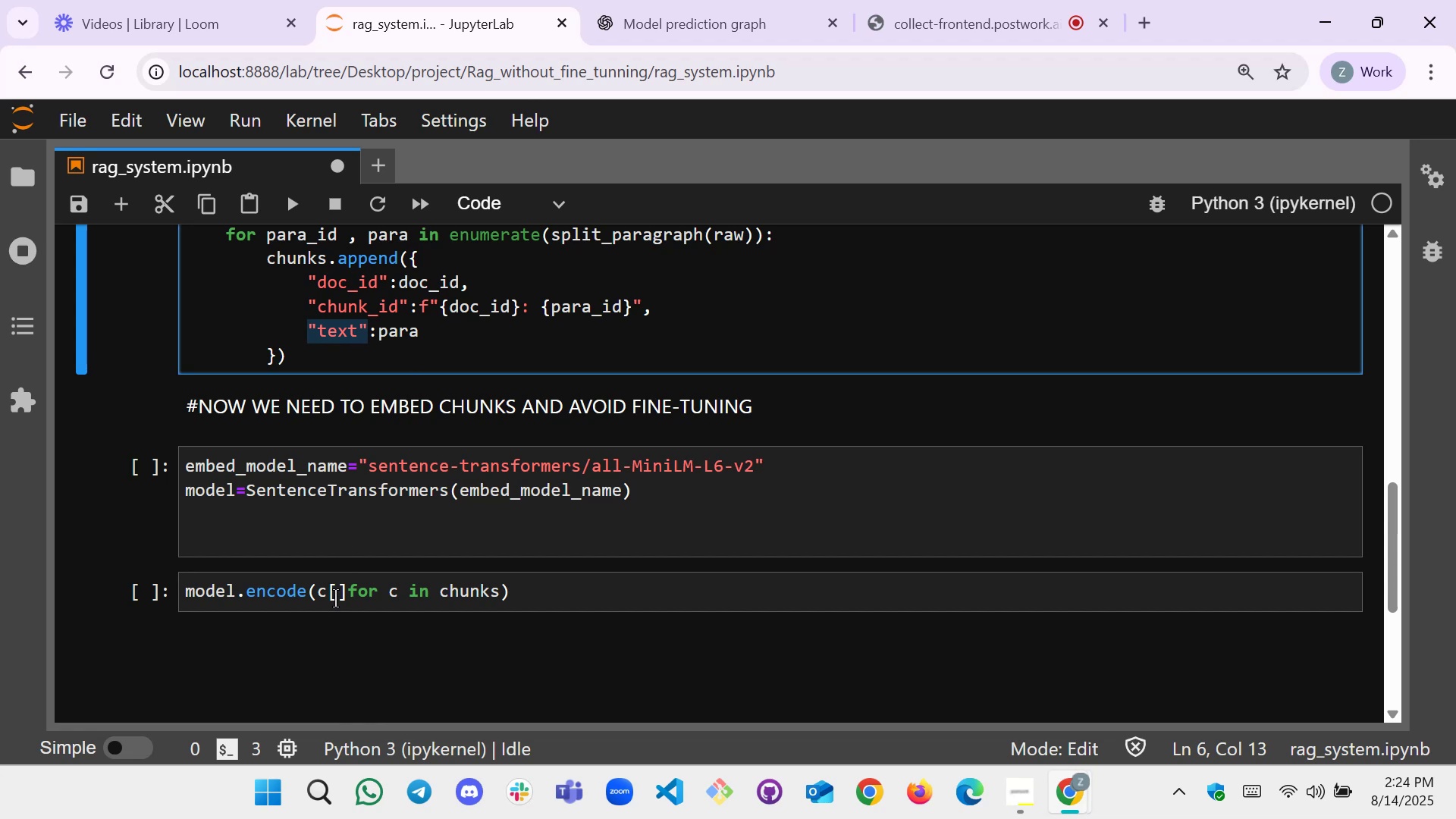 
double_click([336, 598])
 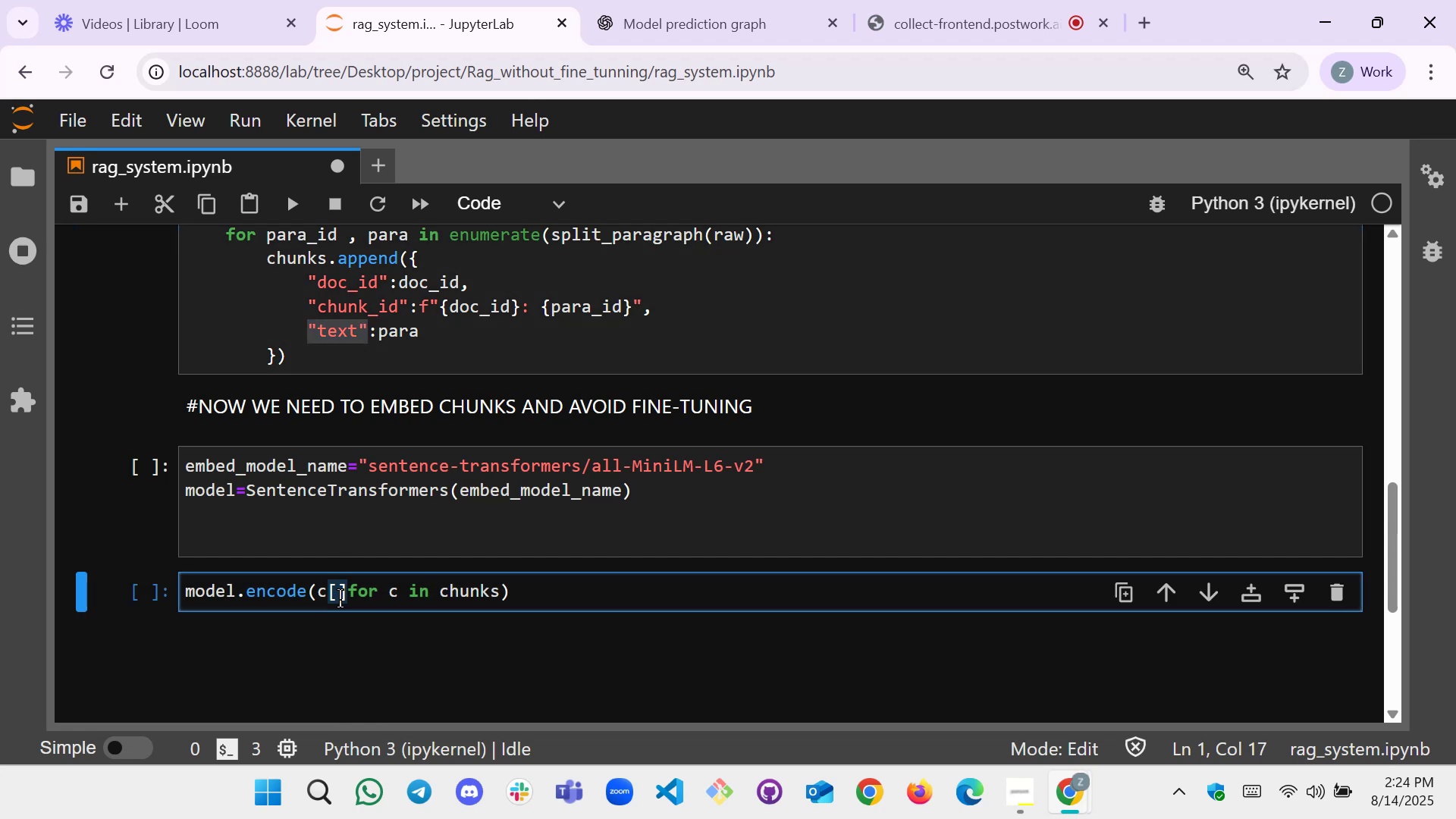 
key(Control+ControlLeft)
 